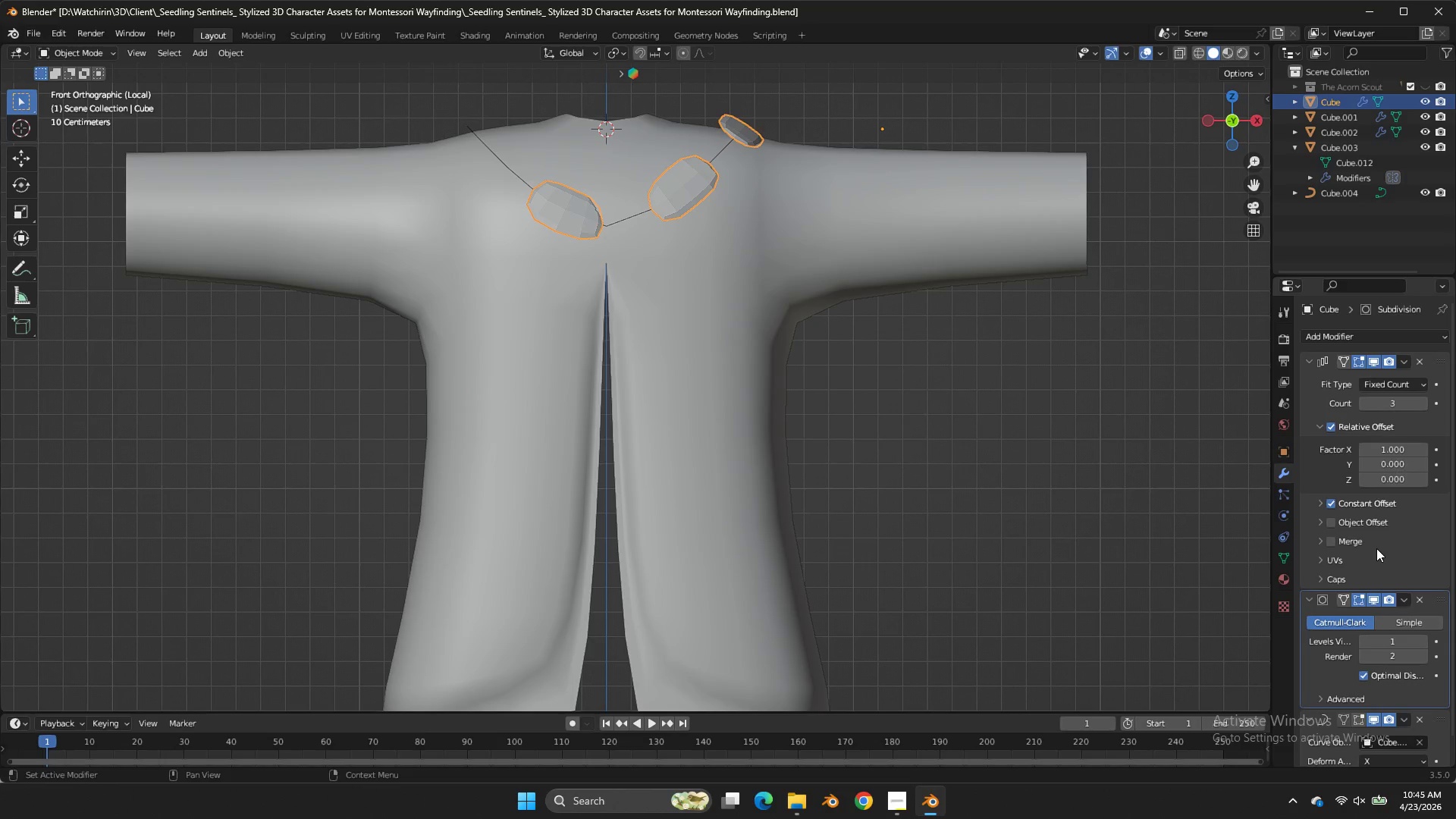 
scroll: coordinate [1378, 552], scroll_direction: down, amount: 4.0
 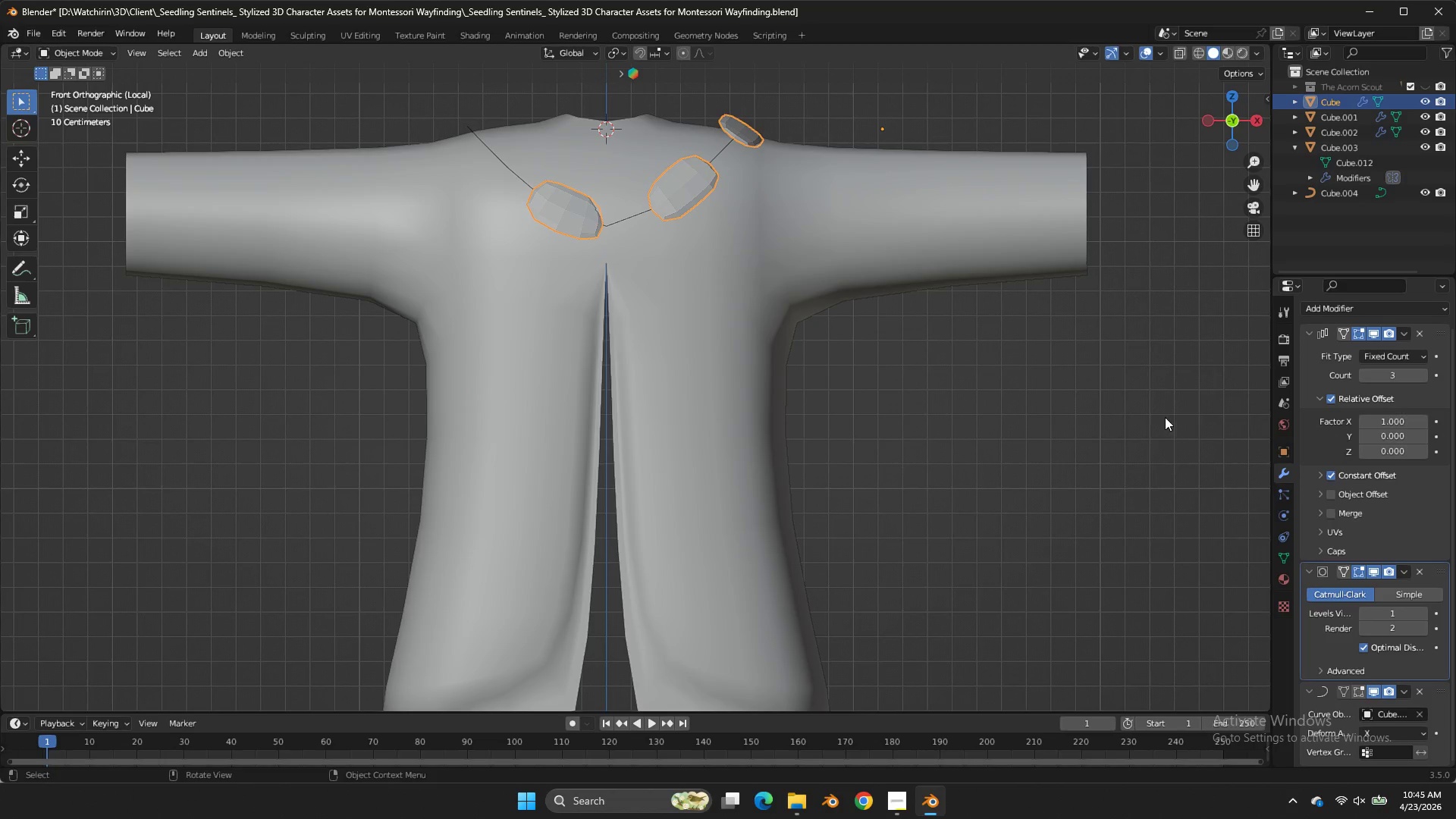 
key(Tab)
 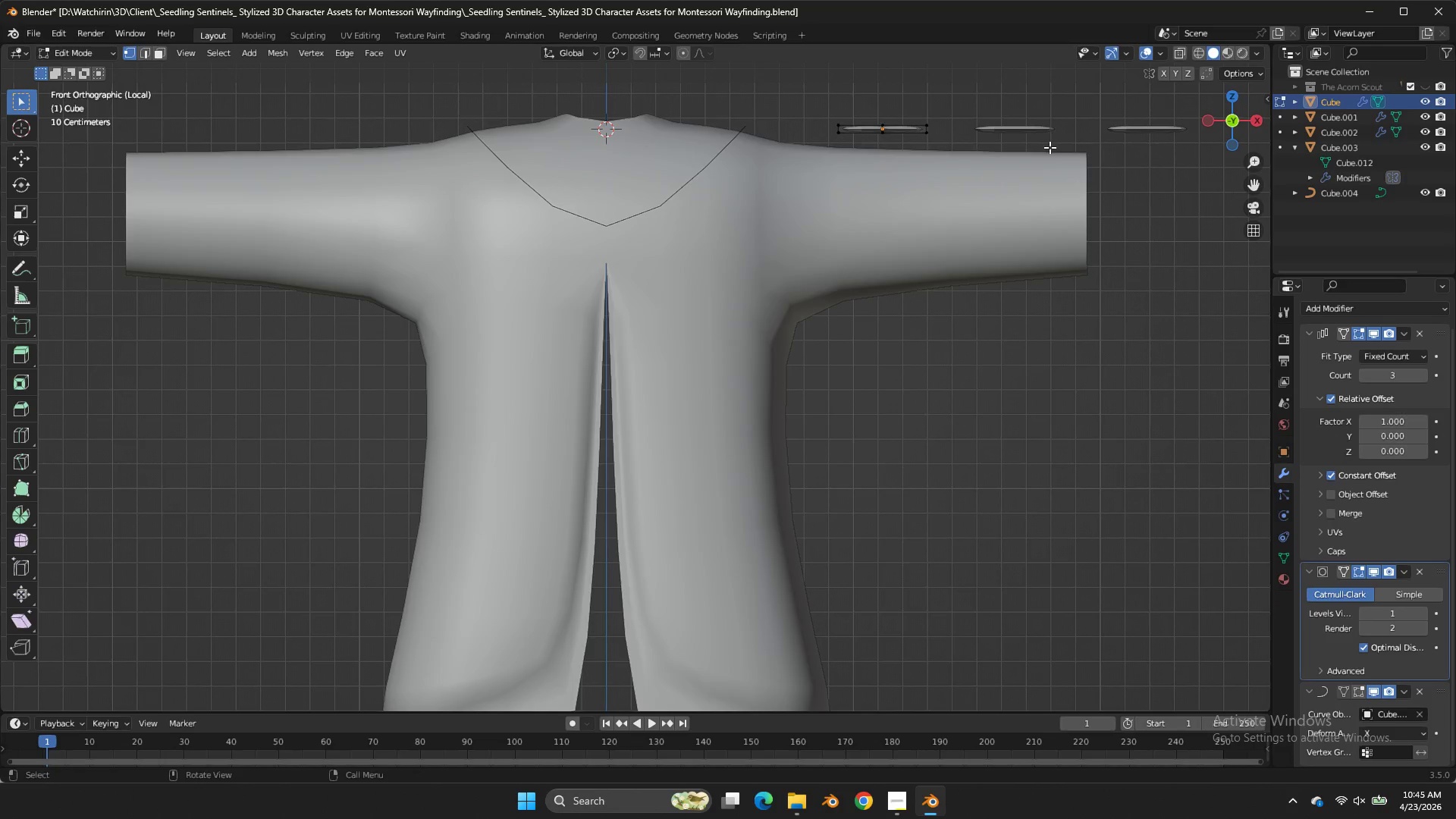 
key(Z)
 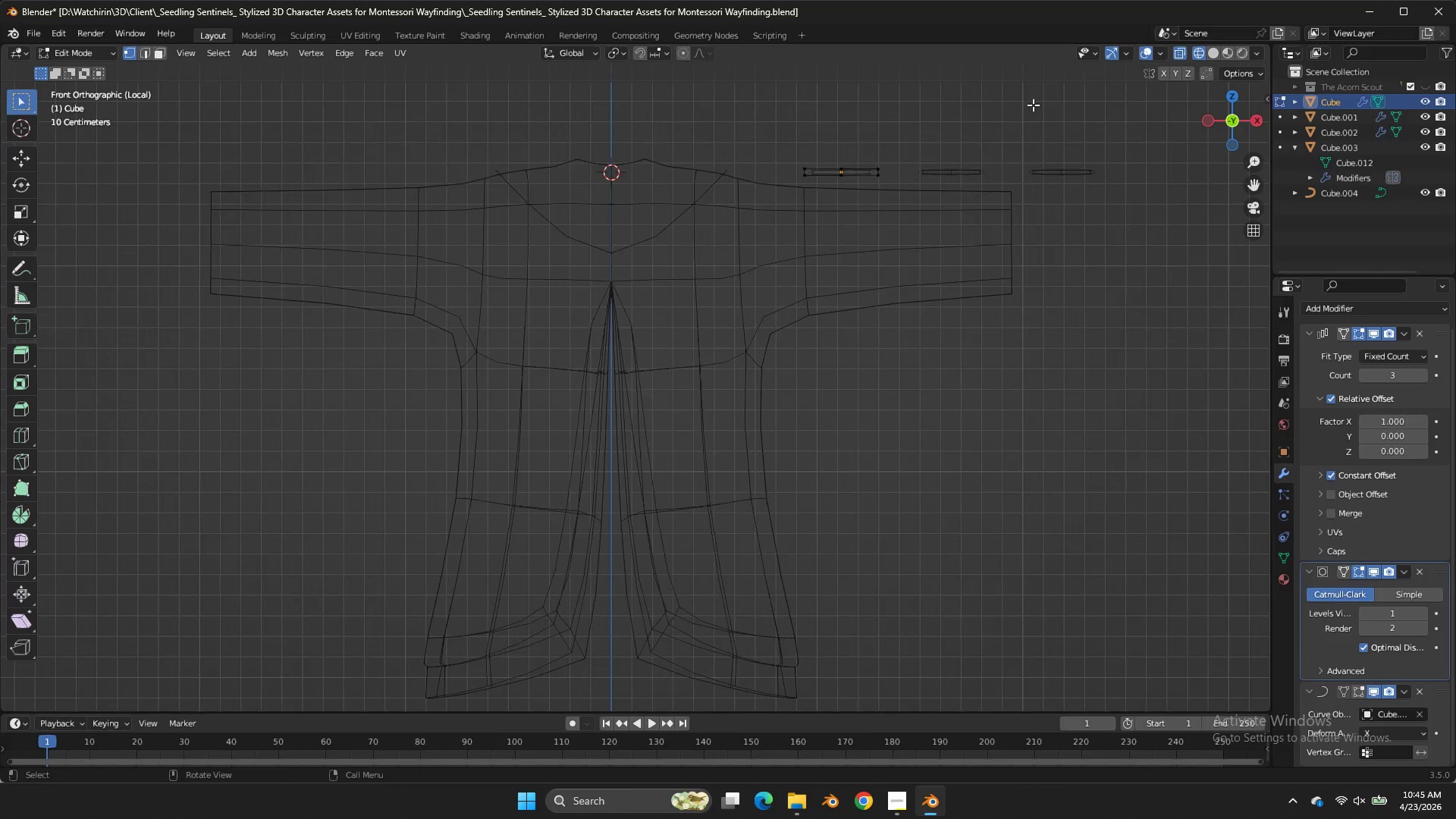 
scroll: coordinate [1034, 108], scroll_direction: down, amount: 4.0
 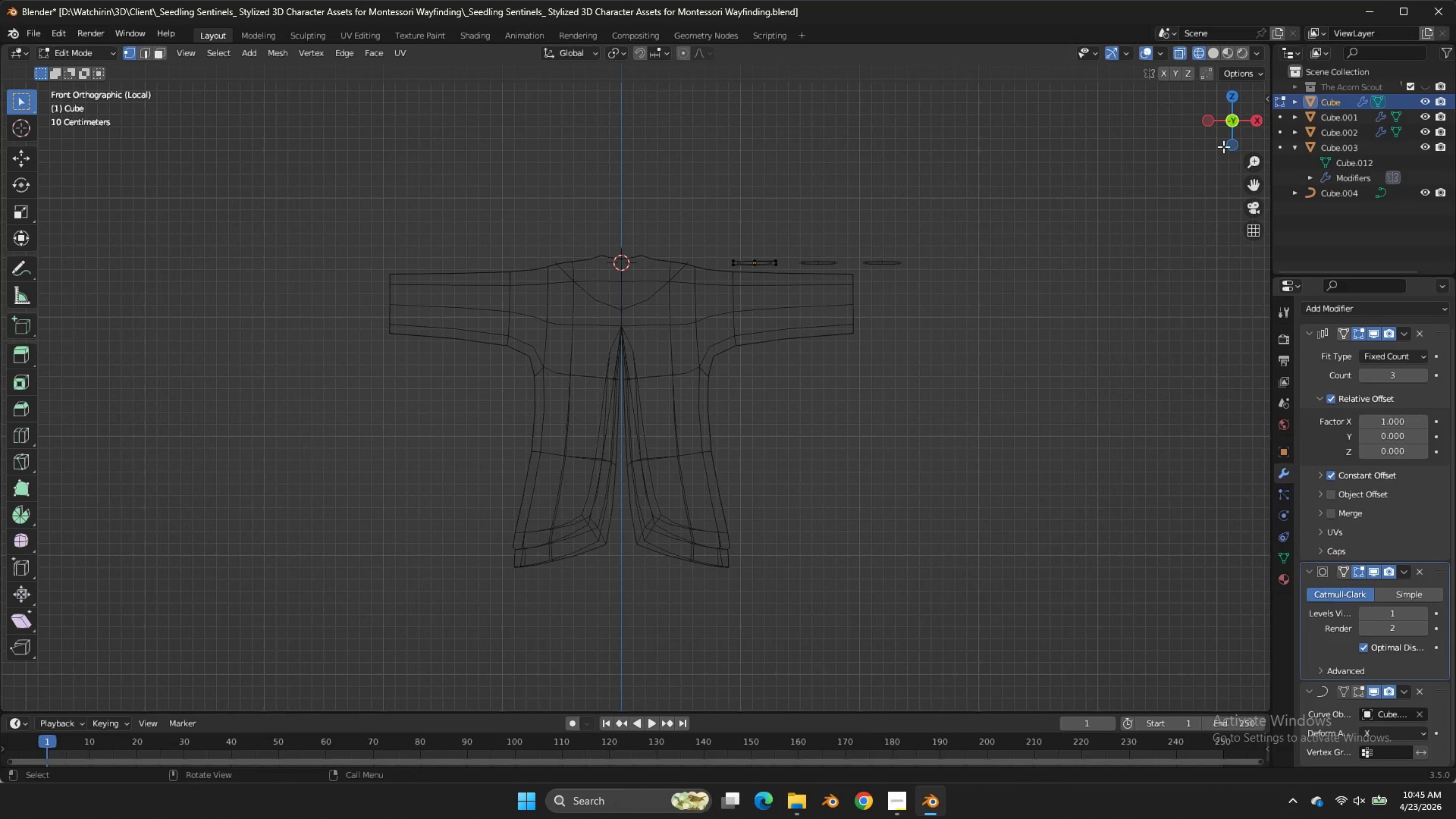 
left_click_drag(start_coordinate=[1235, 119], to_coordinate=[1183, 215])
 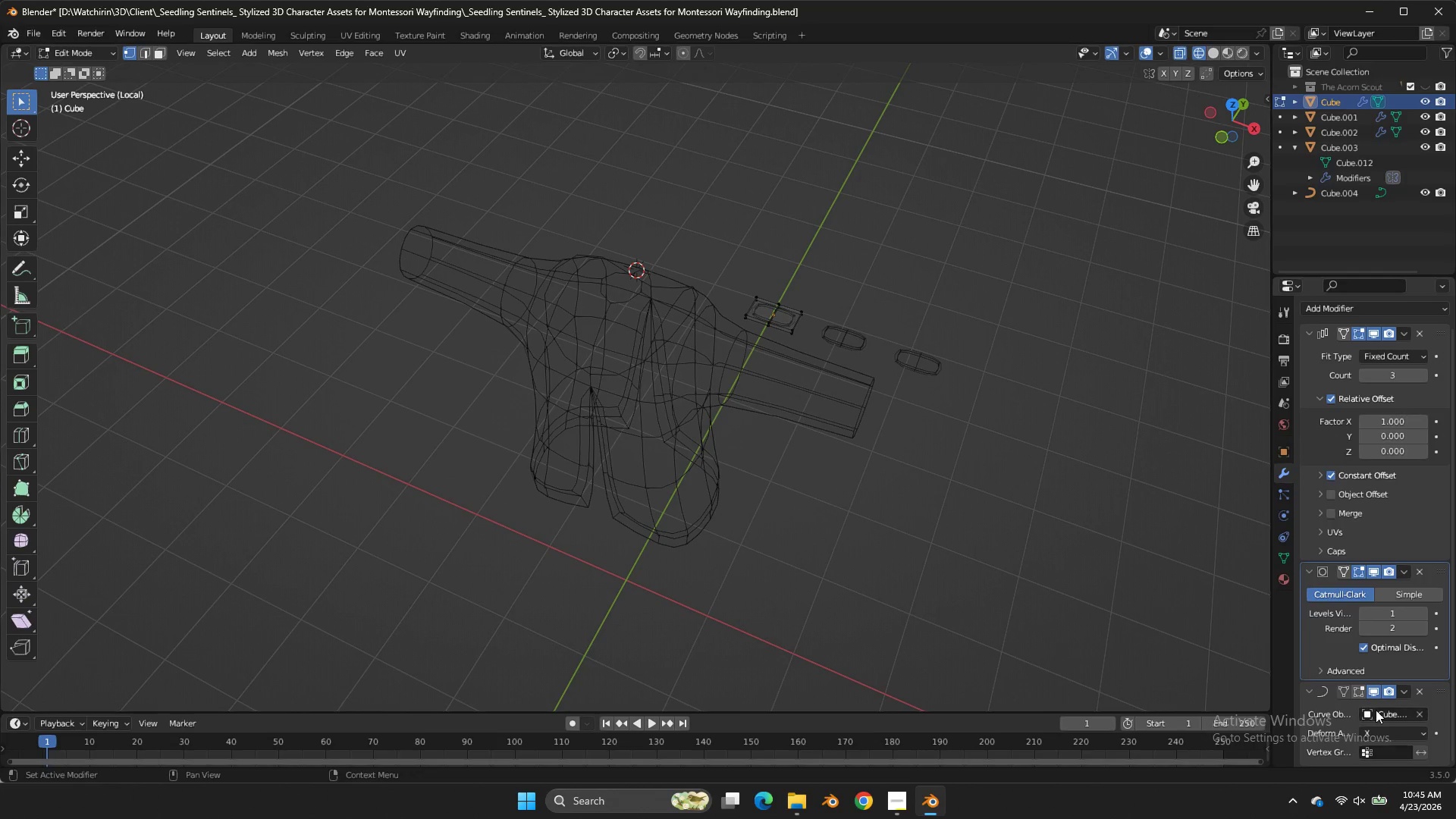 
scroll: coordinate [1376, 710], scroll_direction: down, amount: 4.0
 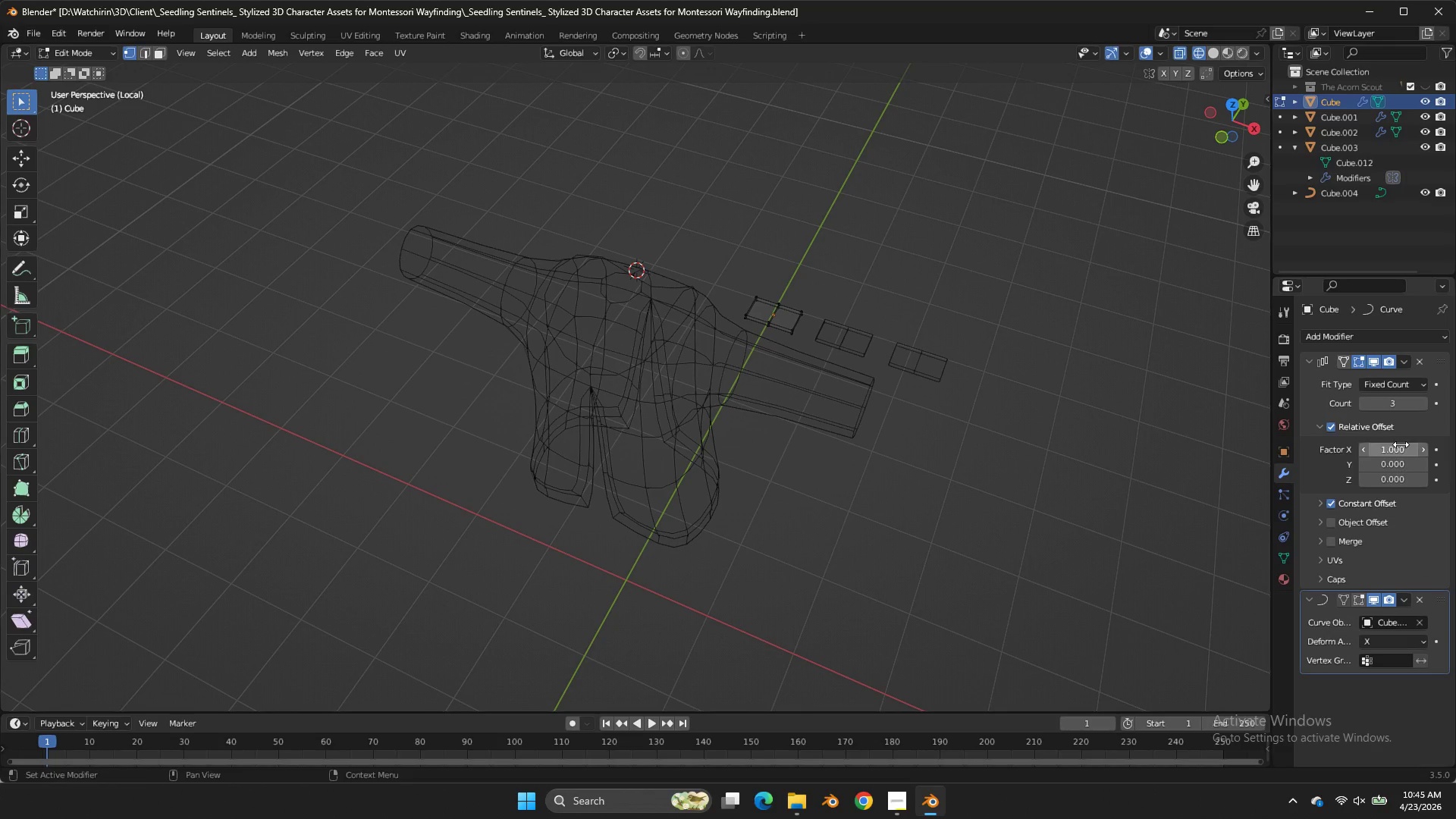 
wait(7.1)
 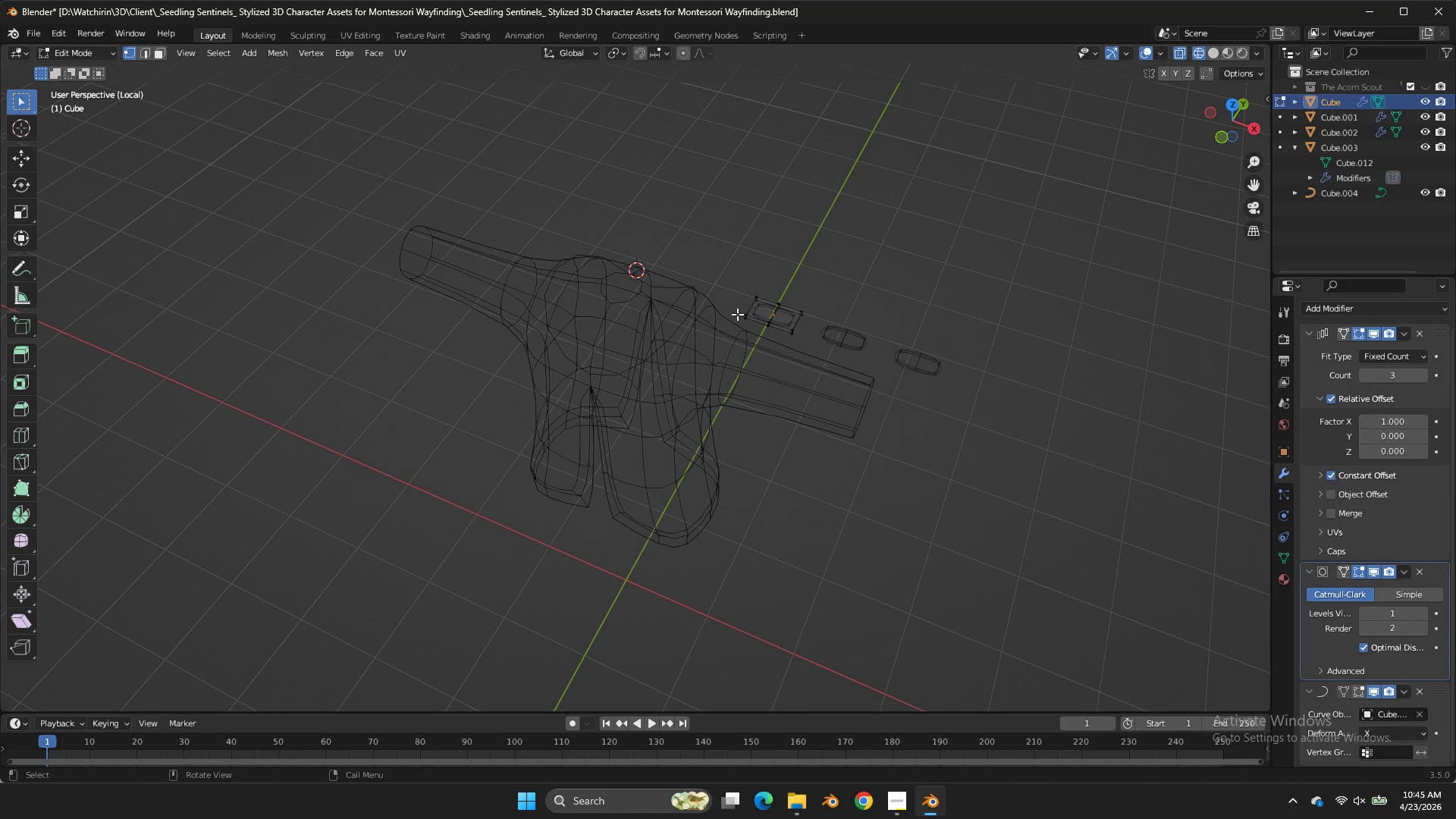 
double_click([1363, 448])
 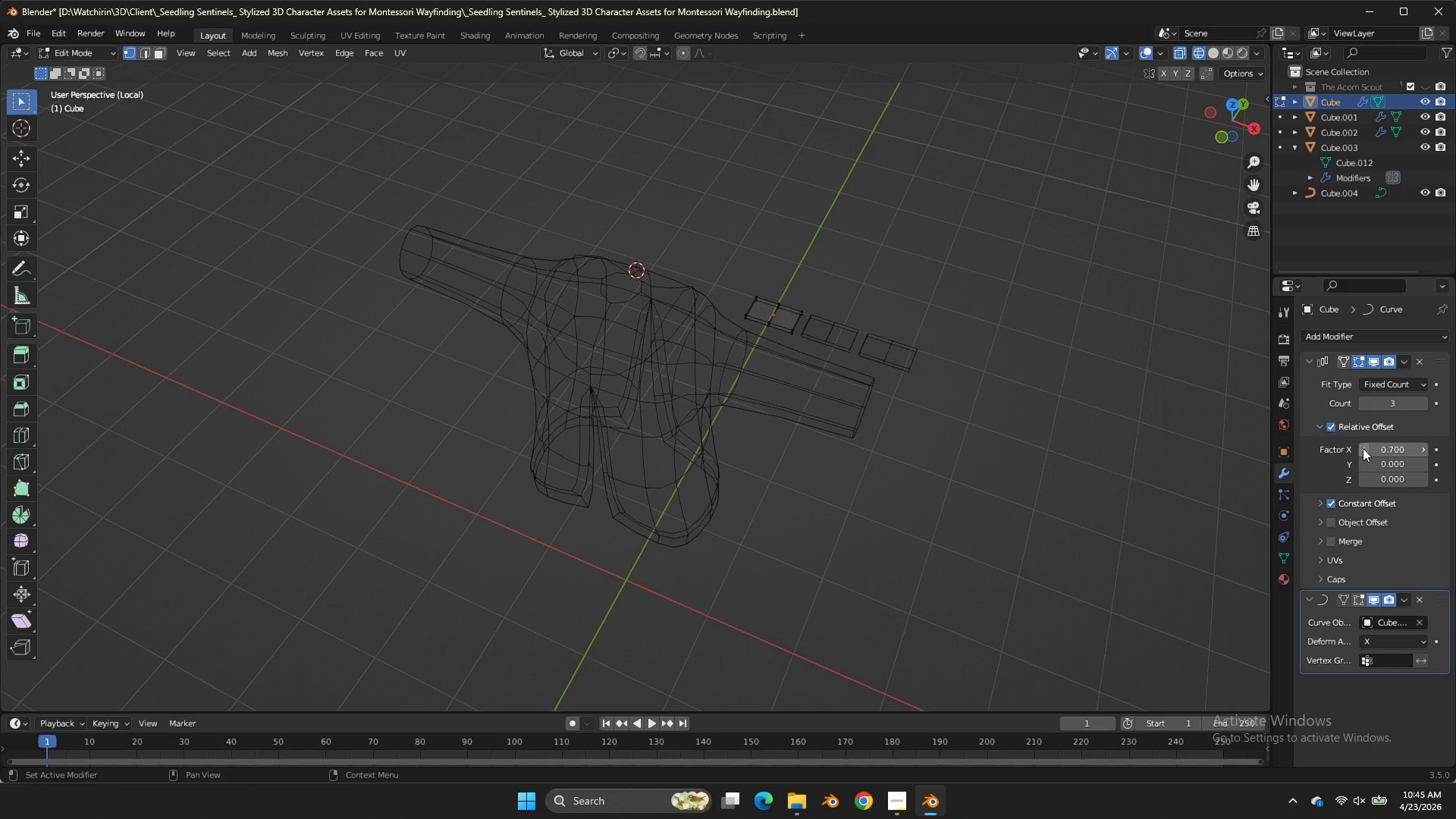 
triple_click([1363, 448])
 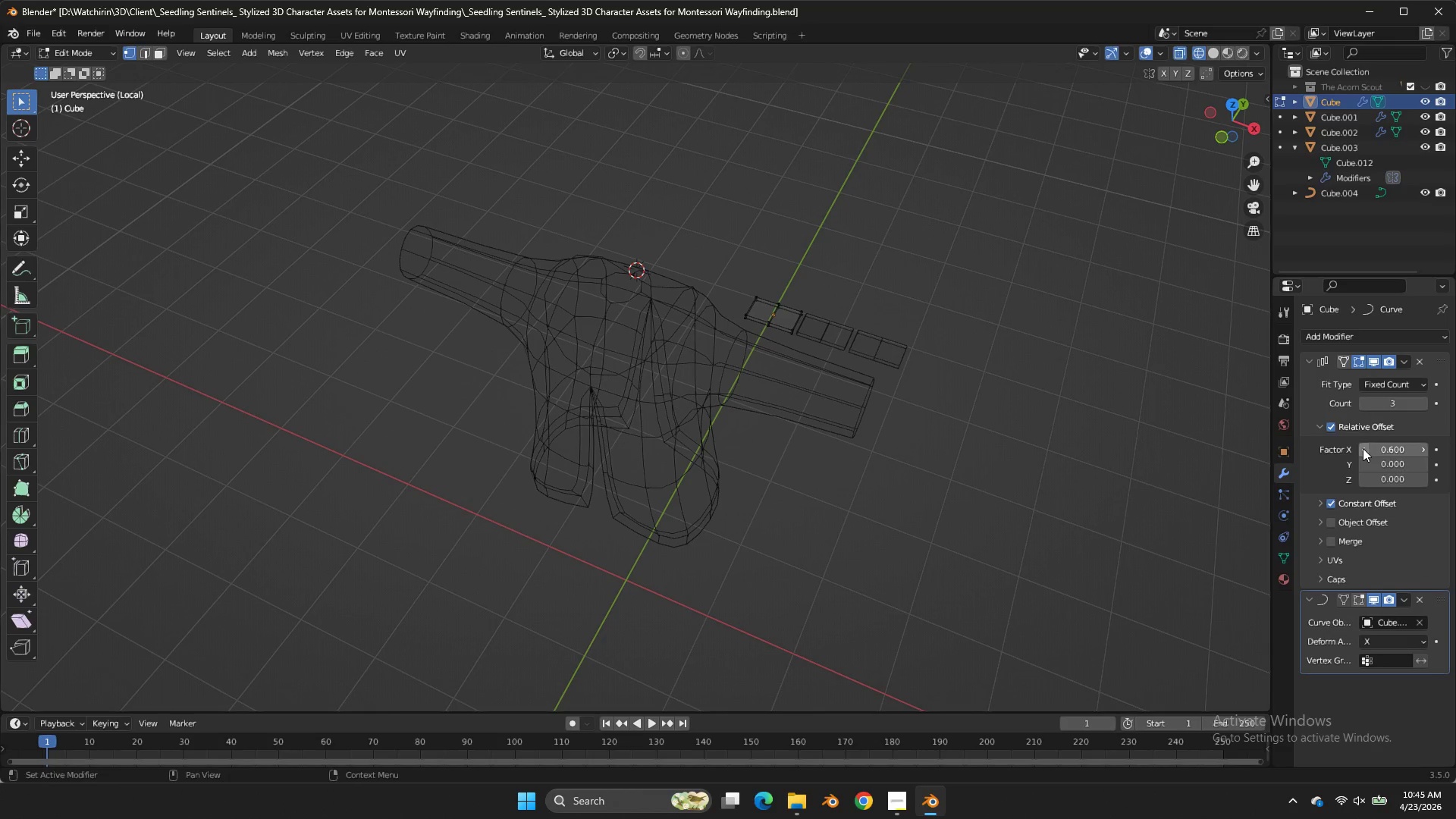 
triple_click([1363, 448])
 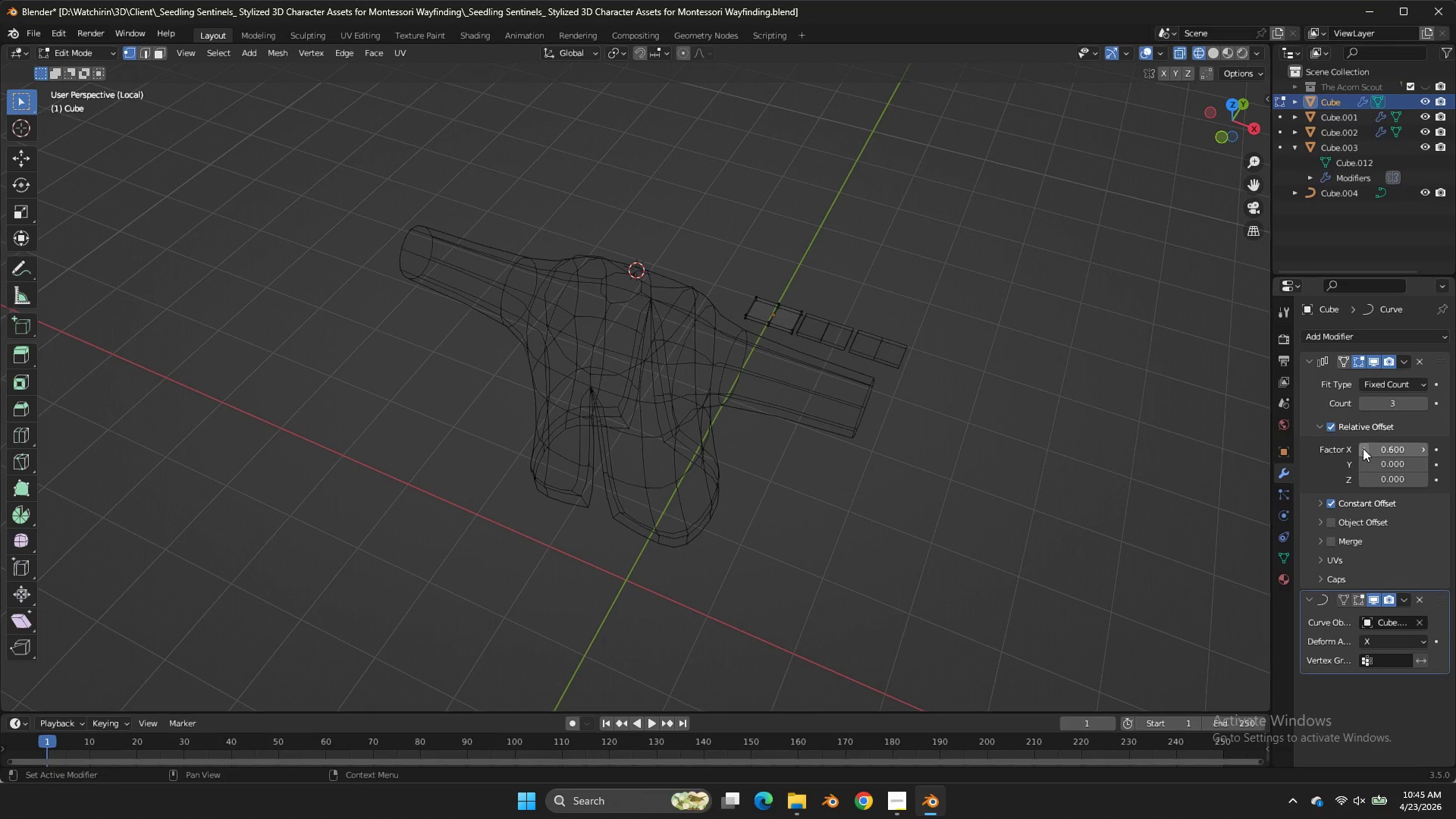 
triple_click([1363, 448])
 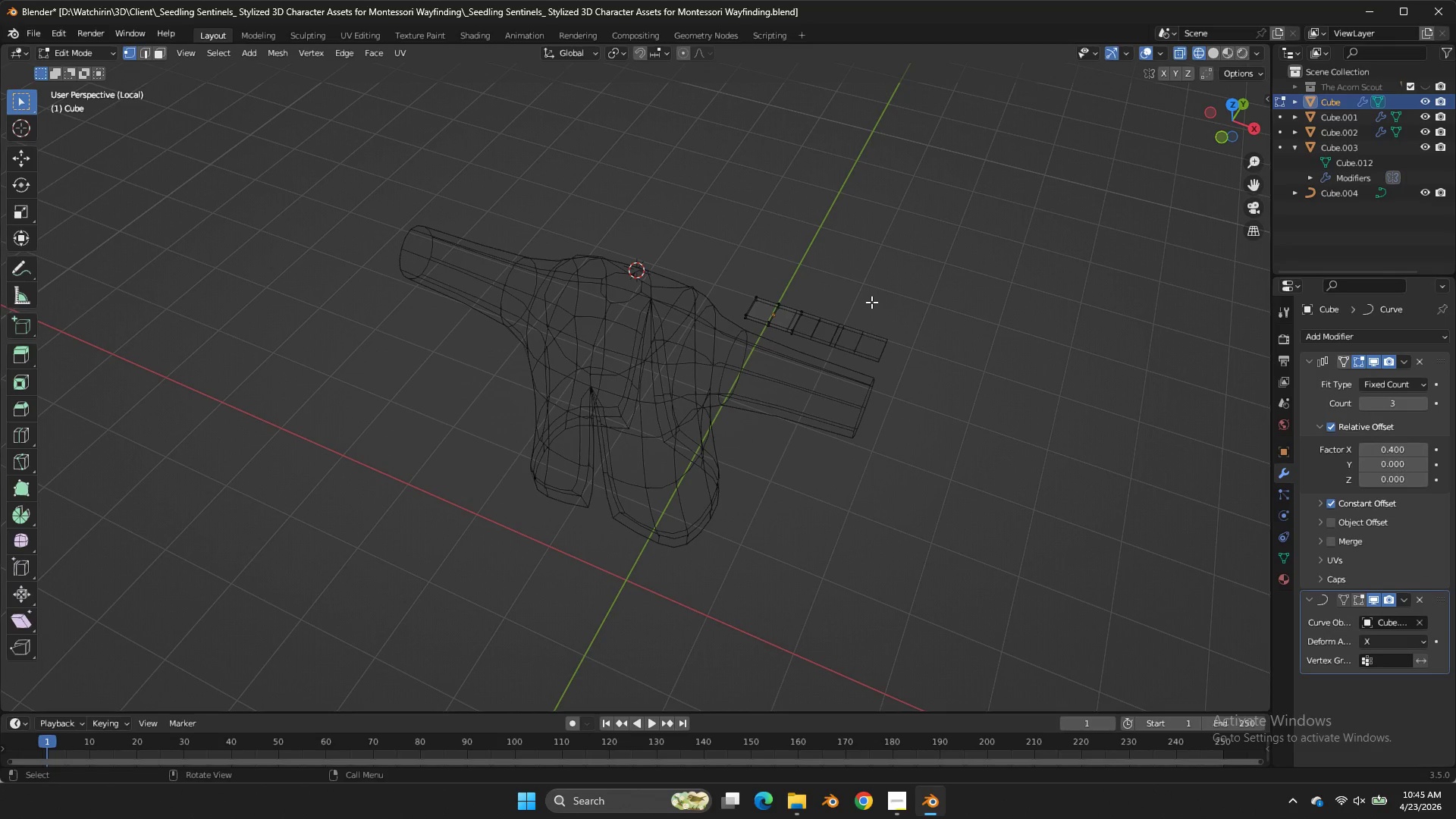 
triple_click([1363, 448])
 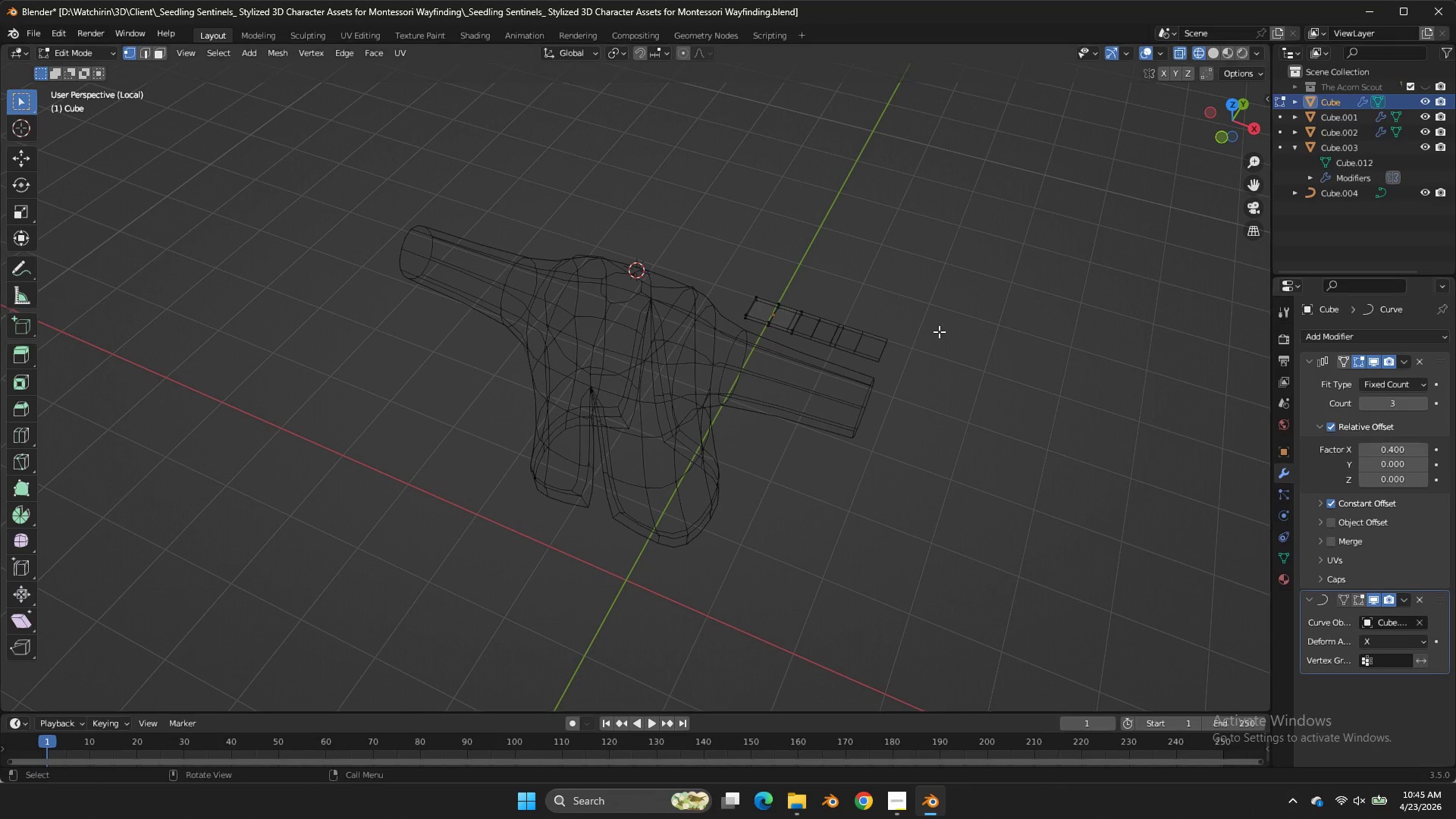 
key(Control+Z)
 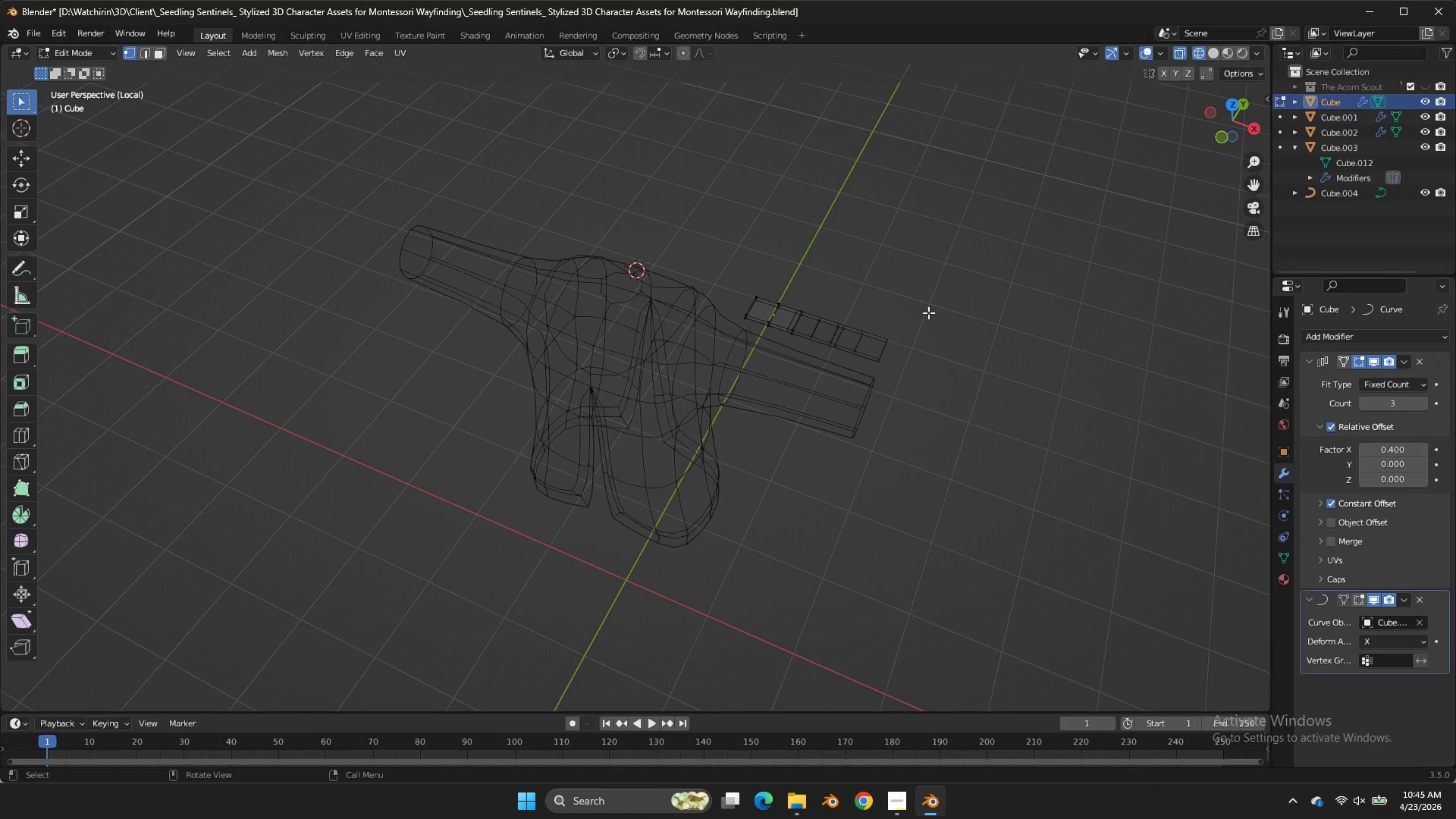 
key(Control+Z)
 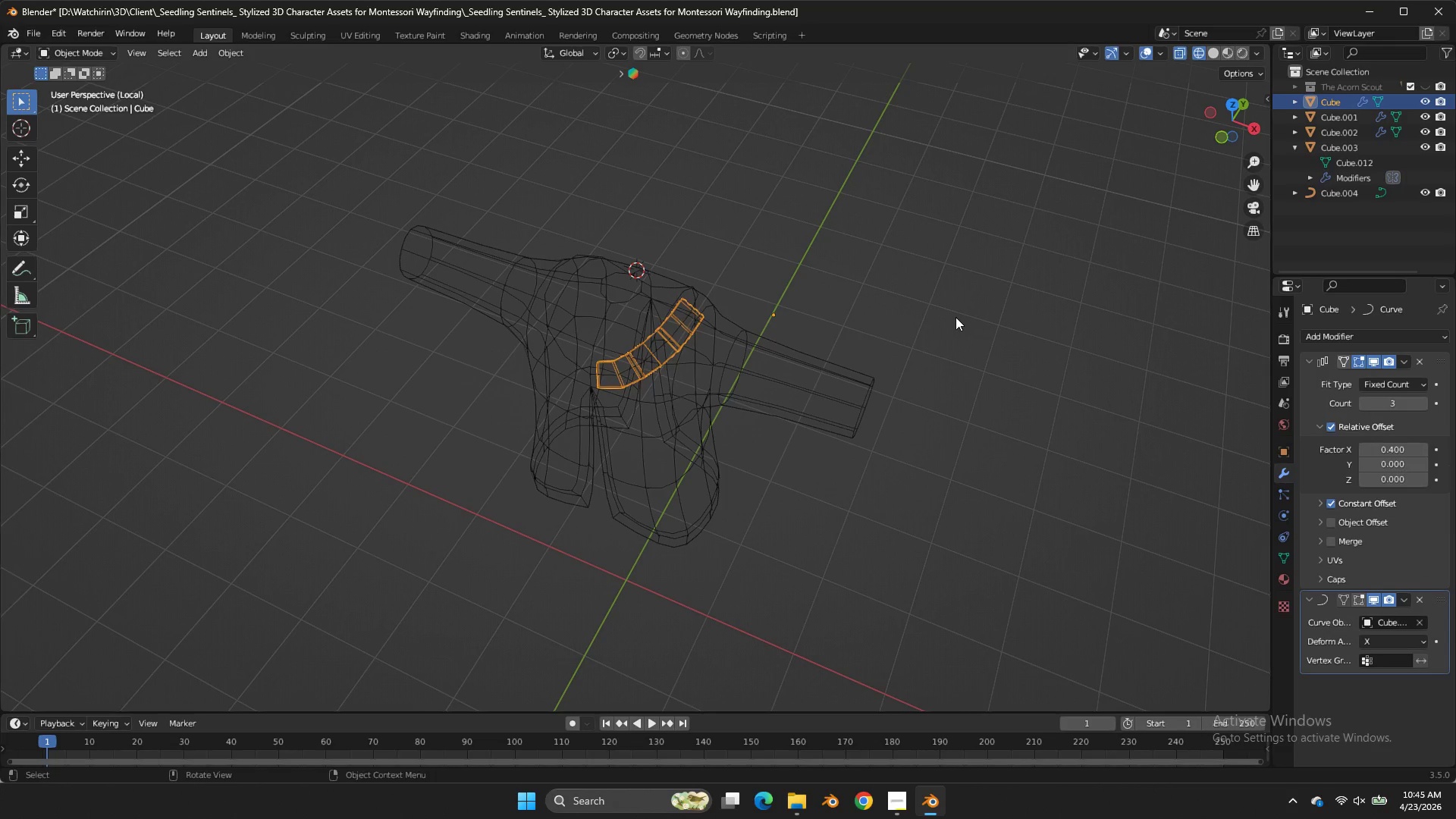 
key(Tab)
 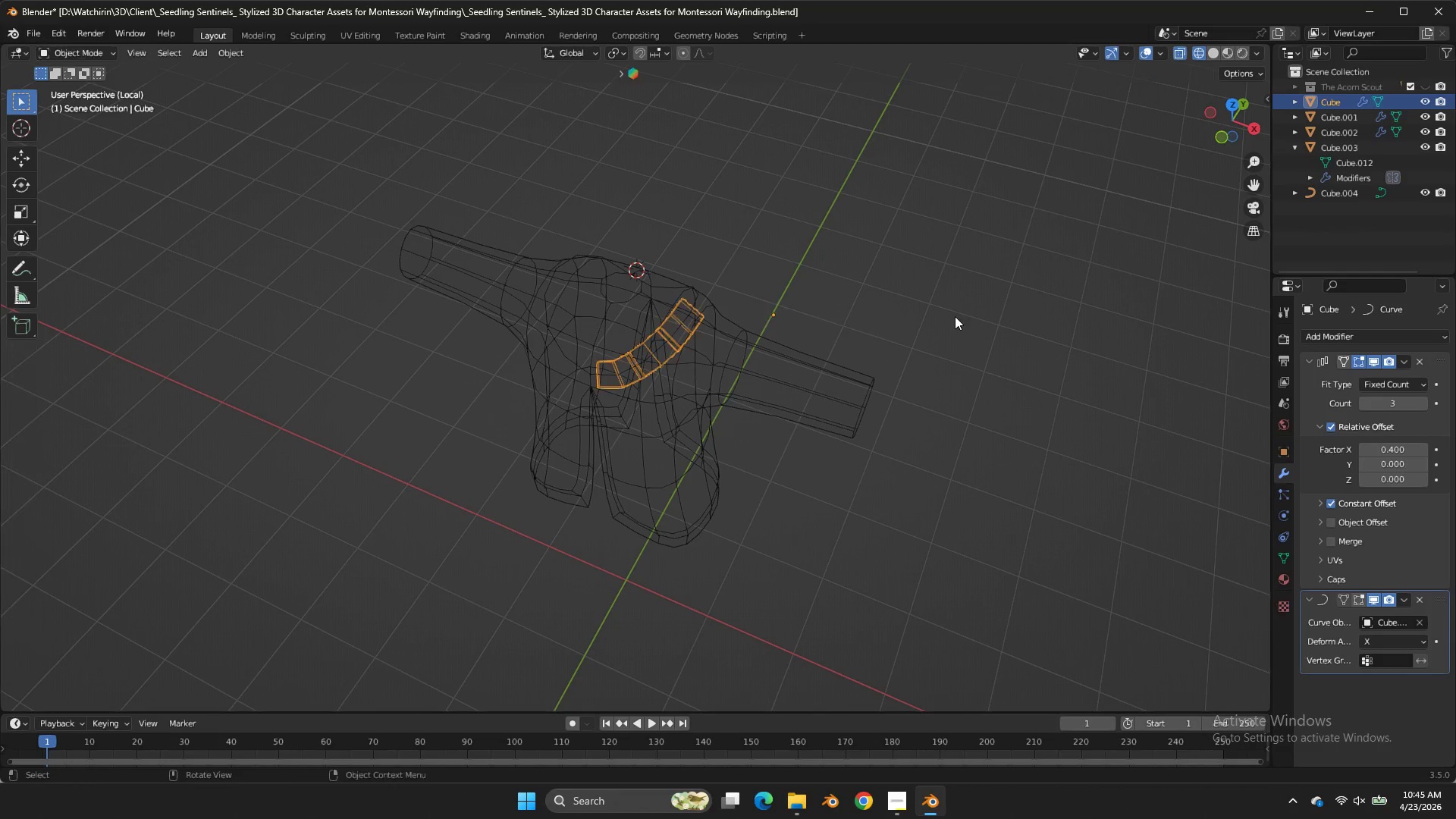 
key(Tab)
 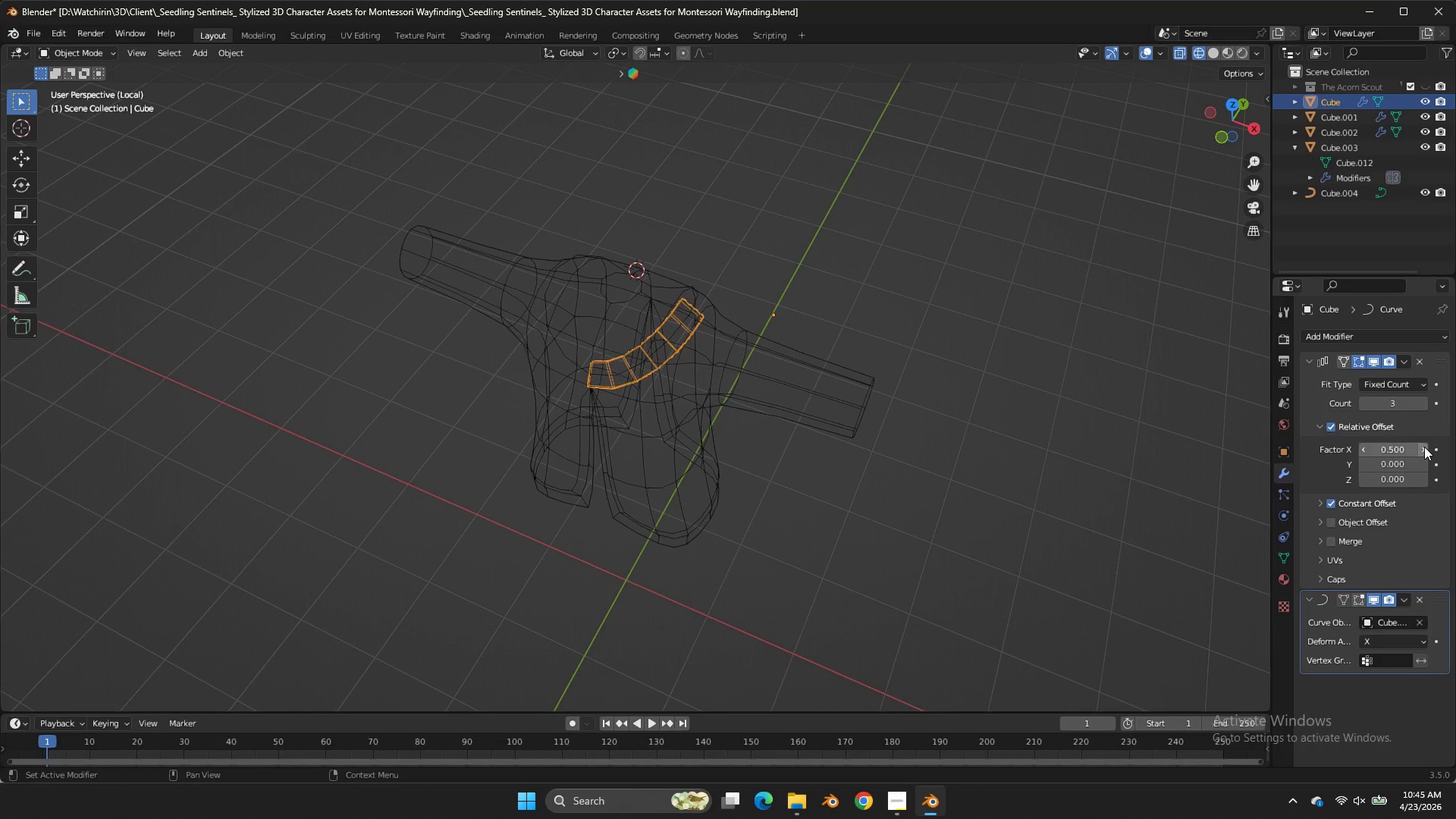 
double_click([1424, 447])
 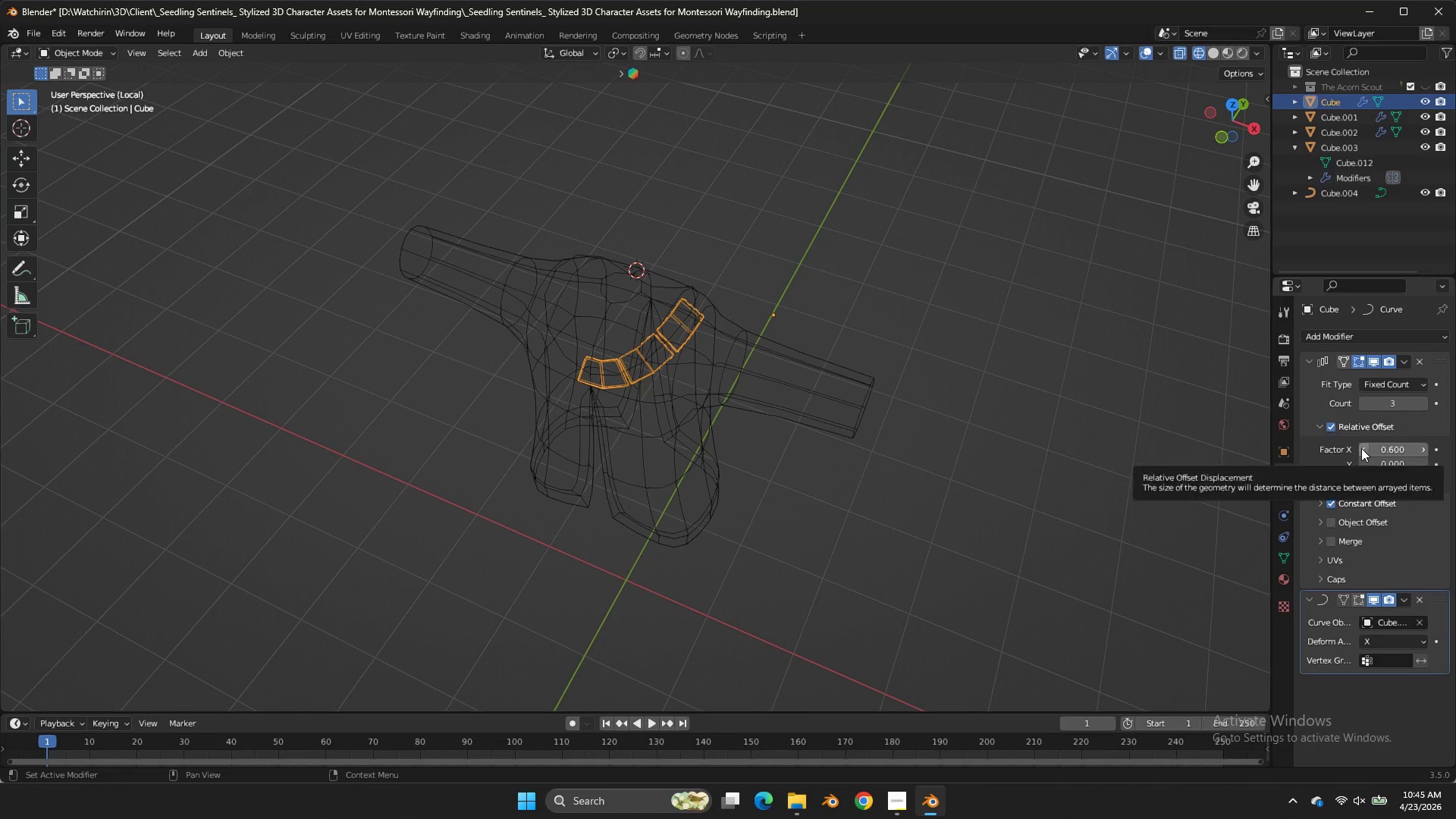 
scroll: coordinate [1014, 297], scroll_direction: up, amount: 4.0
 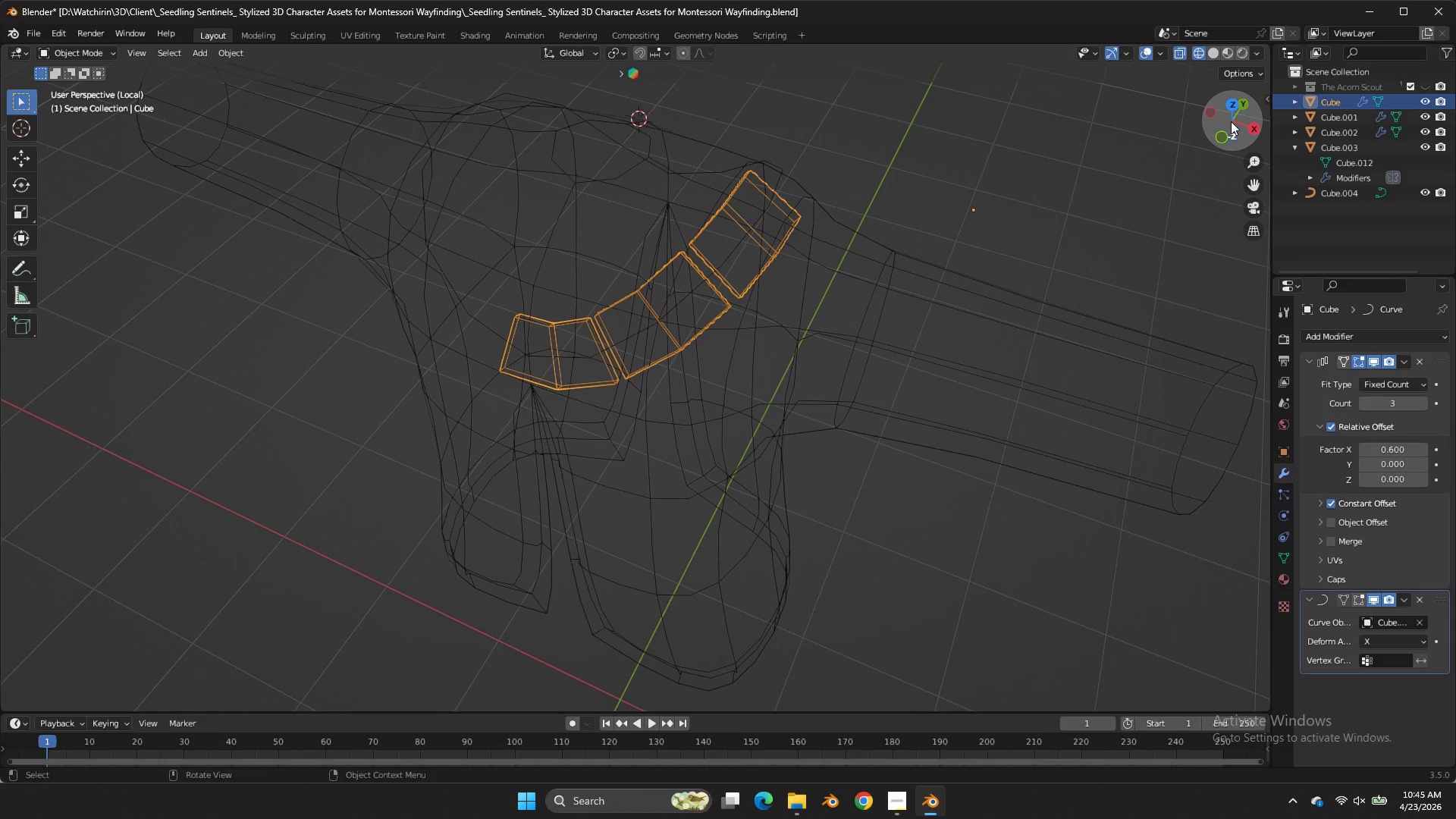 
left_click_drag(start_coordinate=[1232, 121], to_coordinate=[22, 108])
 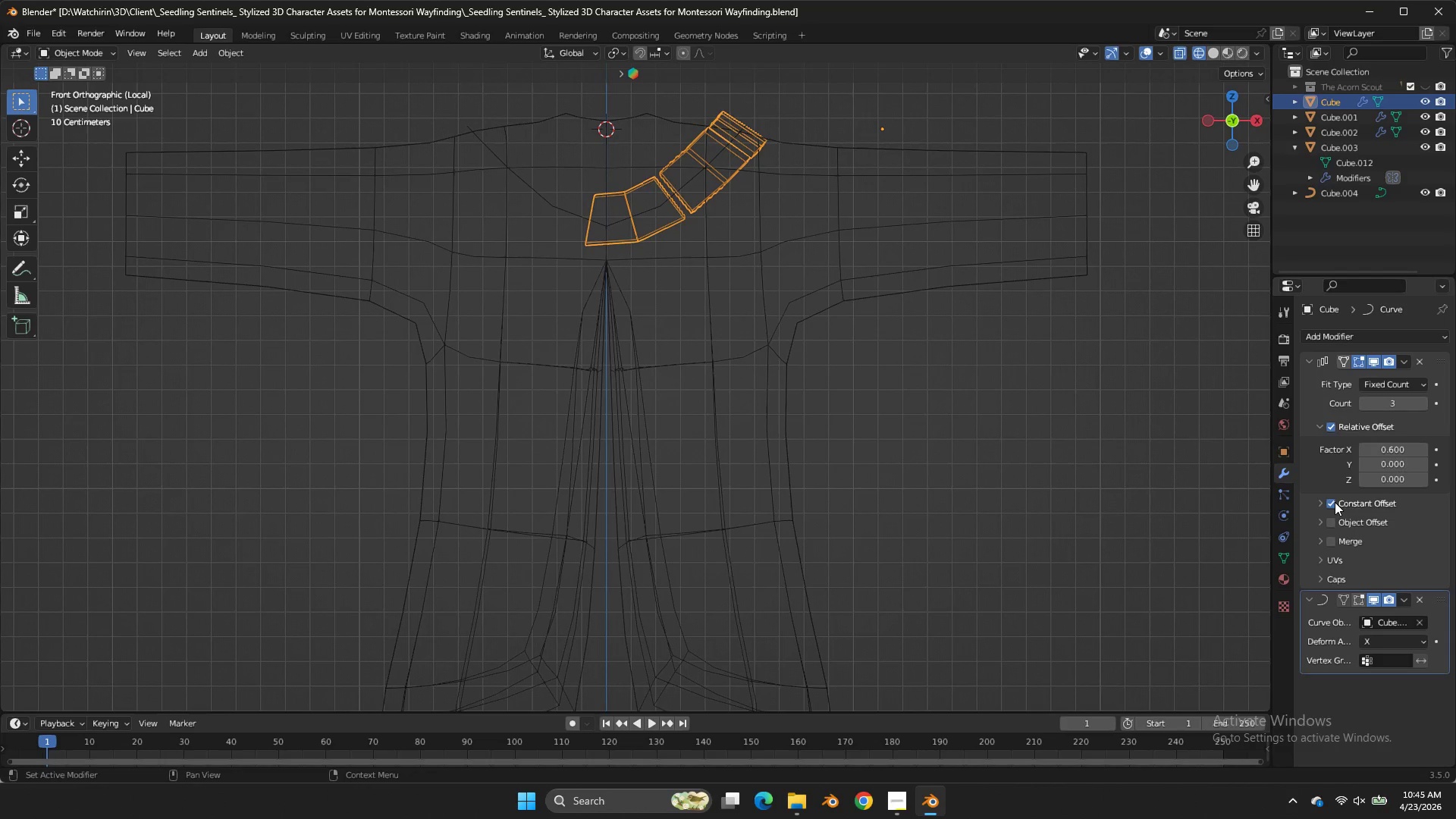 
double_click([1335, 502])
 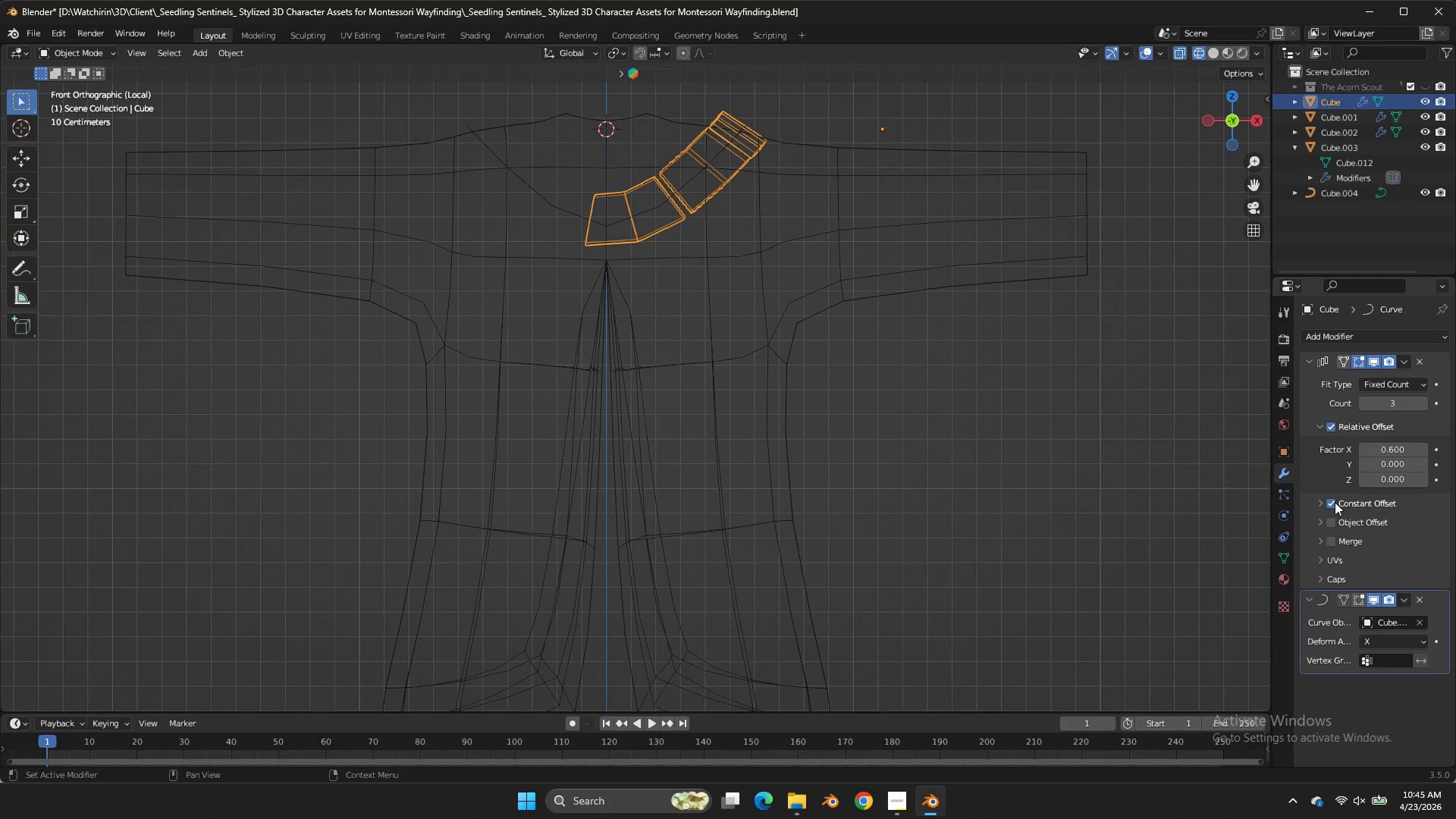 
triple_click([1335, 502])
 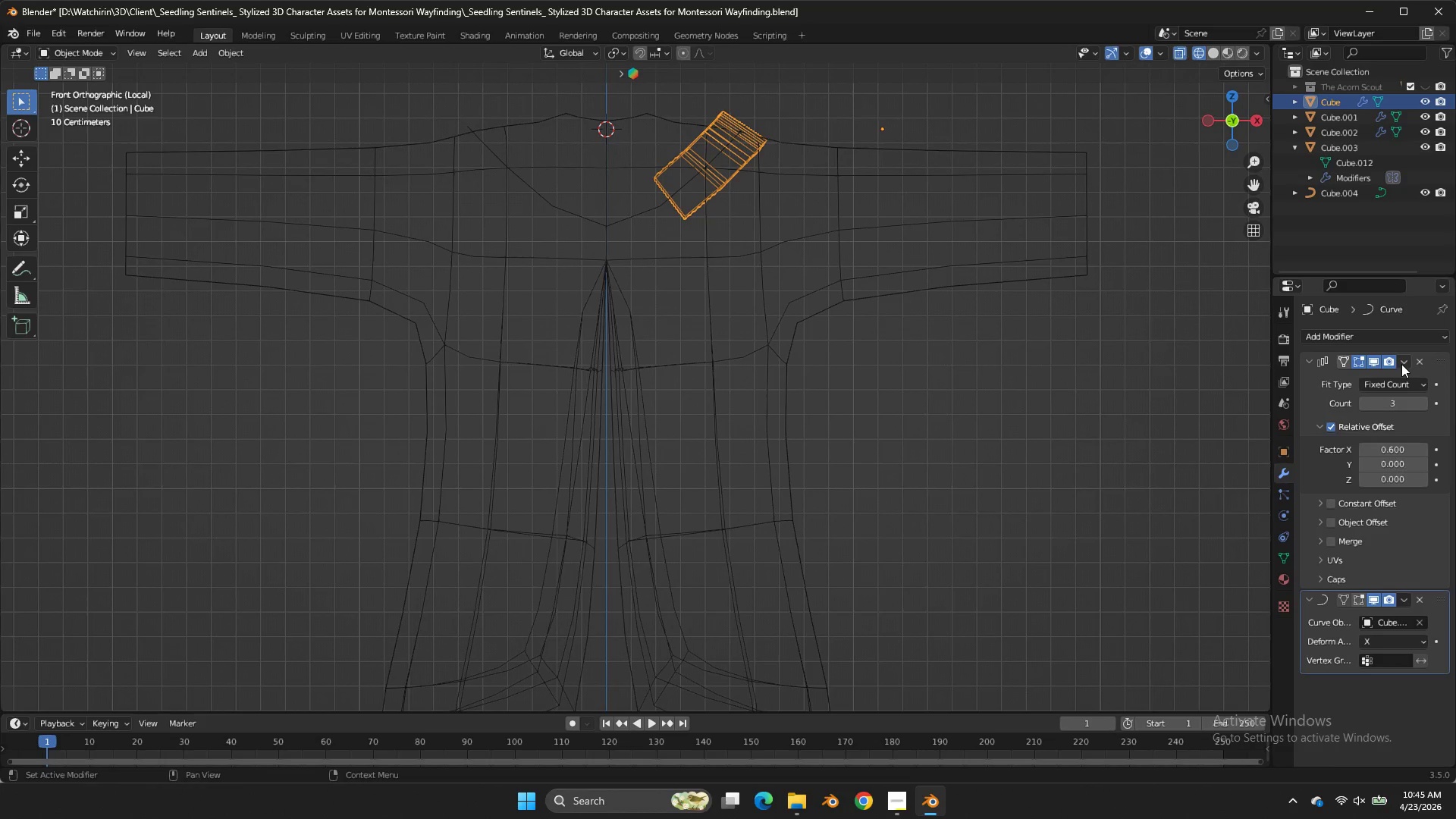 
left_click([1375, 334])
 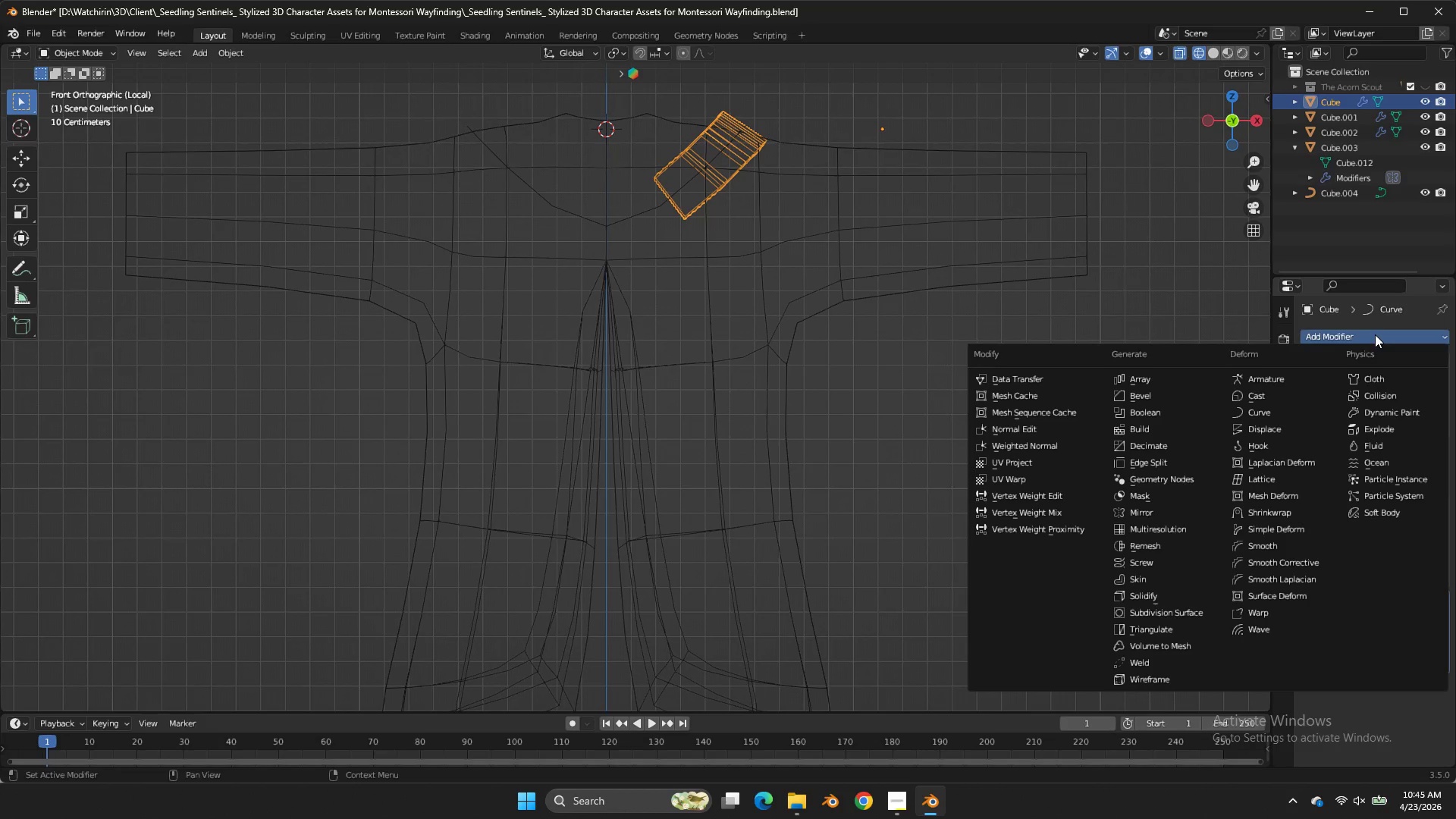 
double_click([1375, 334])
 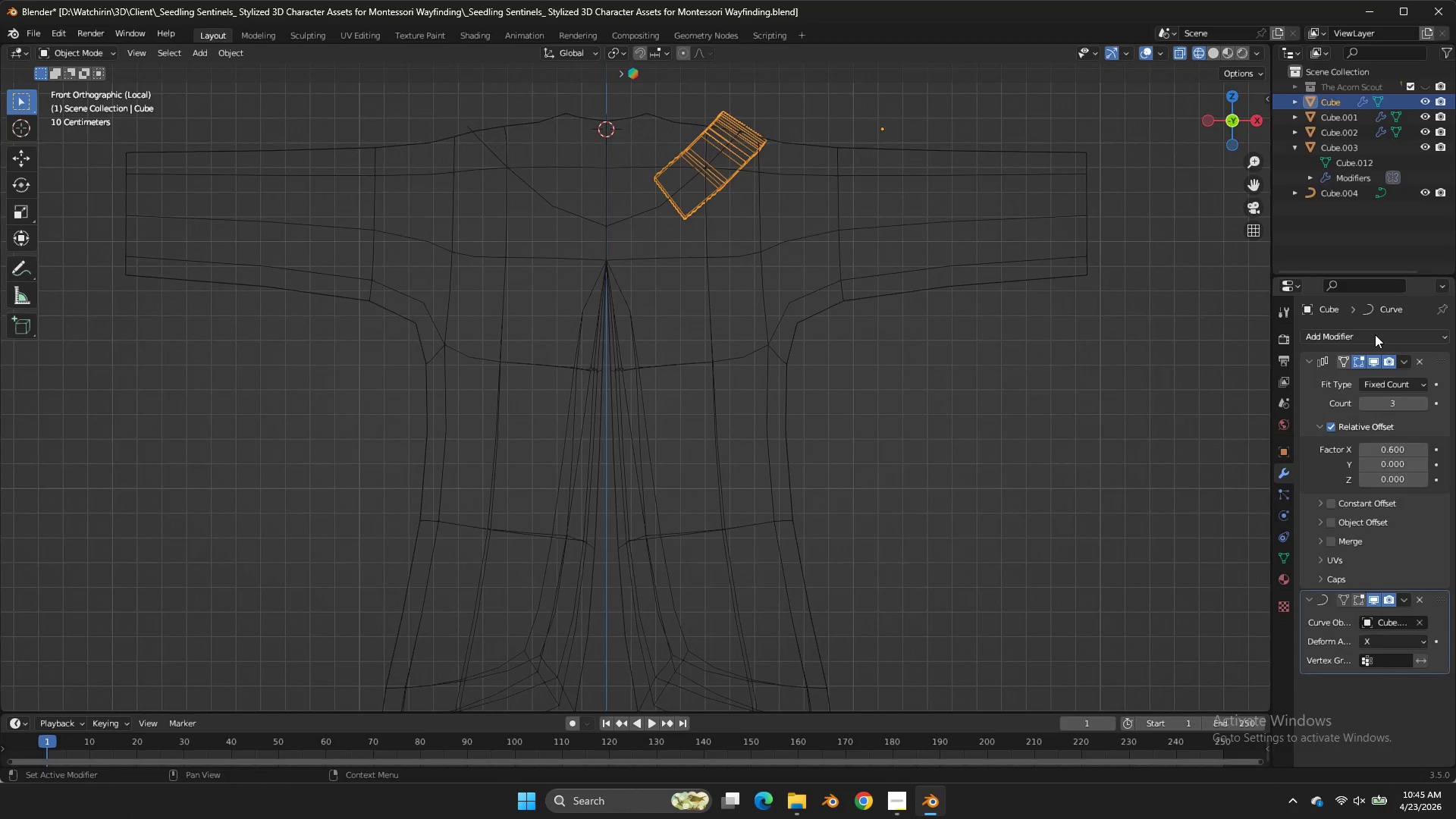 
left_click_drag(start_coordinate=[1375, 334], to_coordinate=[1203, 616])
 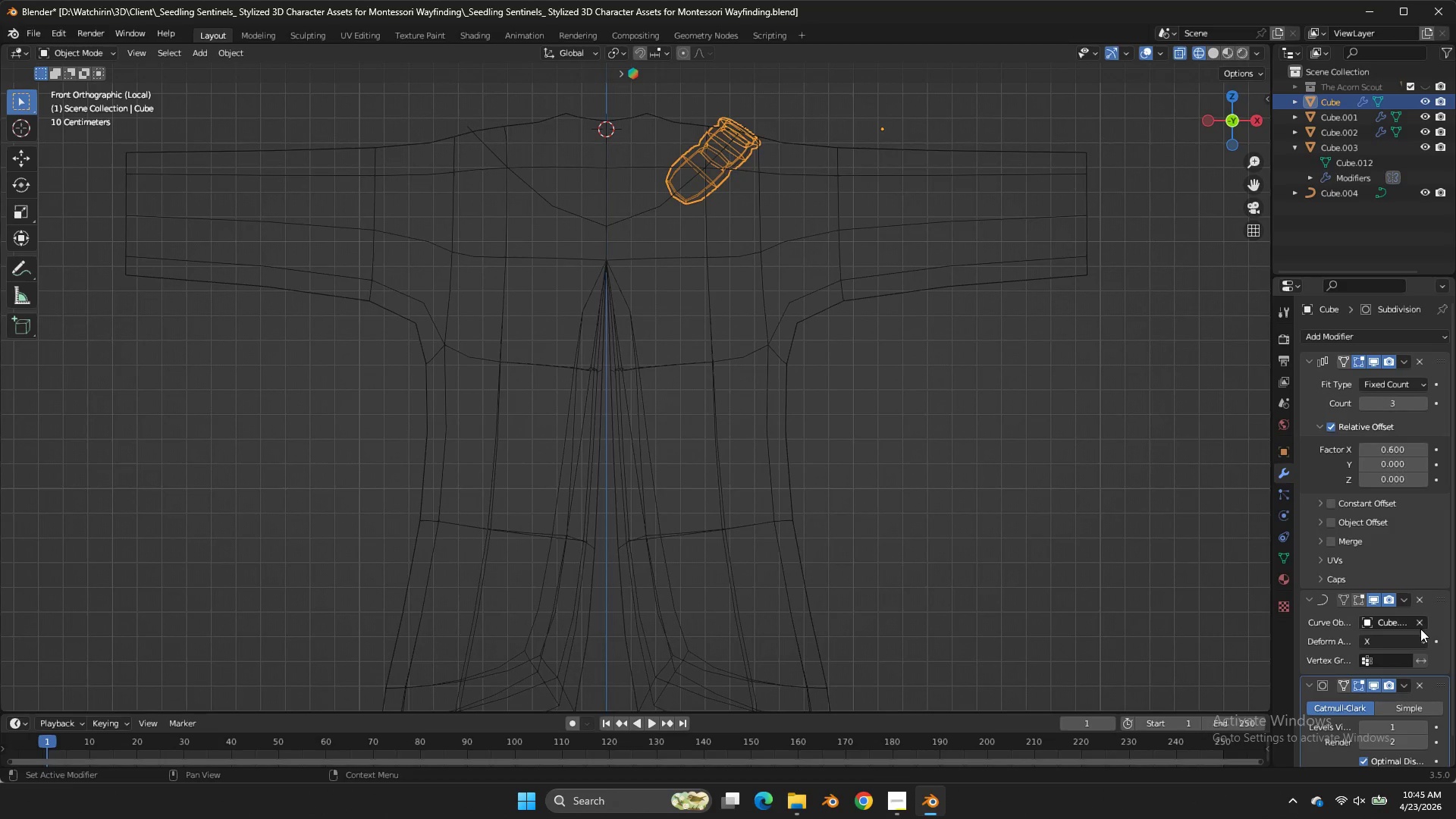 
double_click([1404, 604])
 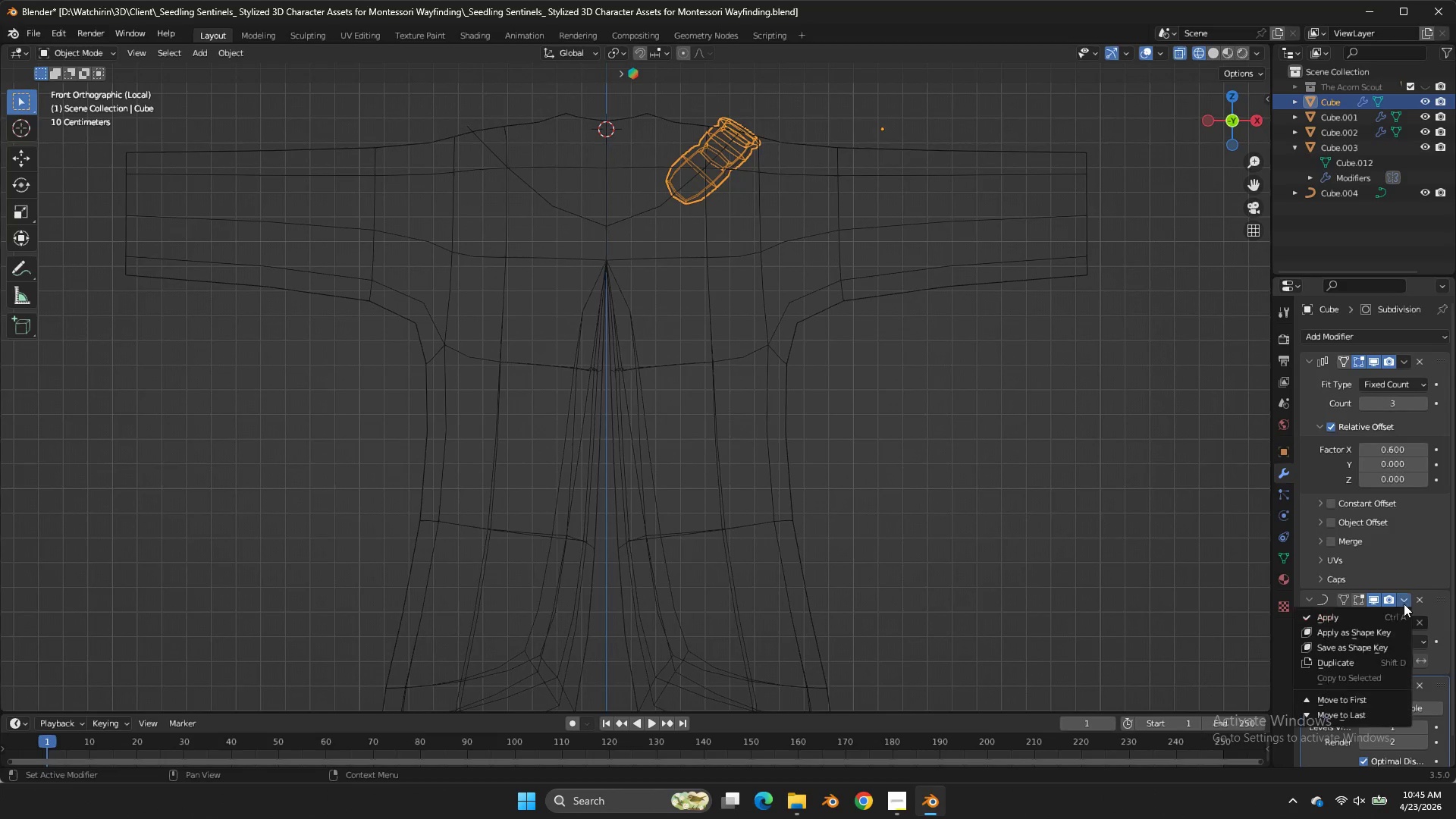 
left_click_drag(start_coordinate=[1404, 604], to_coordinate=[1372, 707])
 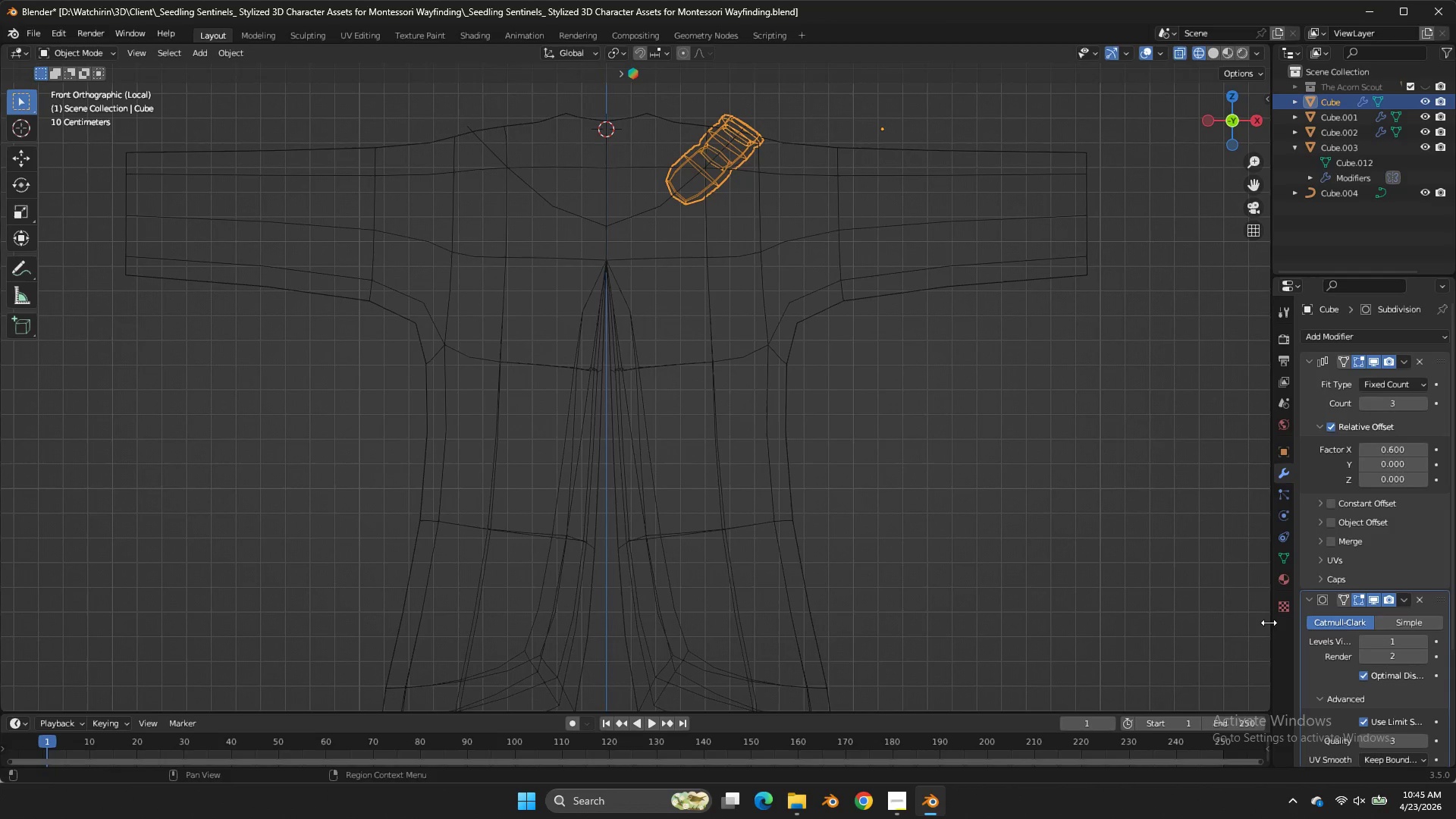 
left_click([1372, 707])
 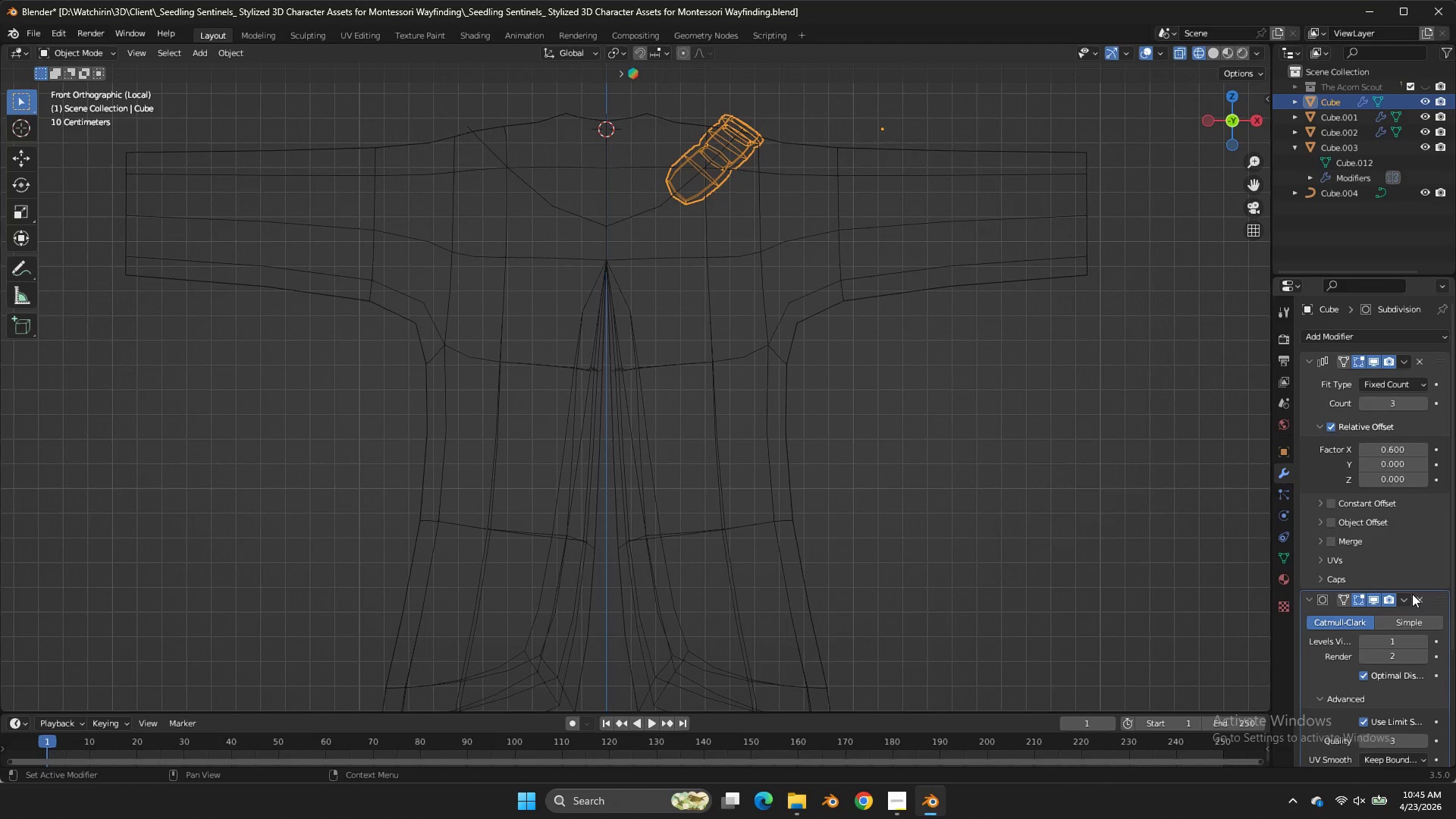 
scroll: coordinate [1336, 612], scroll_direction: down, amount: 4.0
 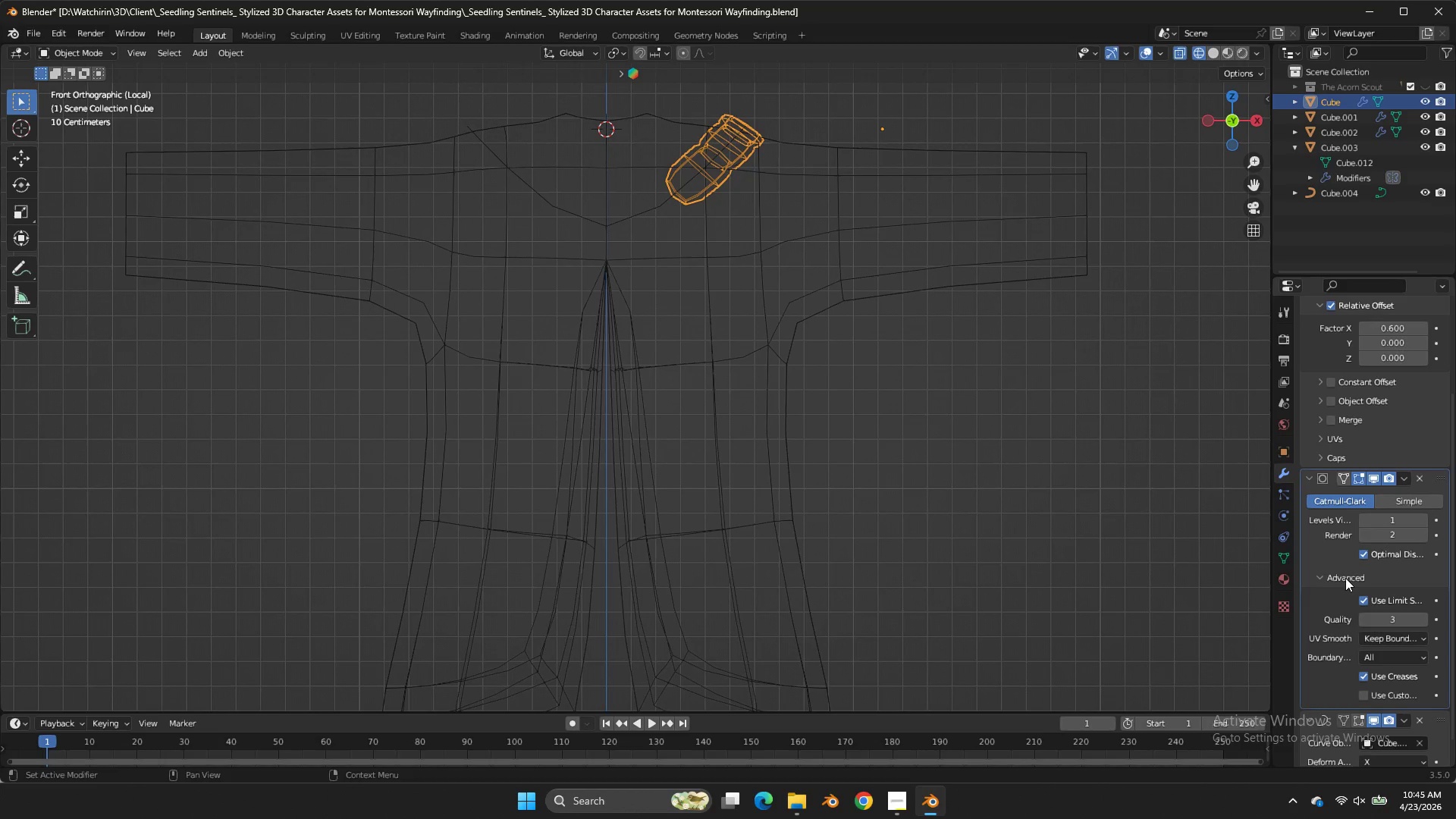 
left_click([1343, 578])
 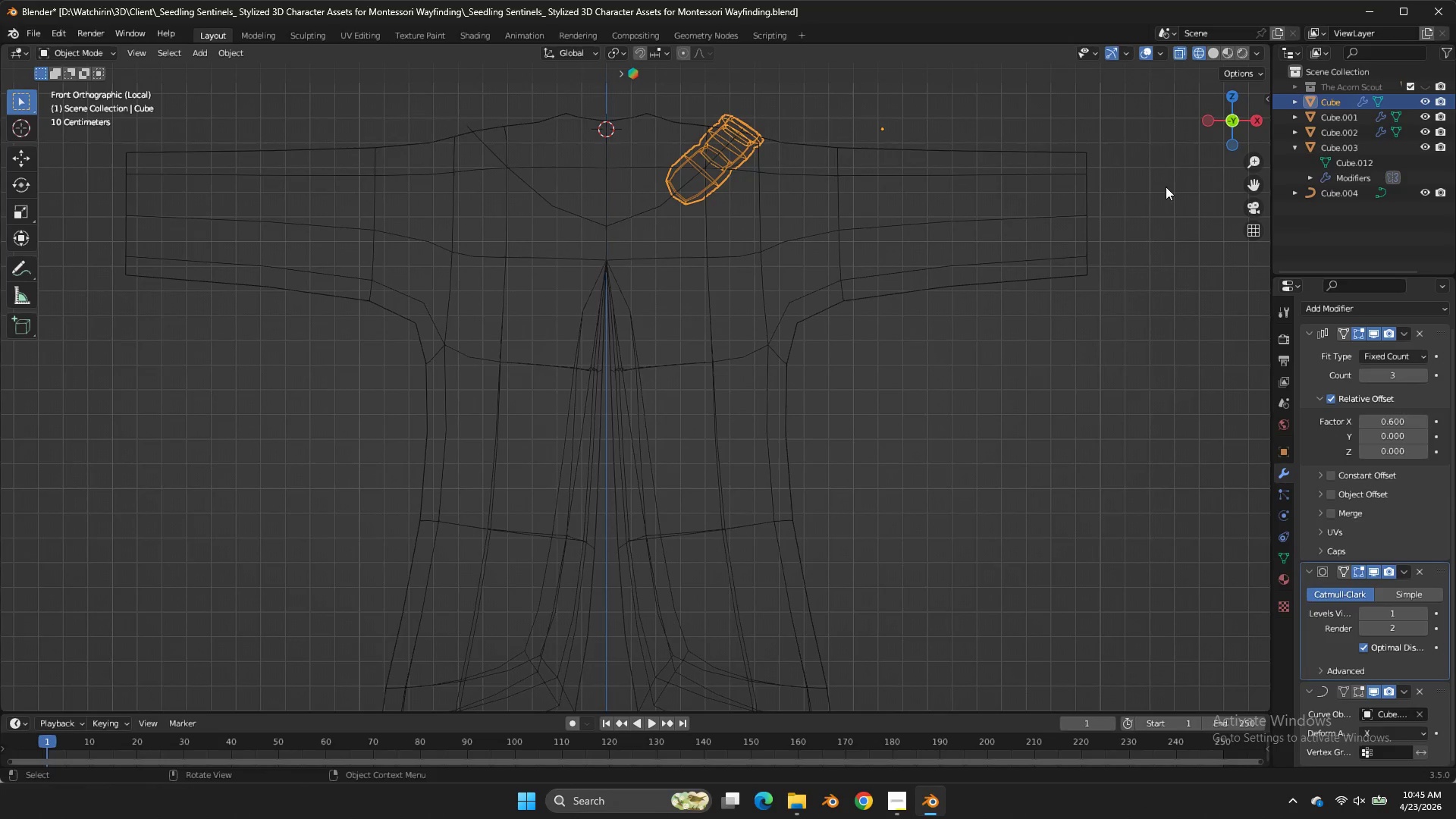 
left_click_drag(start_coordinate=[1213, 110], to_coordinate=[1123, 176])
 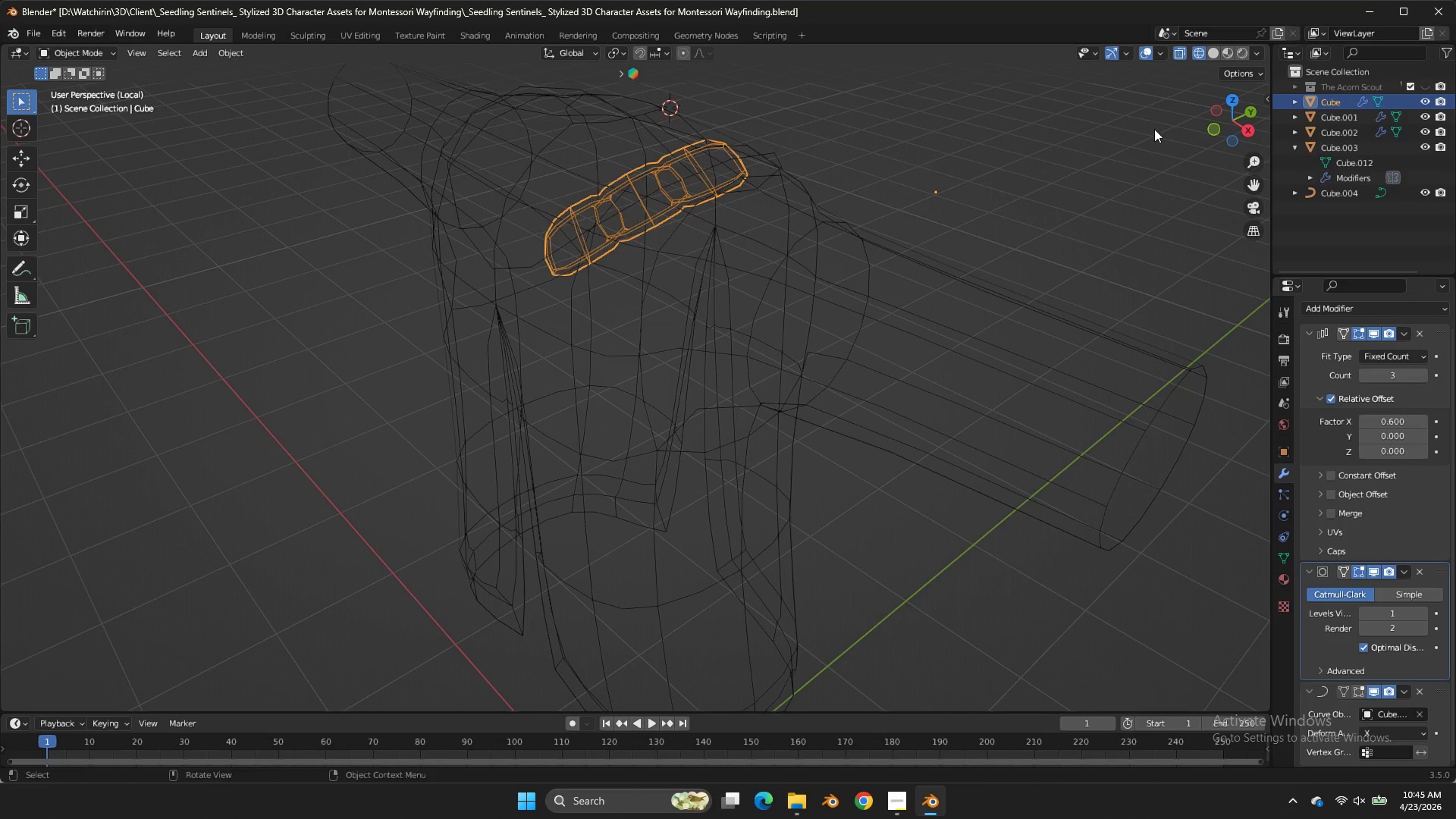 
key(Tab)
 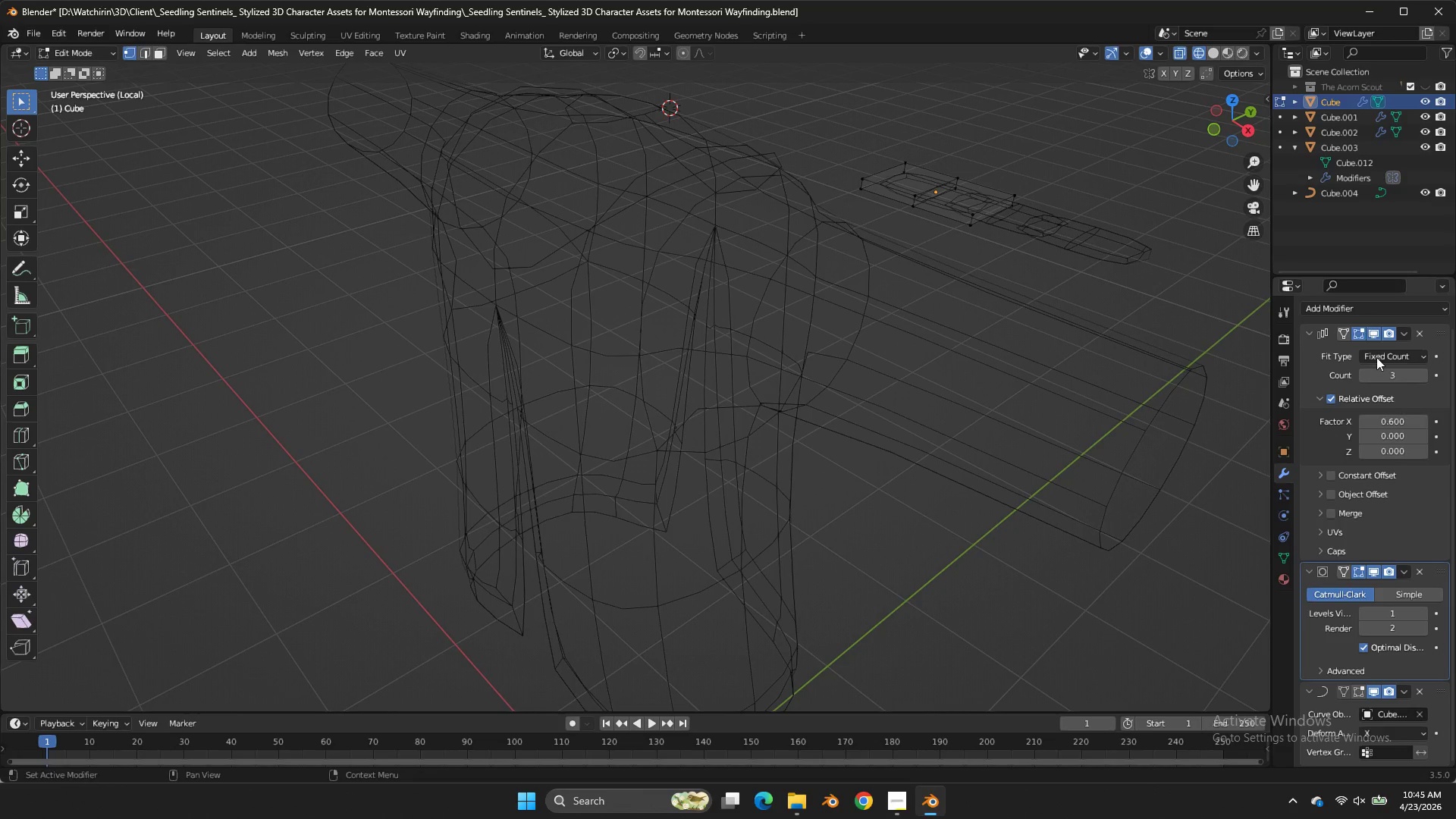 
double_click([1391, 413])
 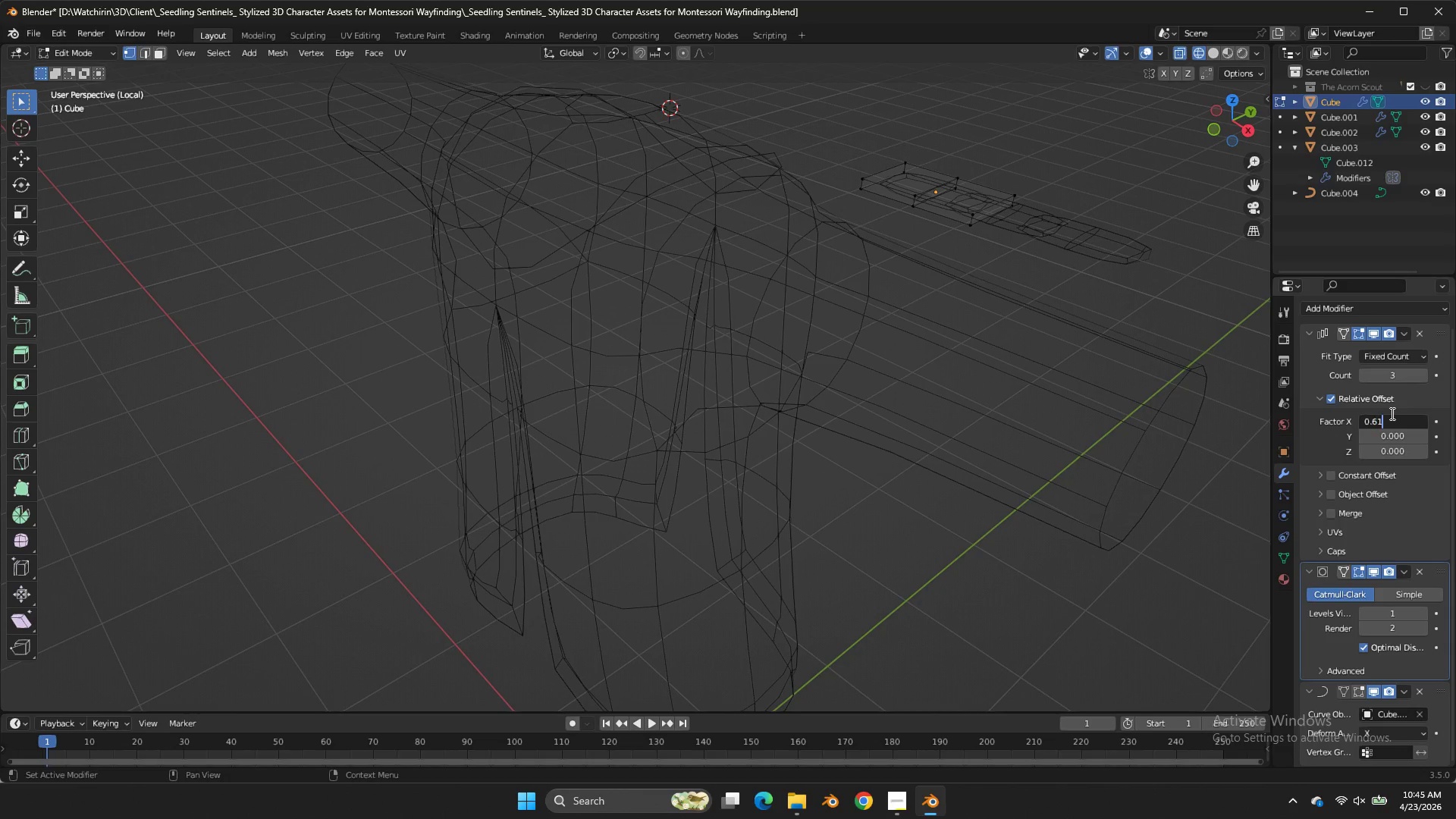 
key(1)
 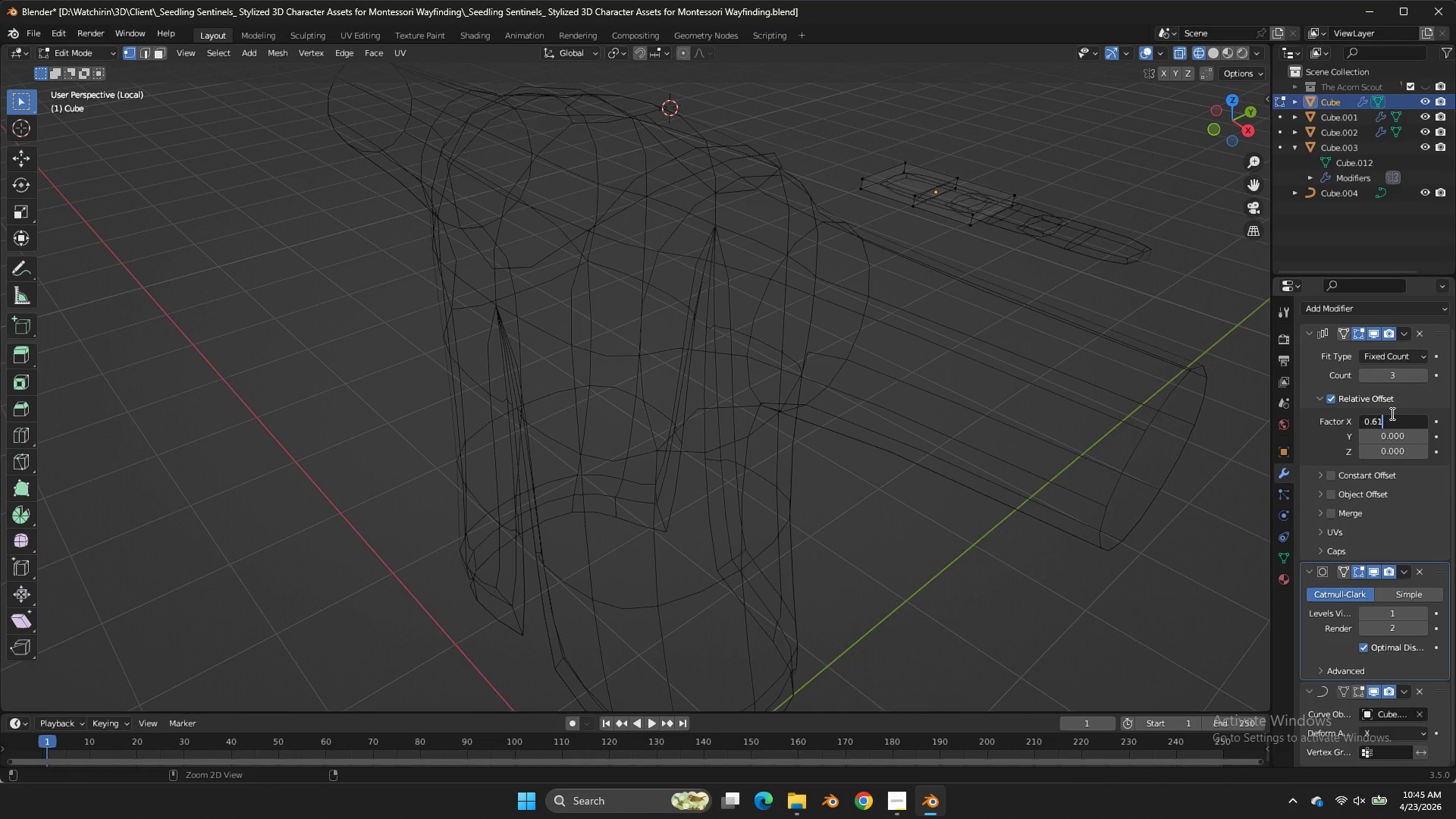 
key(Control+A)
 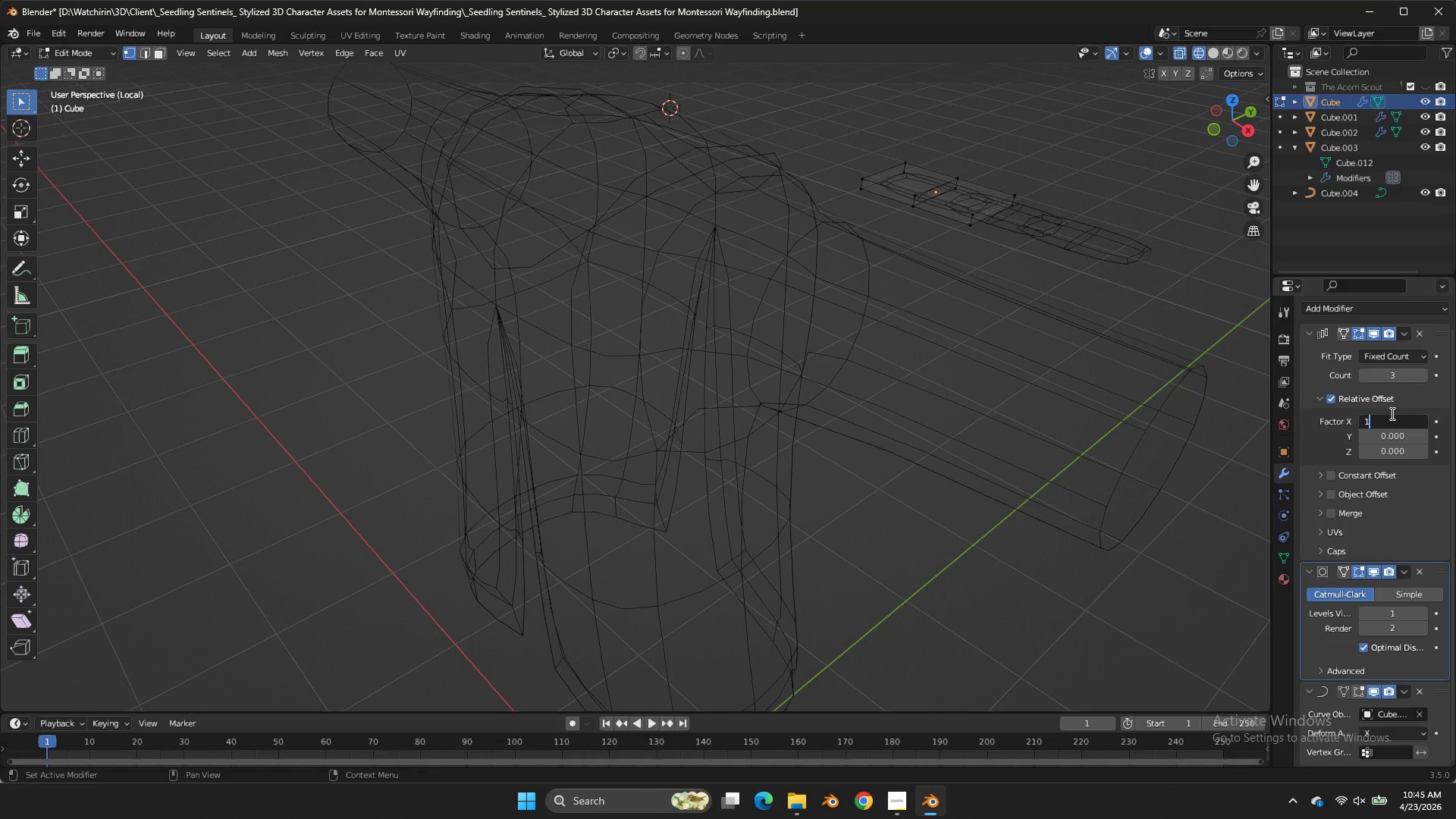 
key(1)
 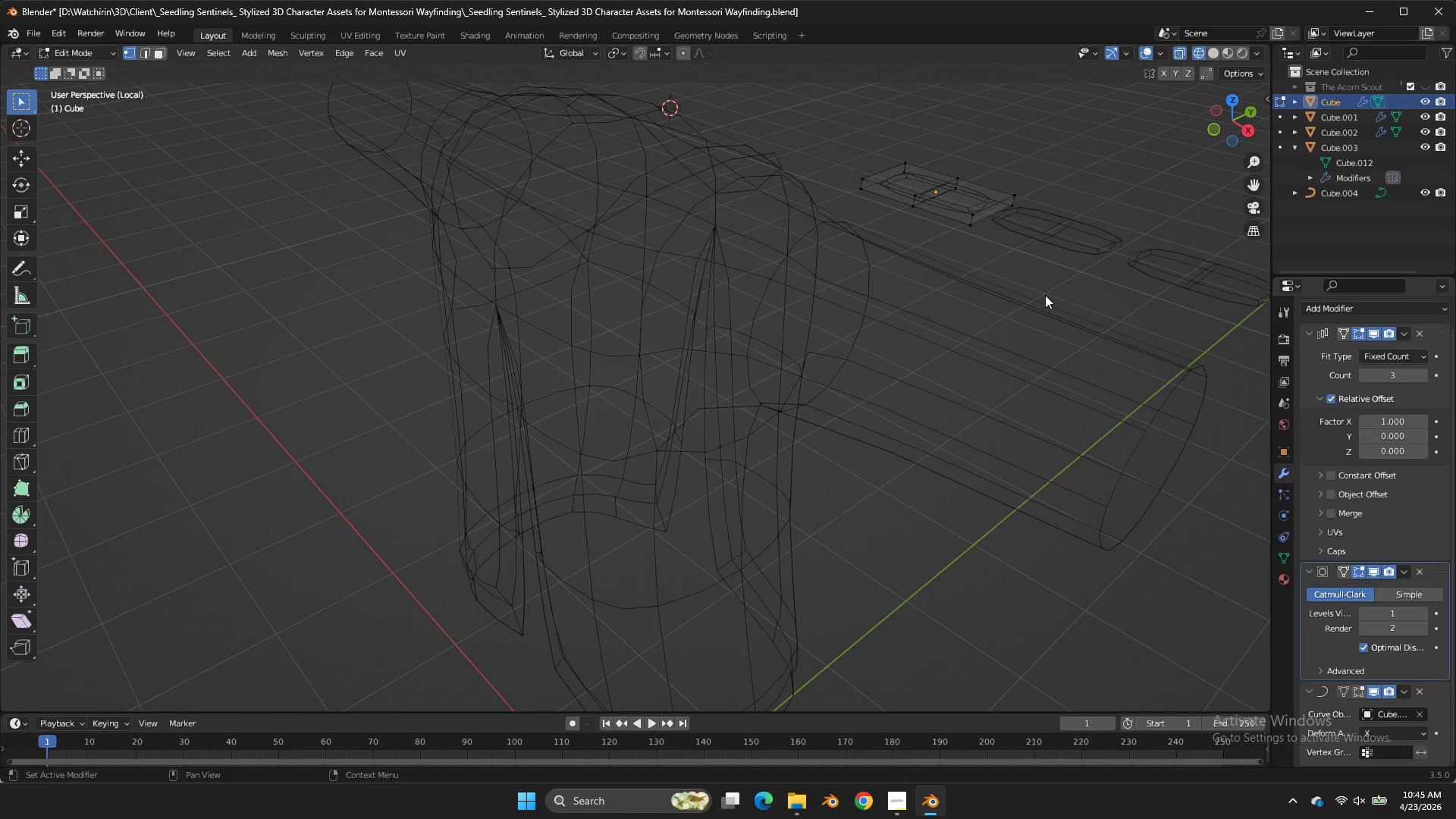 
left_click([1045, 295])
 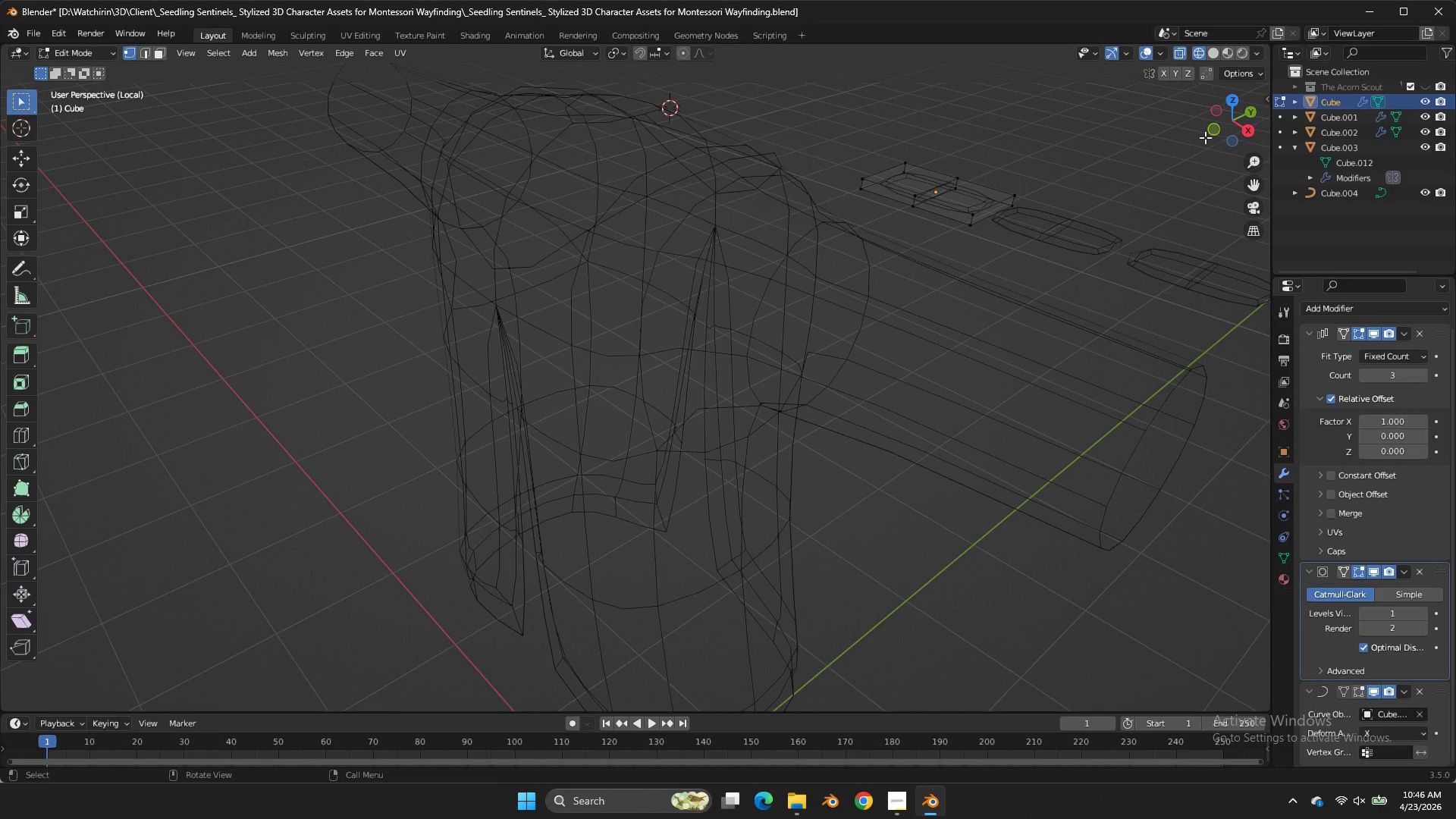 
double_click([1207, 135])
 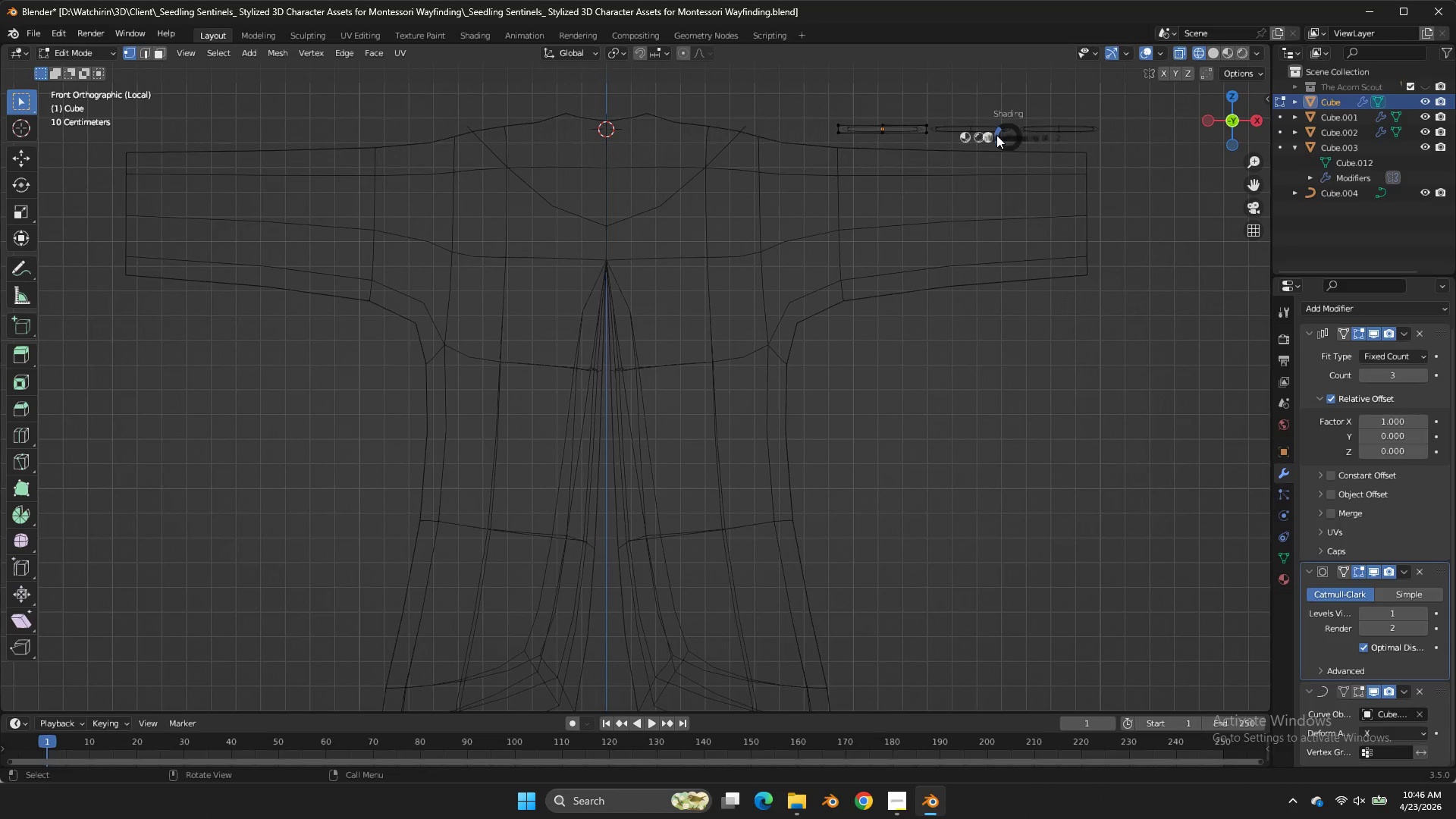 
type(ZX)
 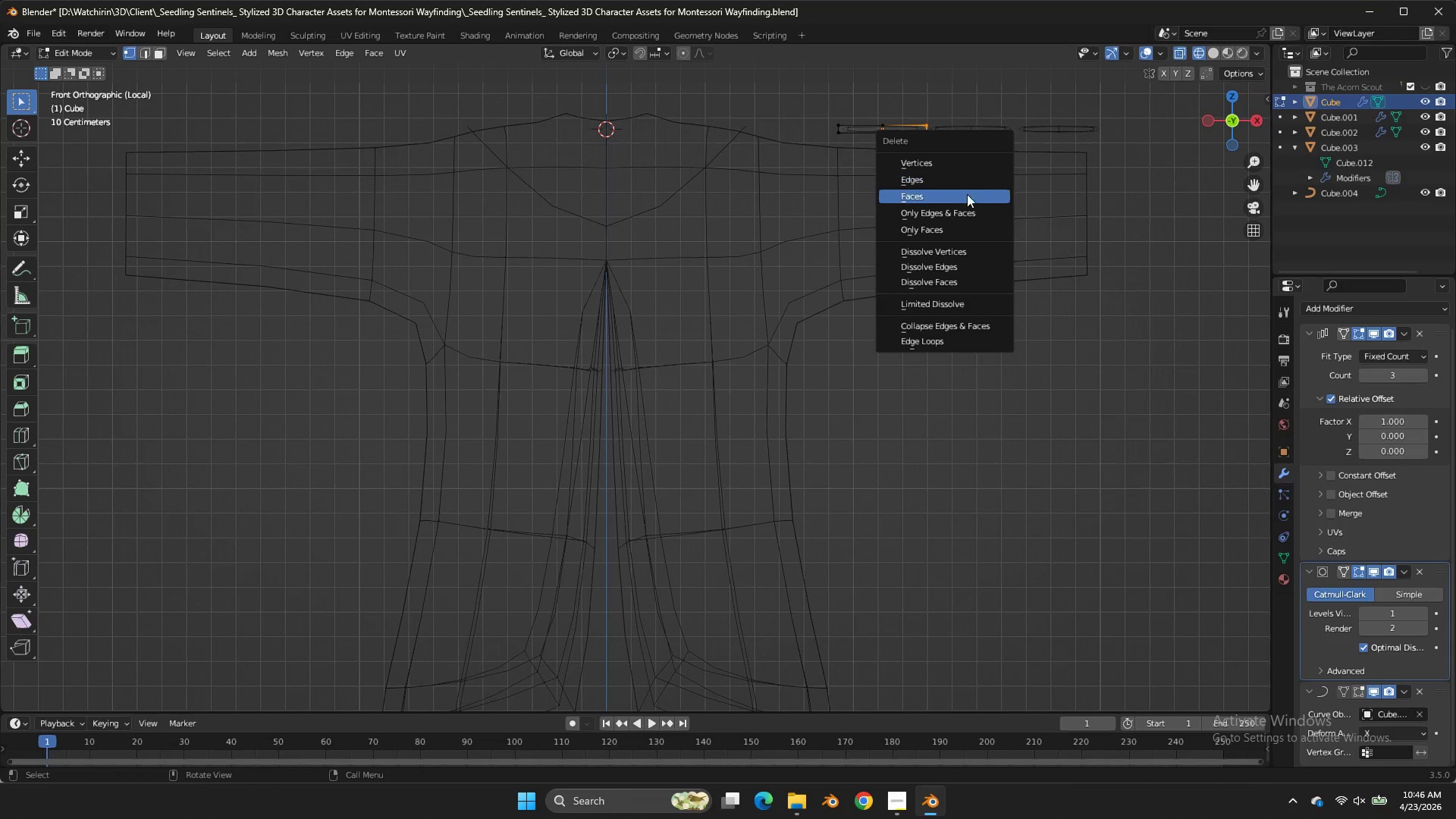 
left_click_drag(start_coordinate=[968, 99], to_coordinate=[899, 183])
 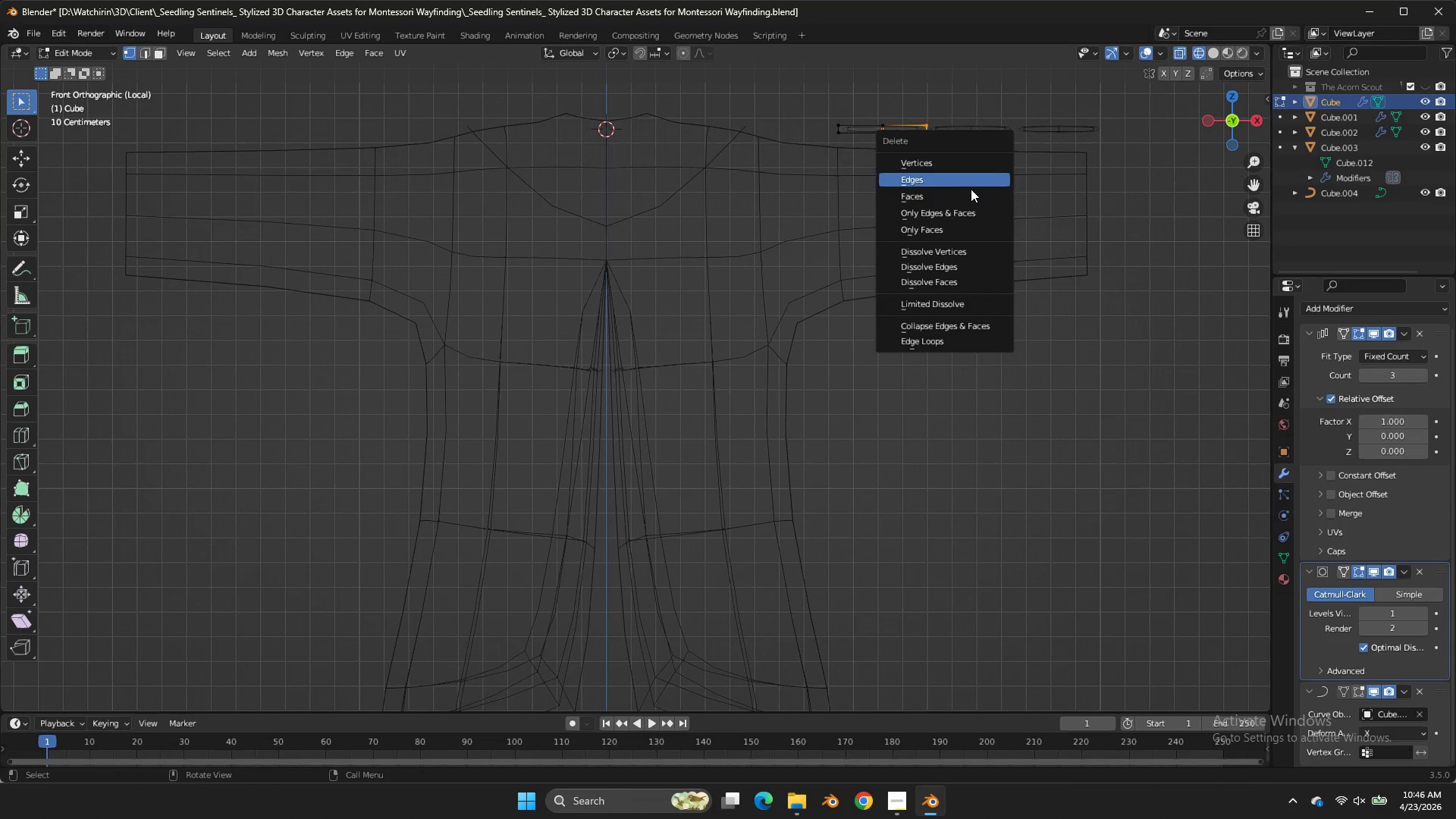 
double_click([967, 199])
 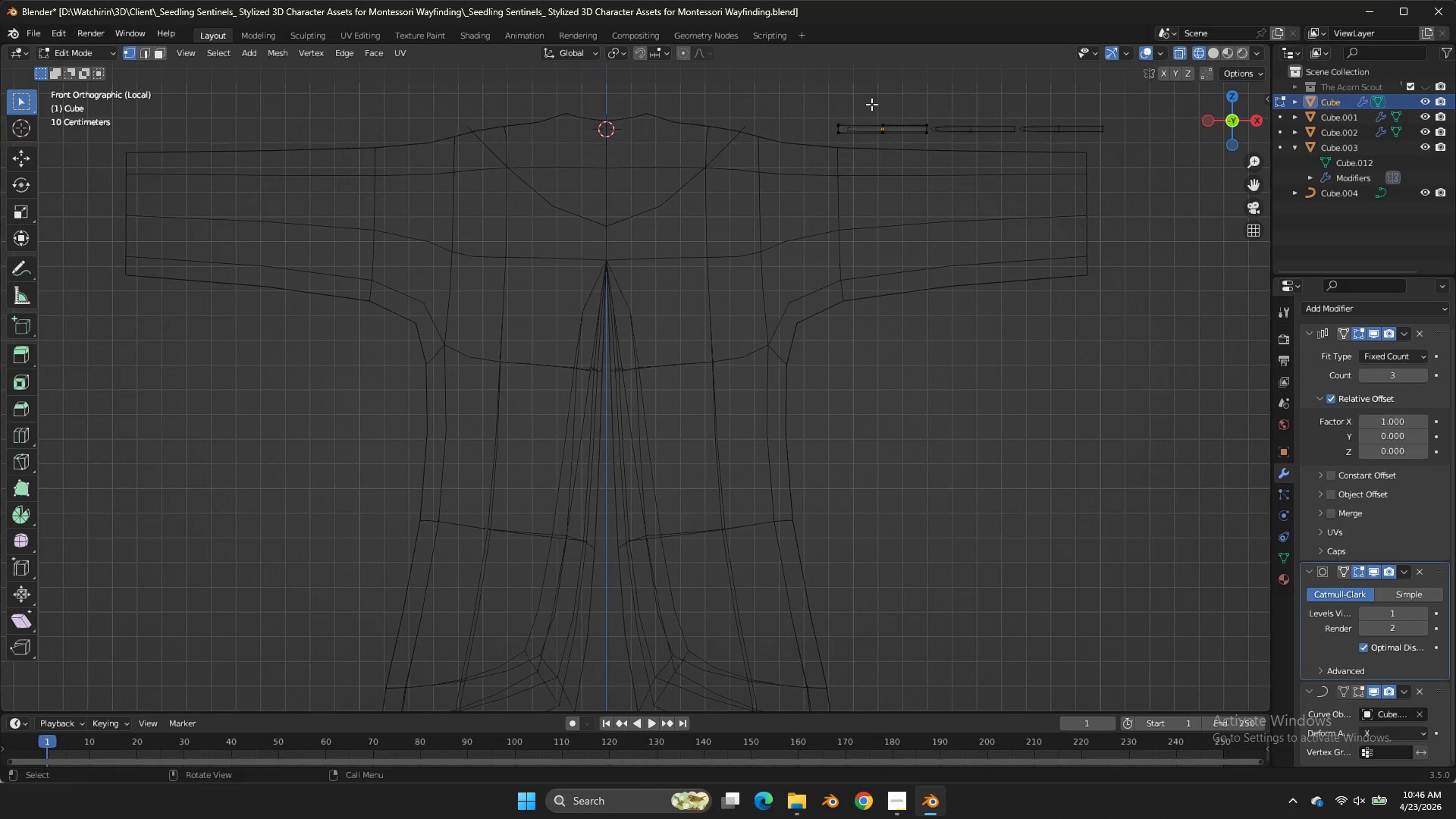 
left_click([967, 199])
 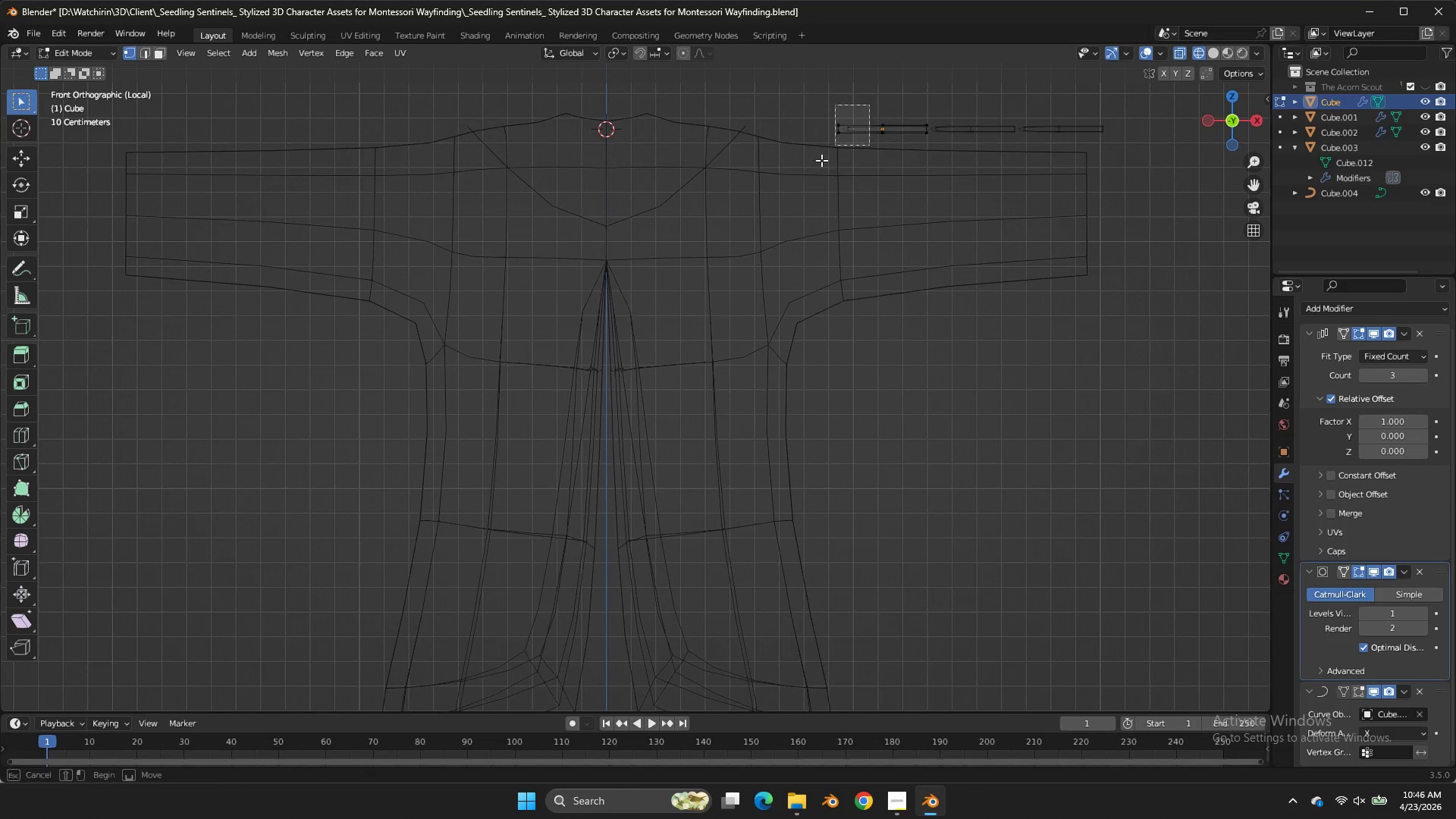 
left_click_drag(start_coordinate=[869, 105], to_coordinate=[796, 179])
 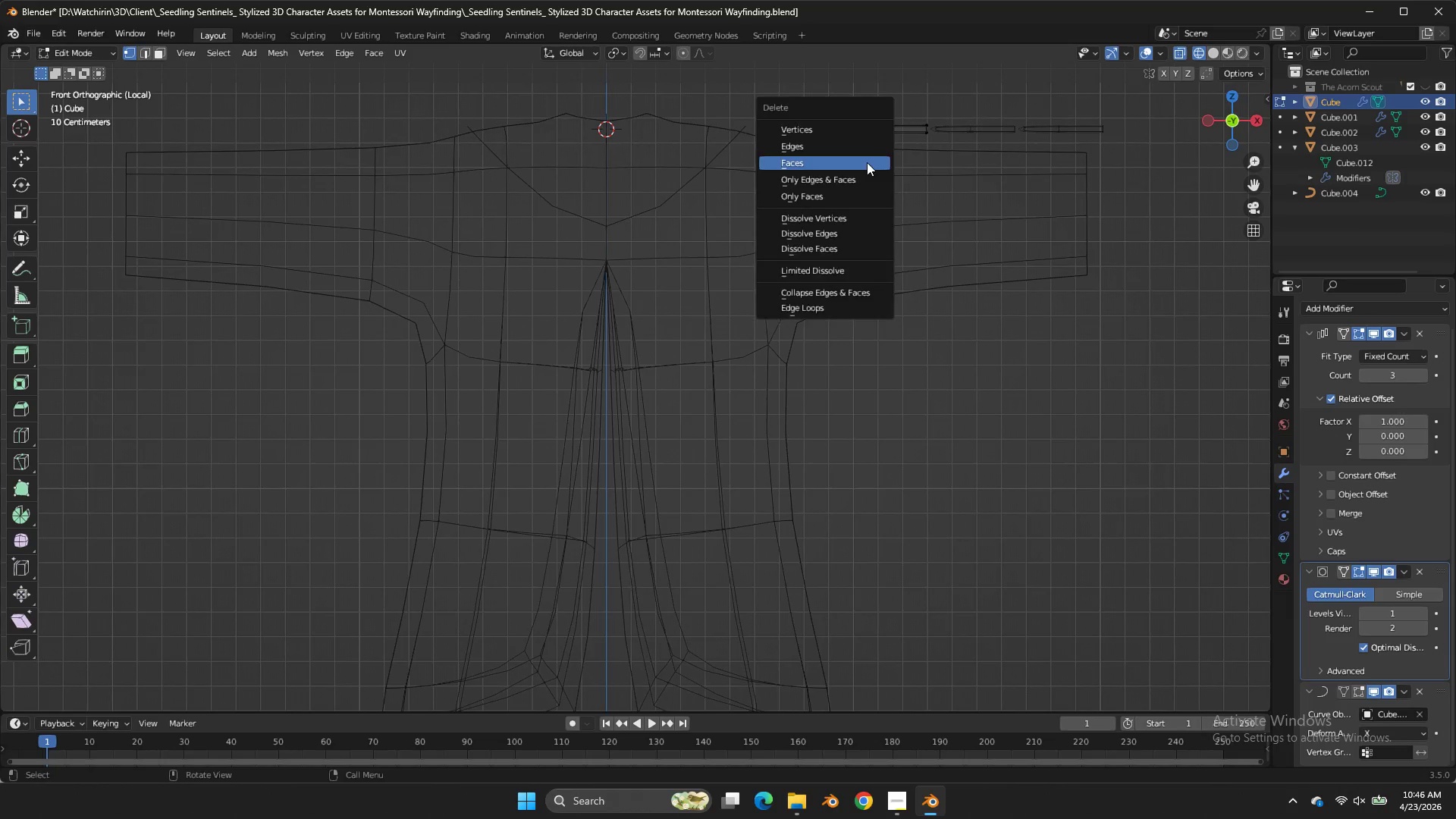 
key(X)
 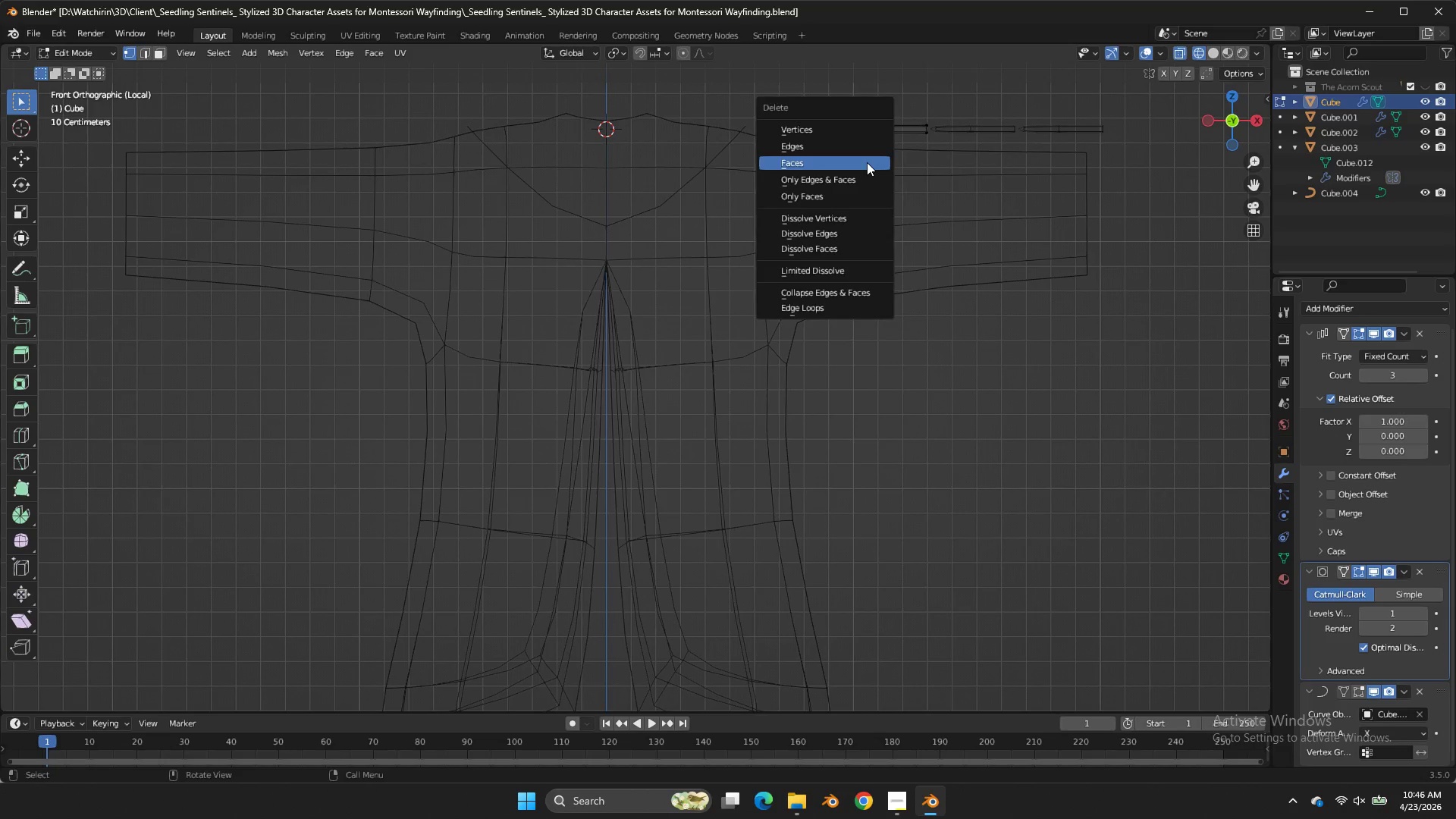 
left_click([867, 162])
 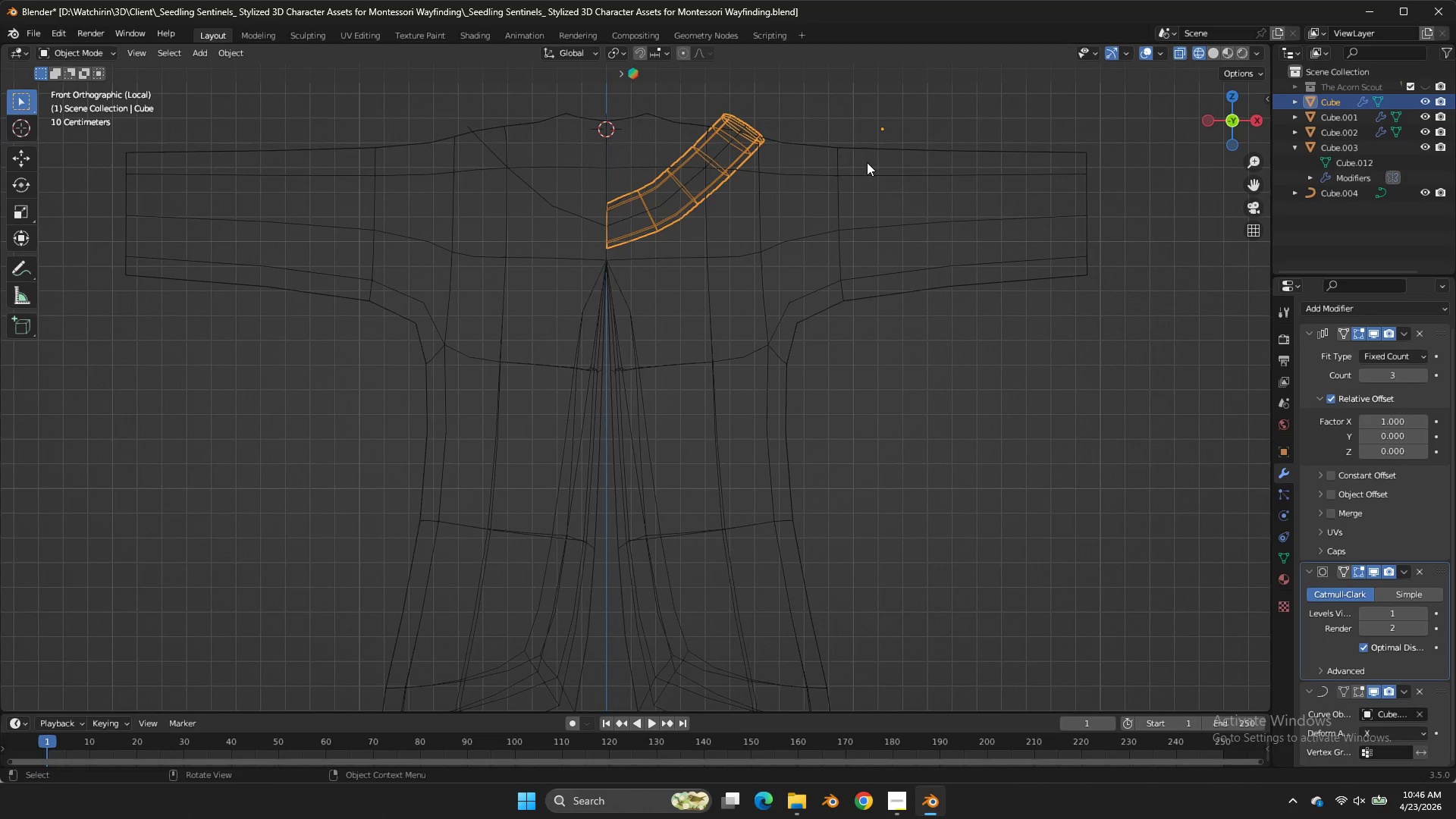 
double_click([867, 162])
 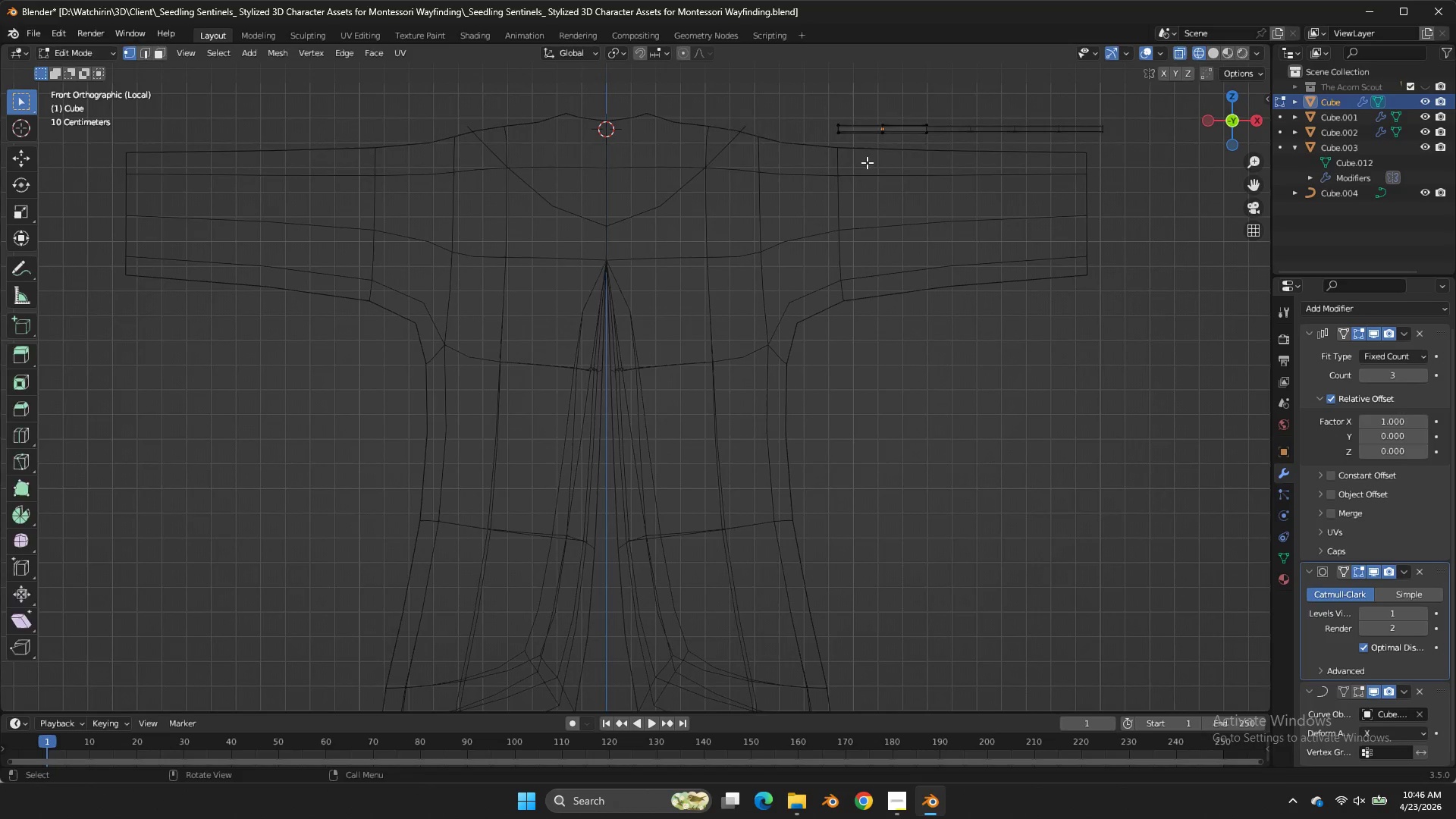 
key(Tab)
 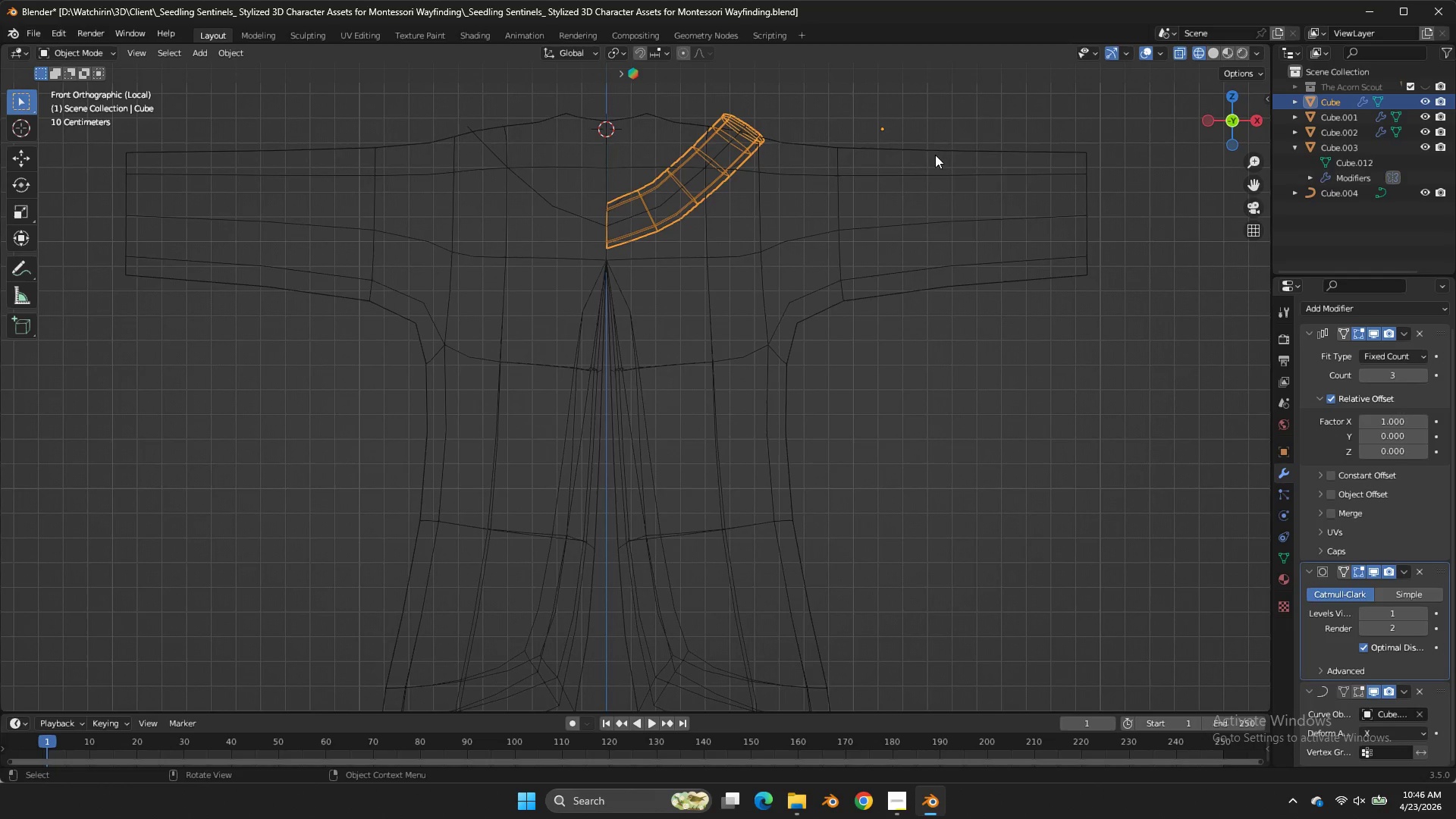 
key(Z)
 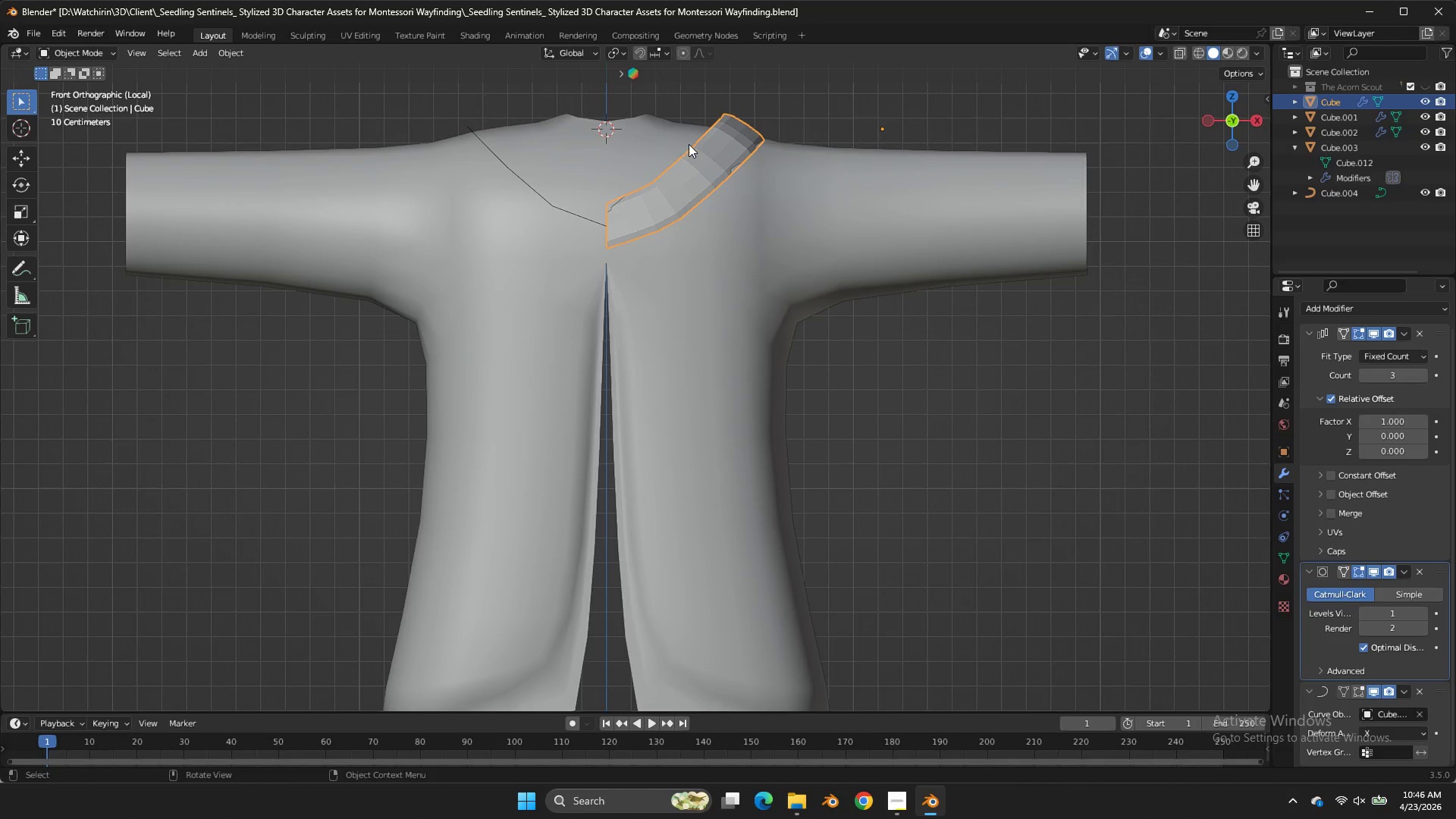 
right_click([686, 139])
 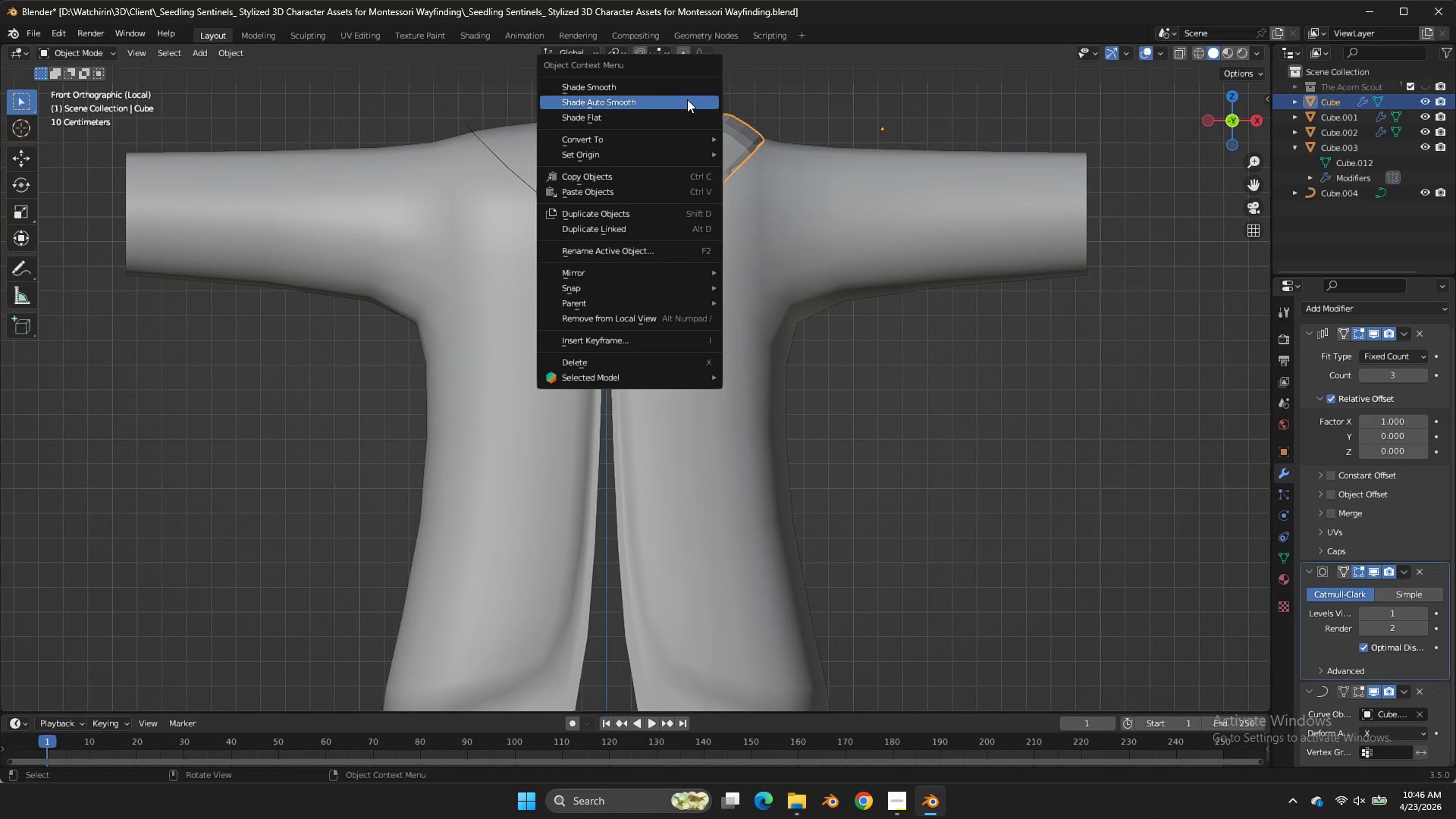 
double_click([689, 102])
 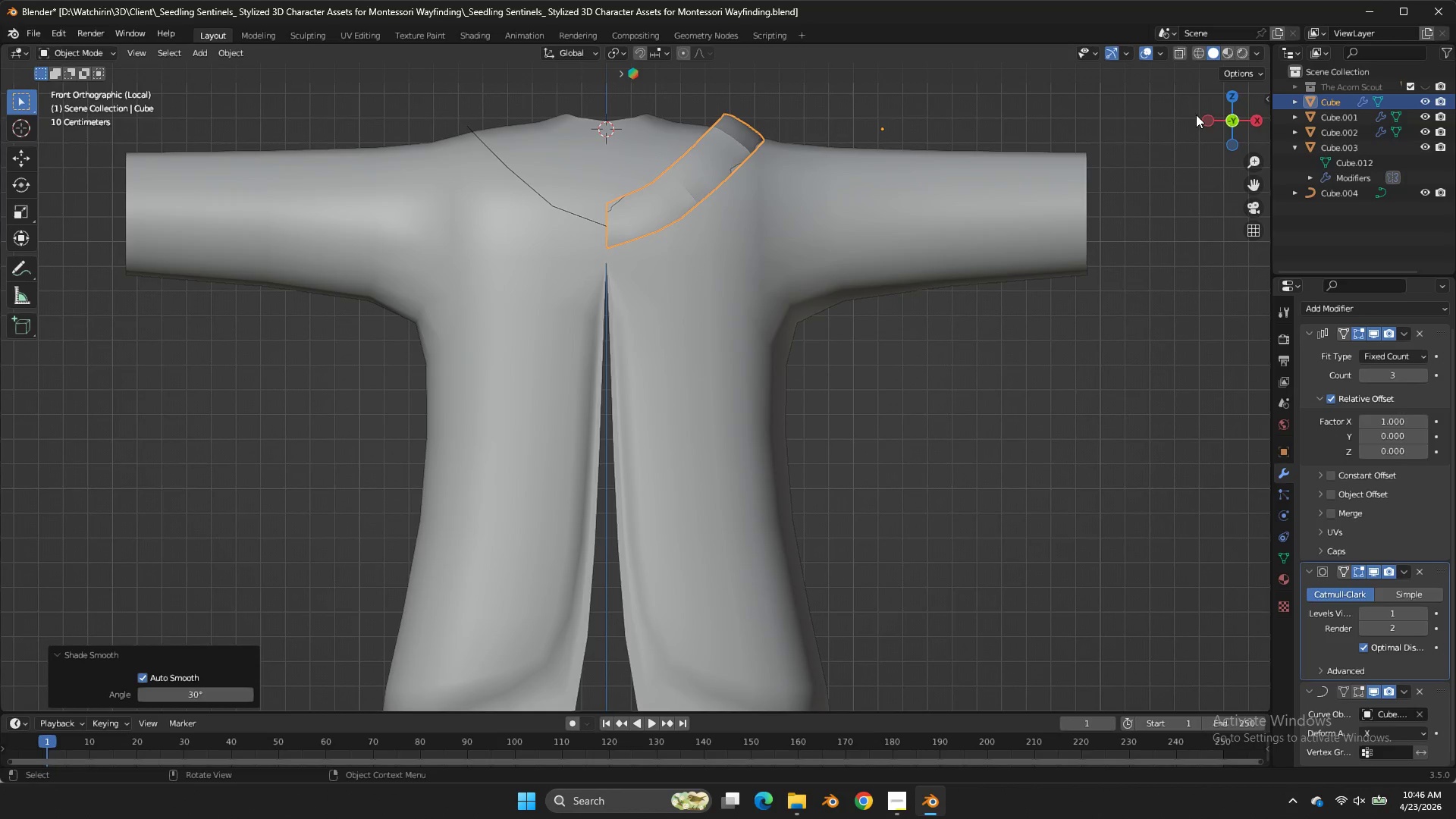 
left_click_drag(start_coordinate=[1234, 123], to_coordinate=[1174, 195])
 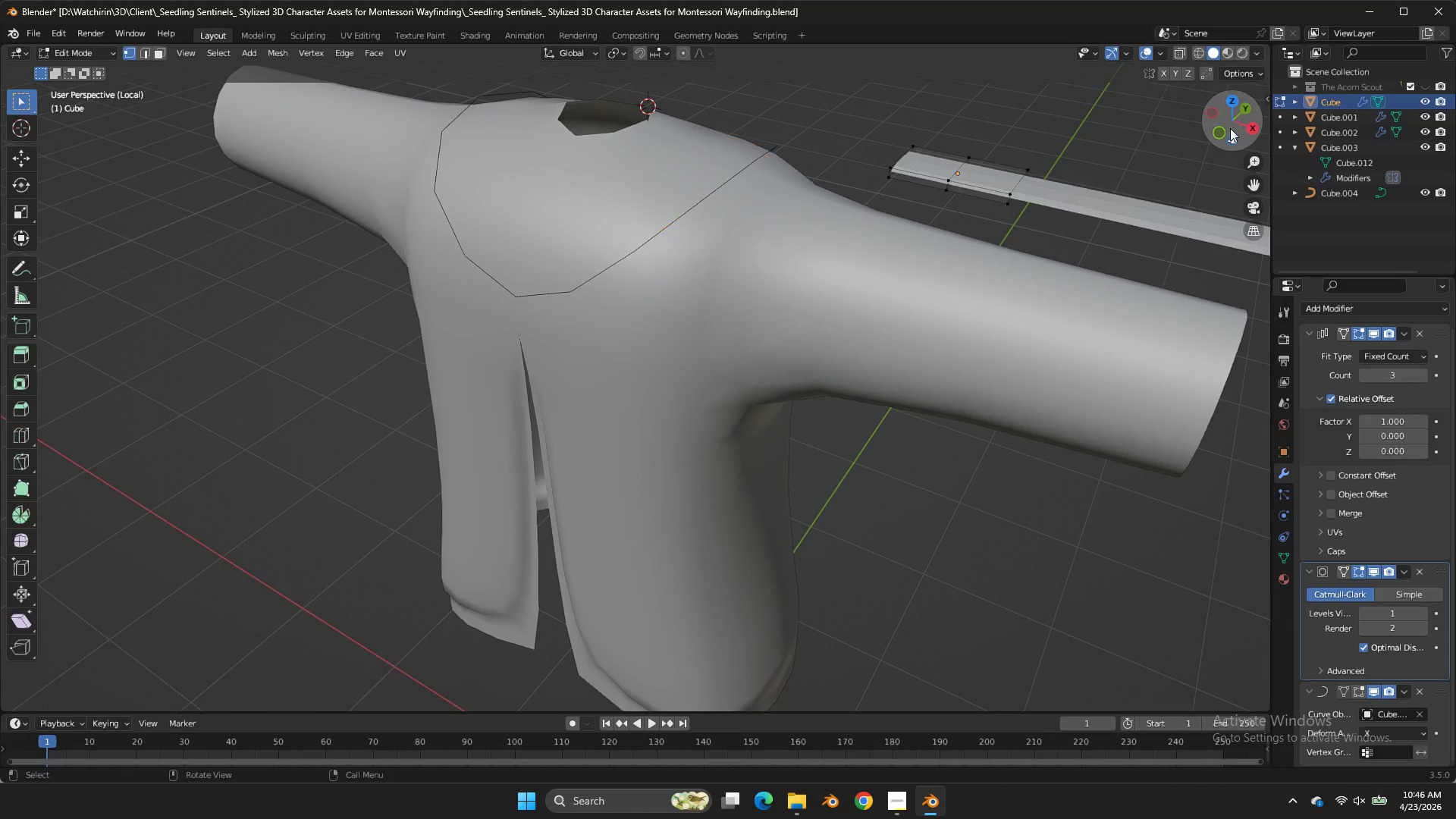 
key(Tab)
 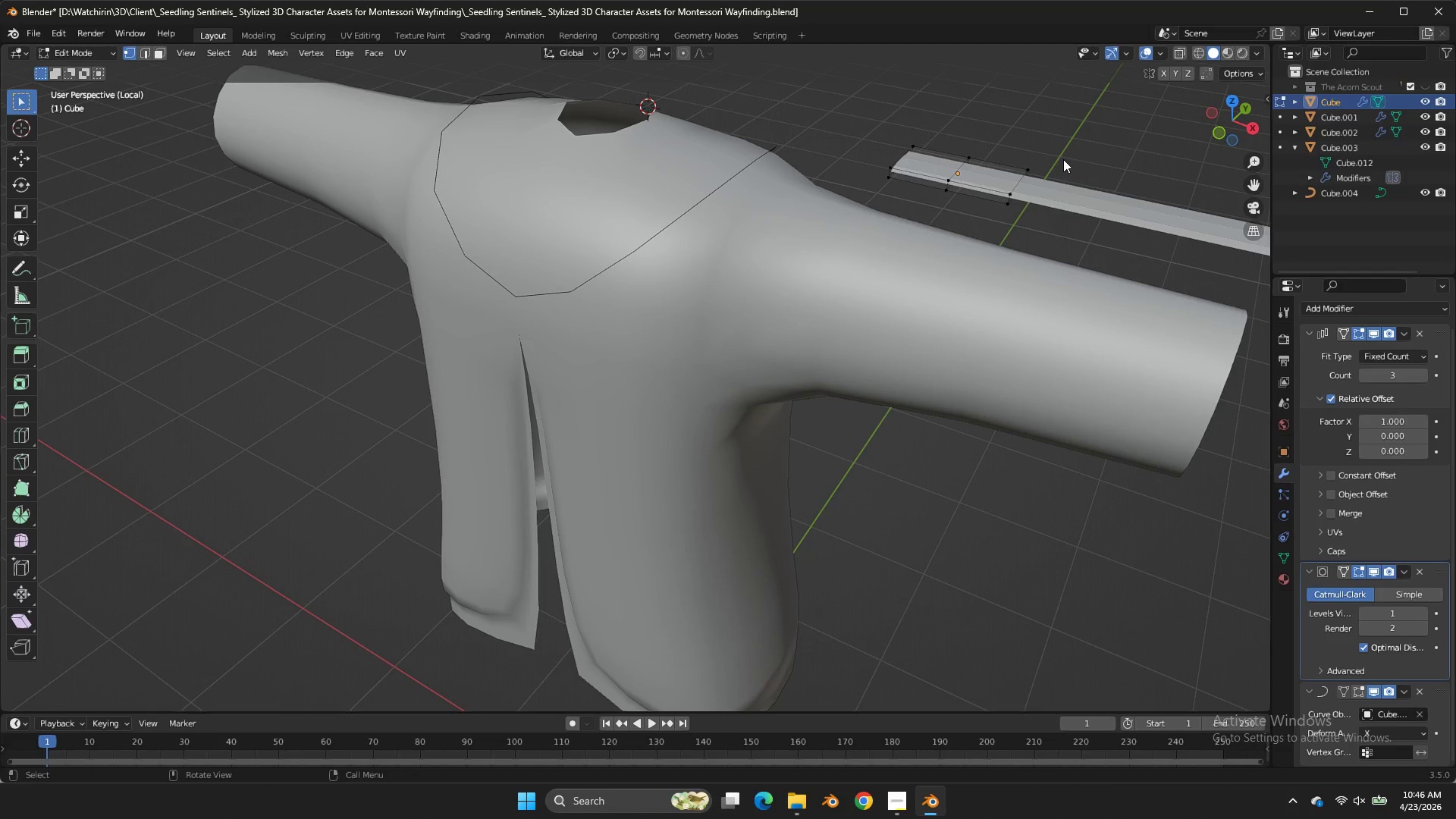 
key(A)
 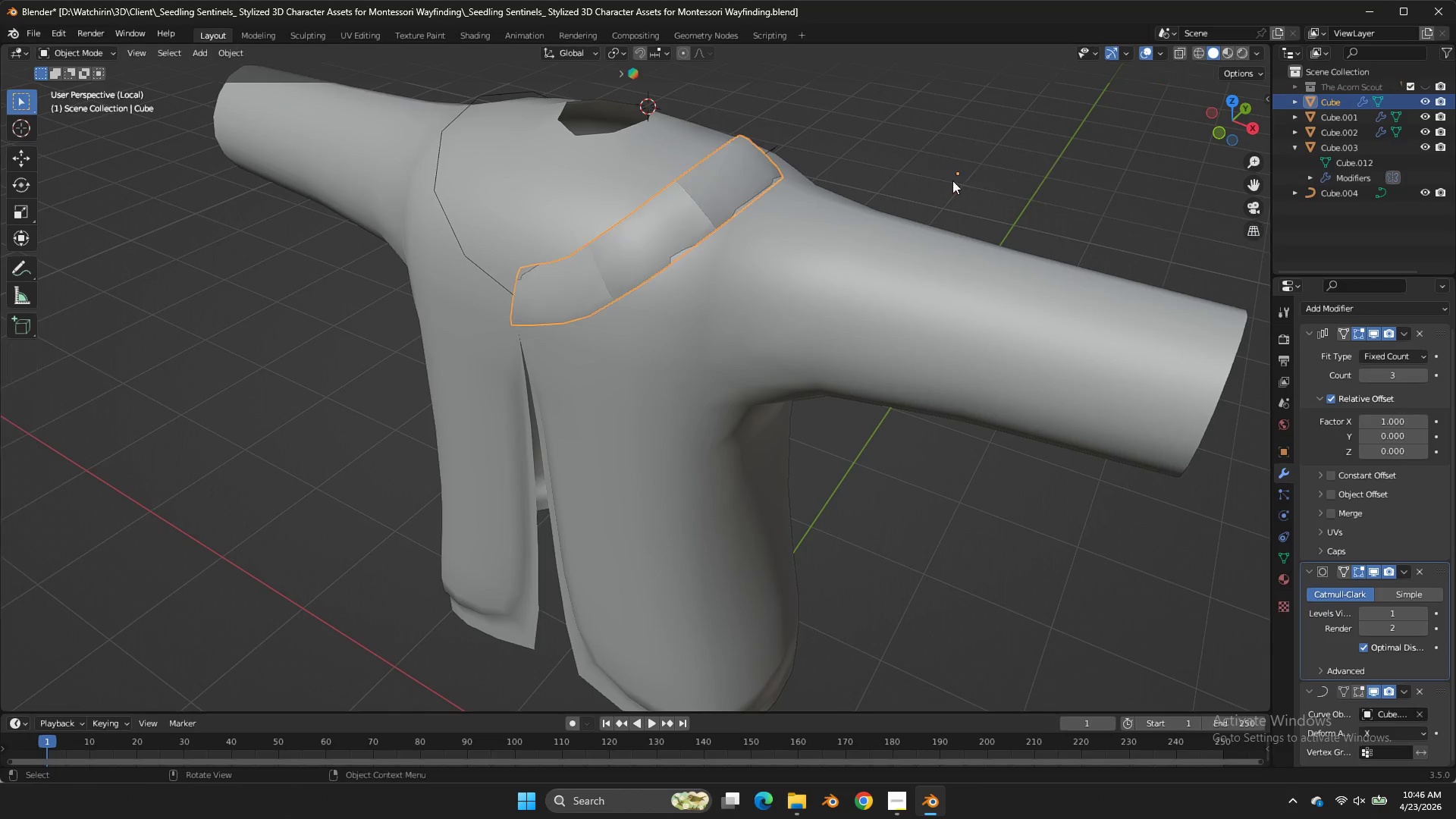 
key(Tab)
 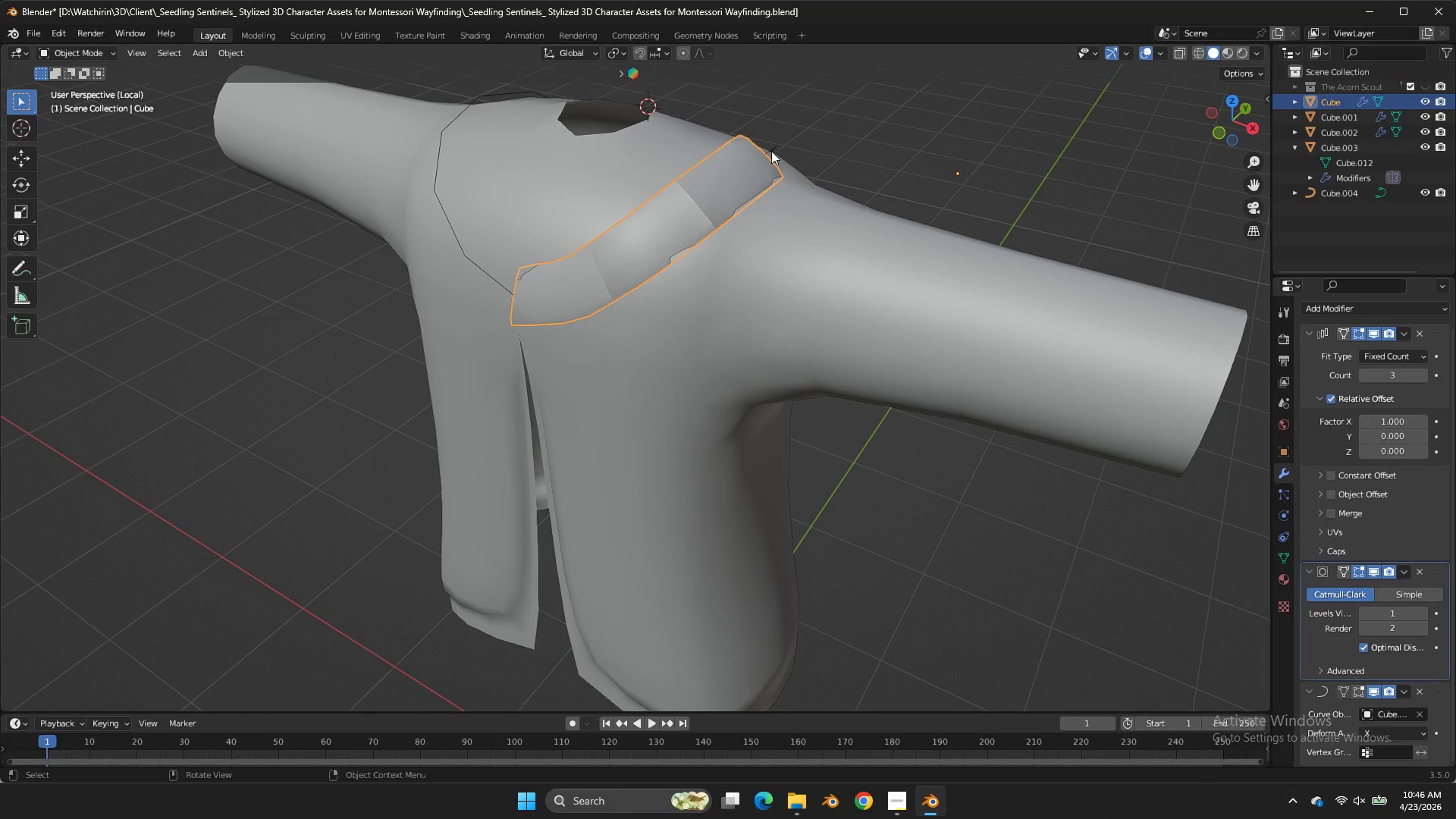 
left_click([773, 148])
 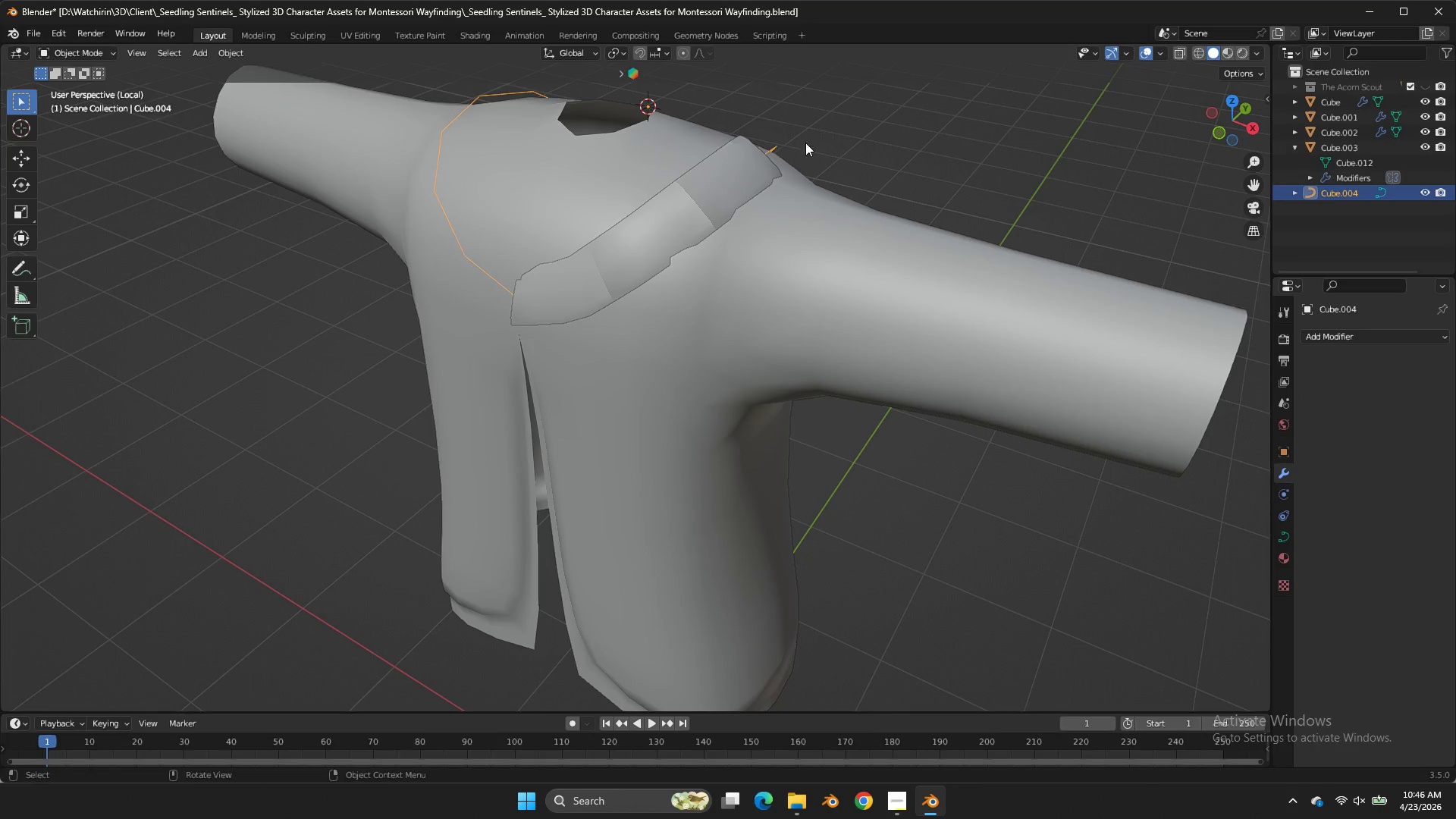 
key(Tab)
 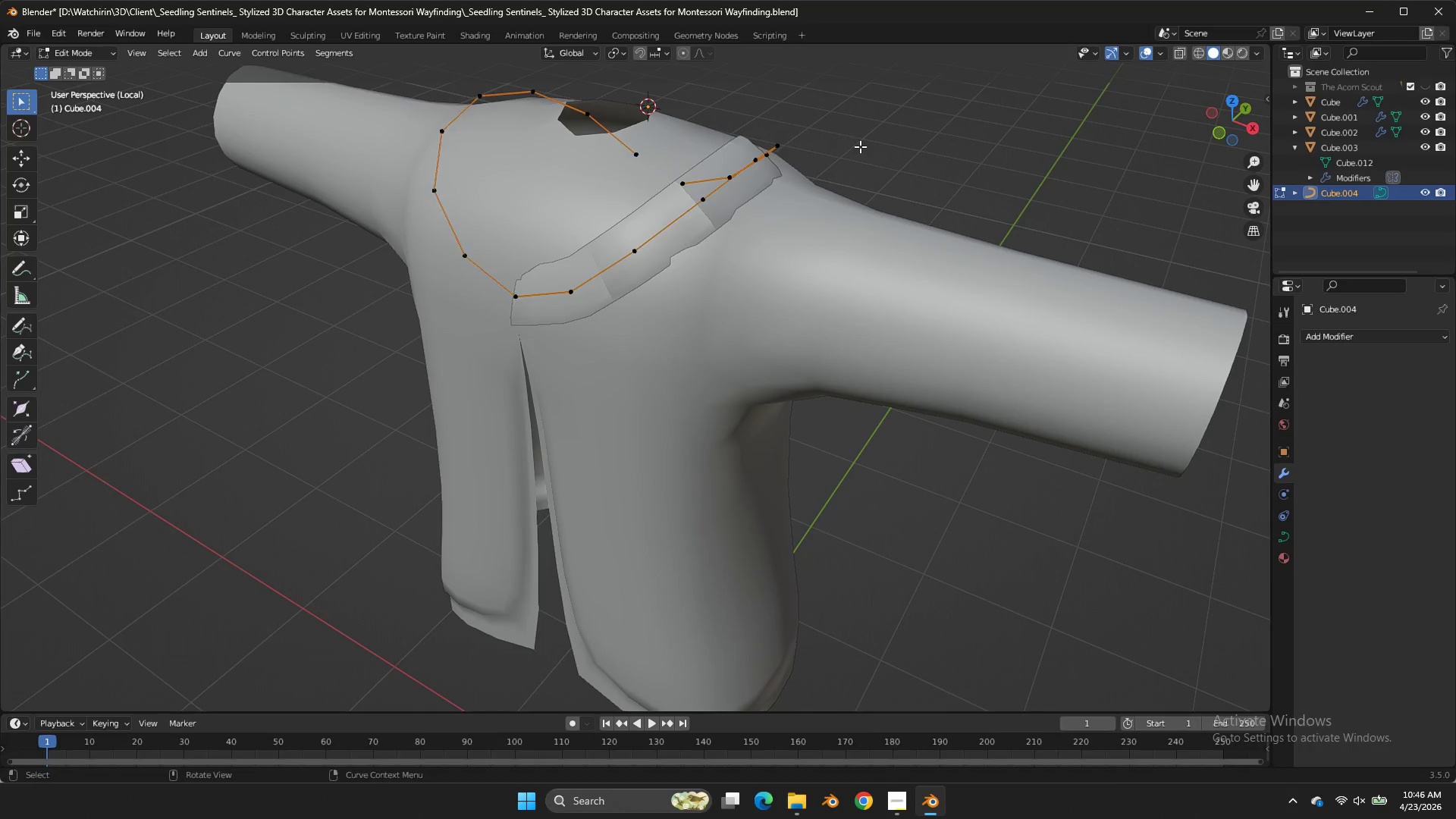 
key(A)
 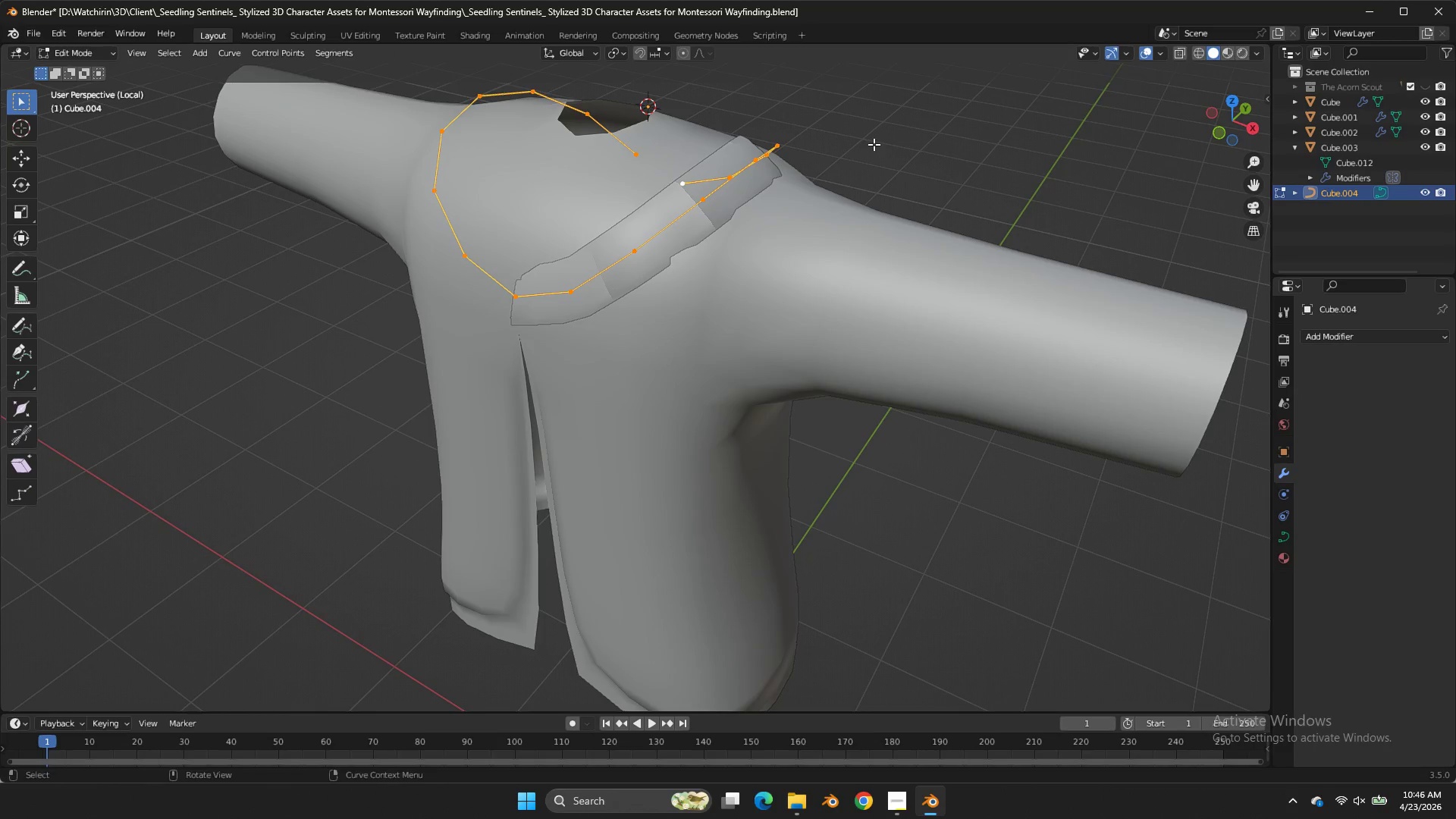 
key(Control+T)
 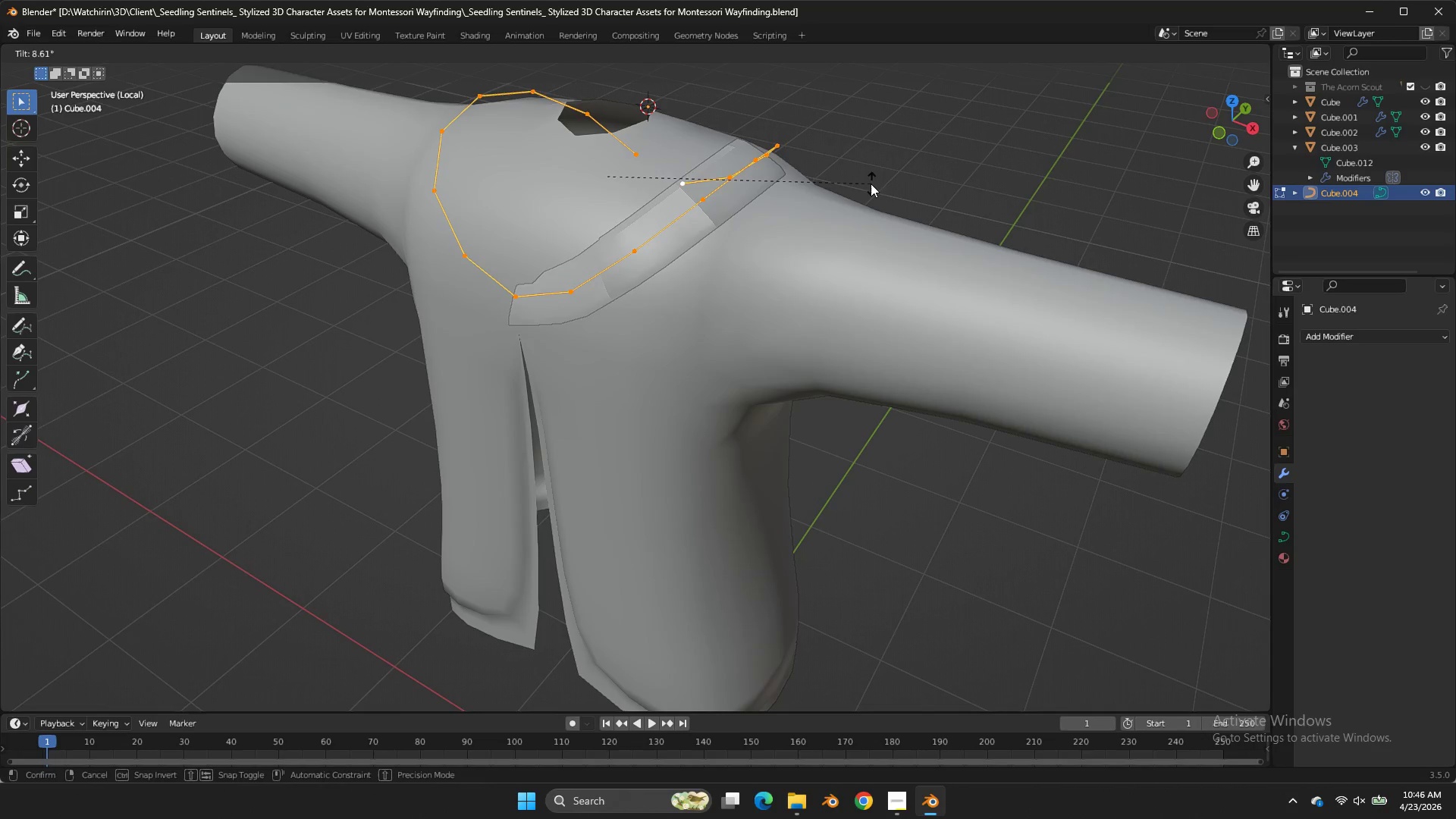 
left_click([868, 177])
 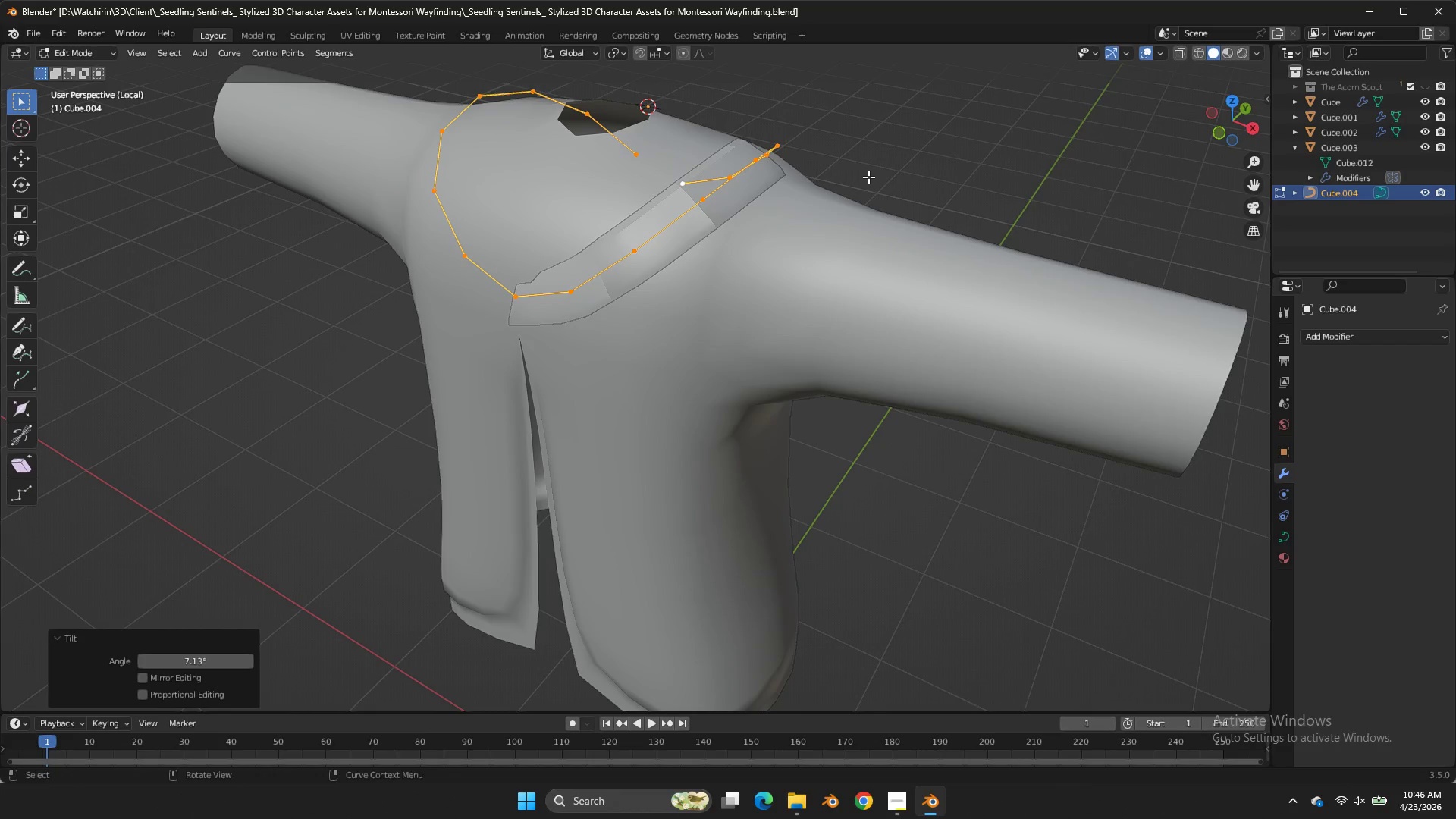 
double_click([868, 177])
 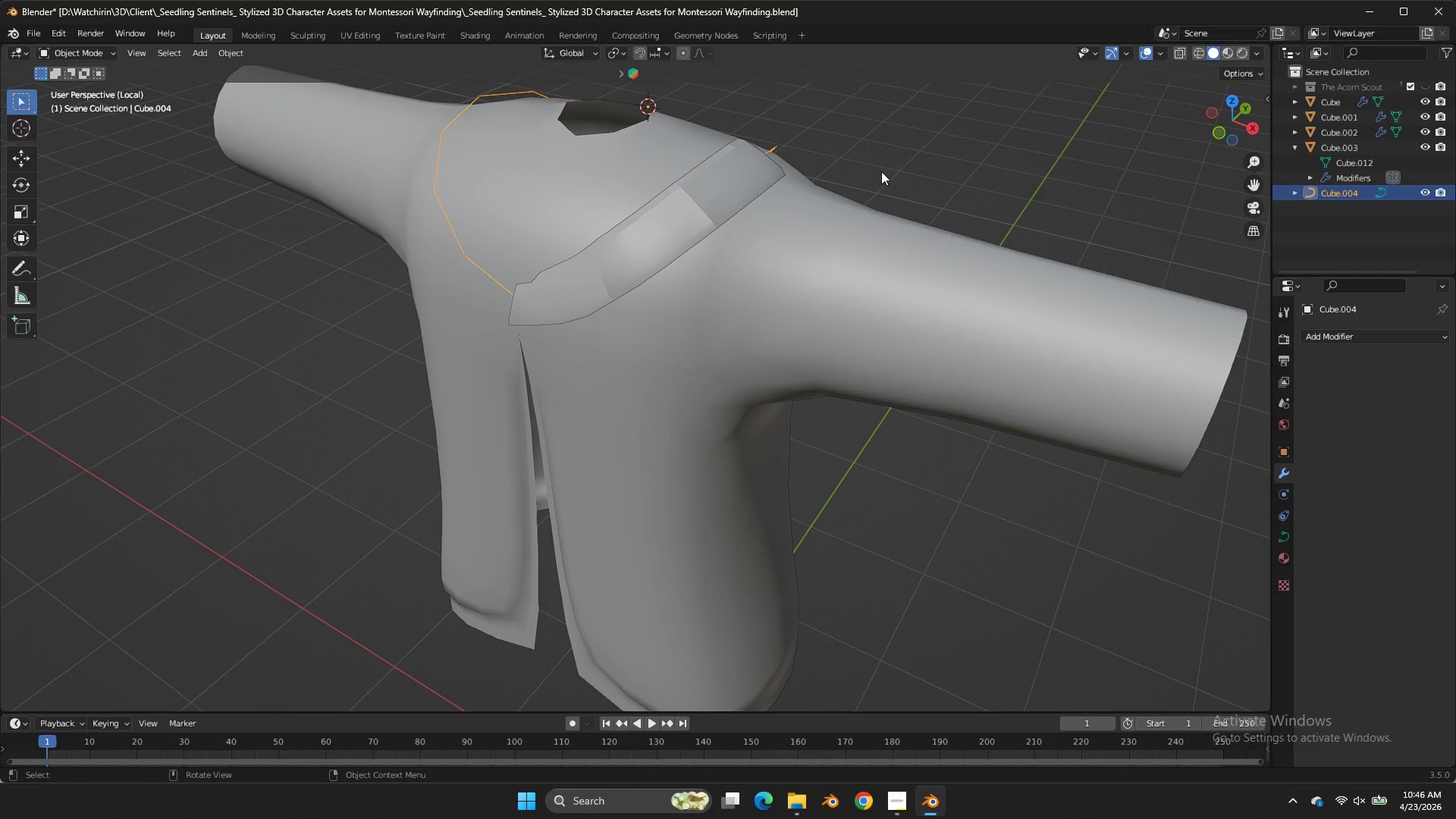 
key(Tab)
 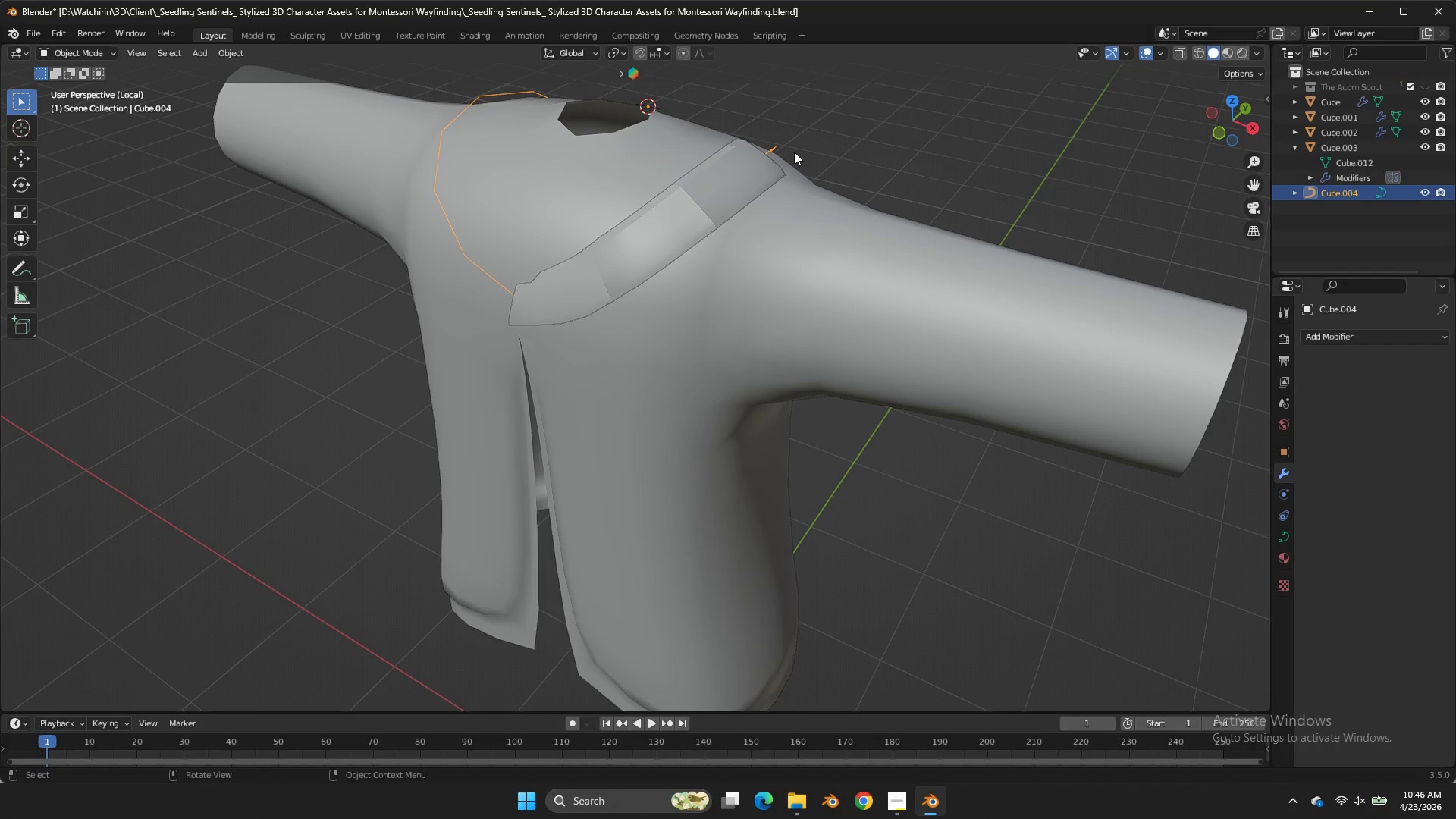 
key(Tab)
 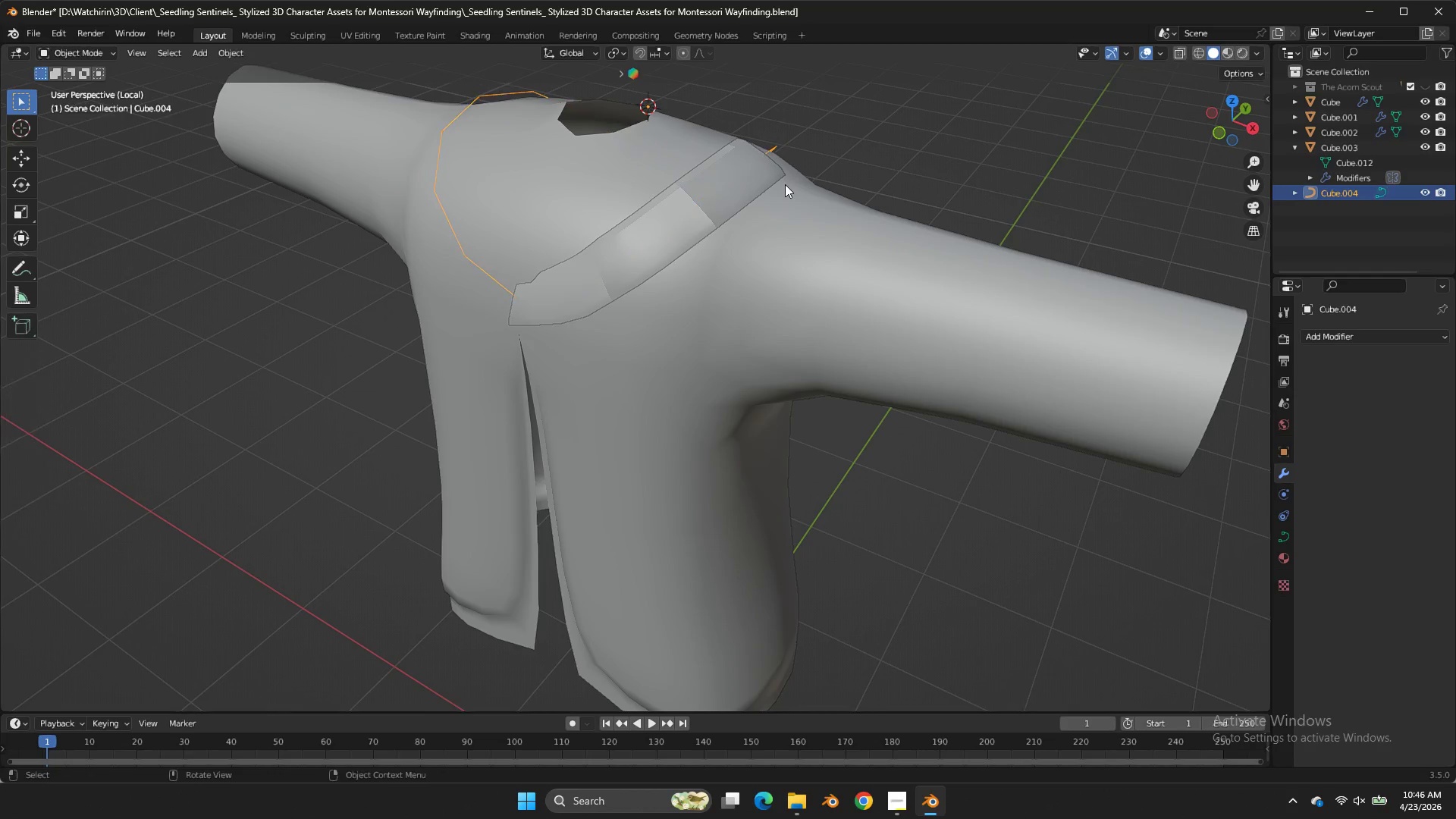 
key(Tab)
 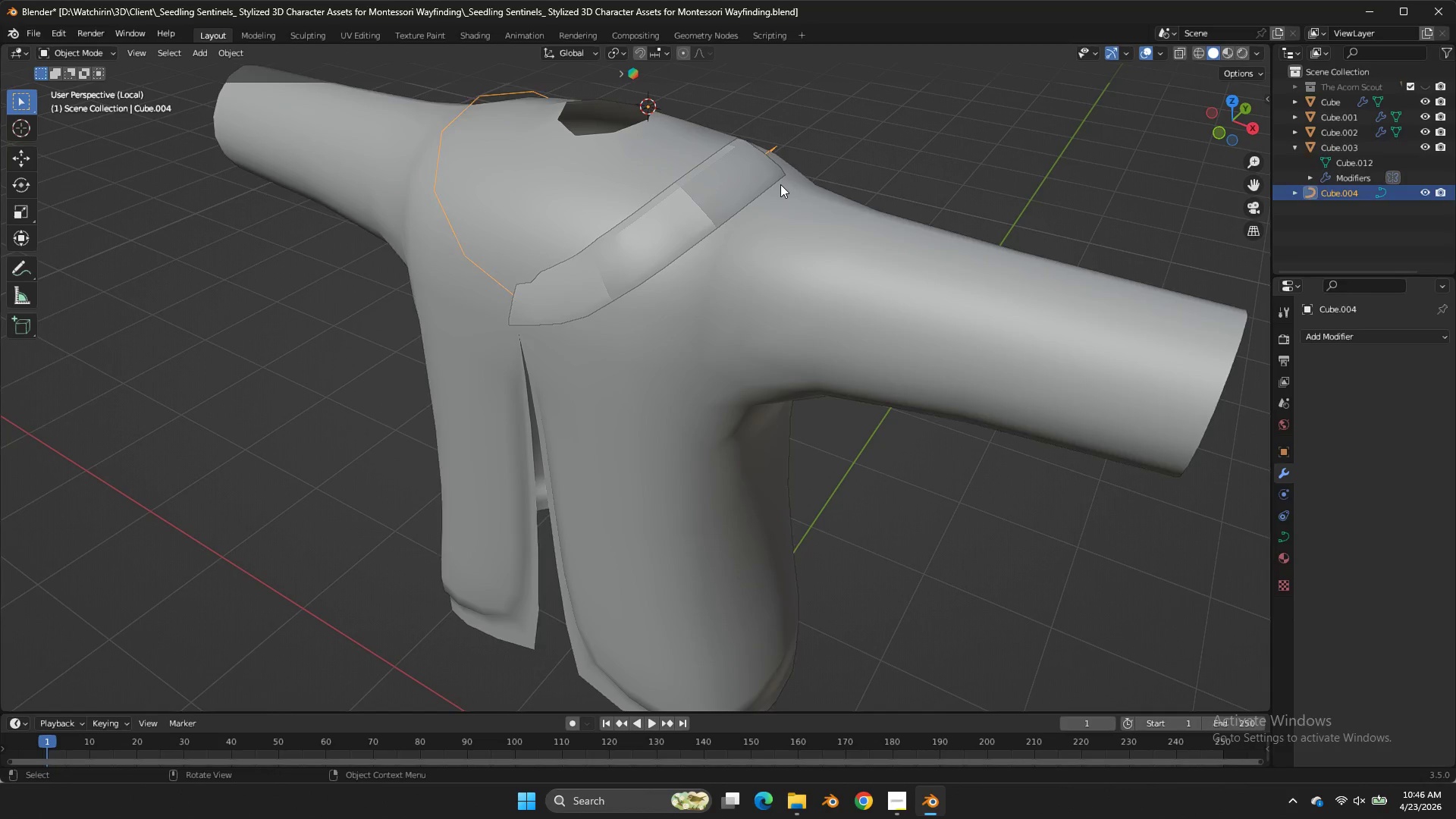 
left_click([780, 184])
 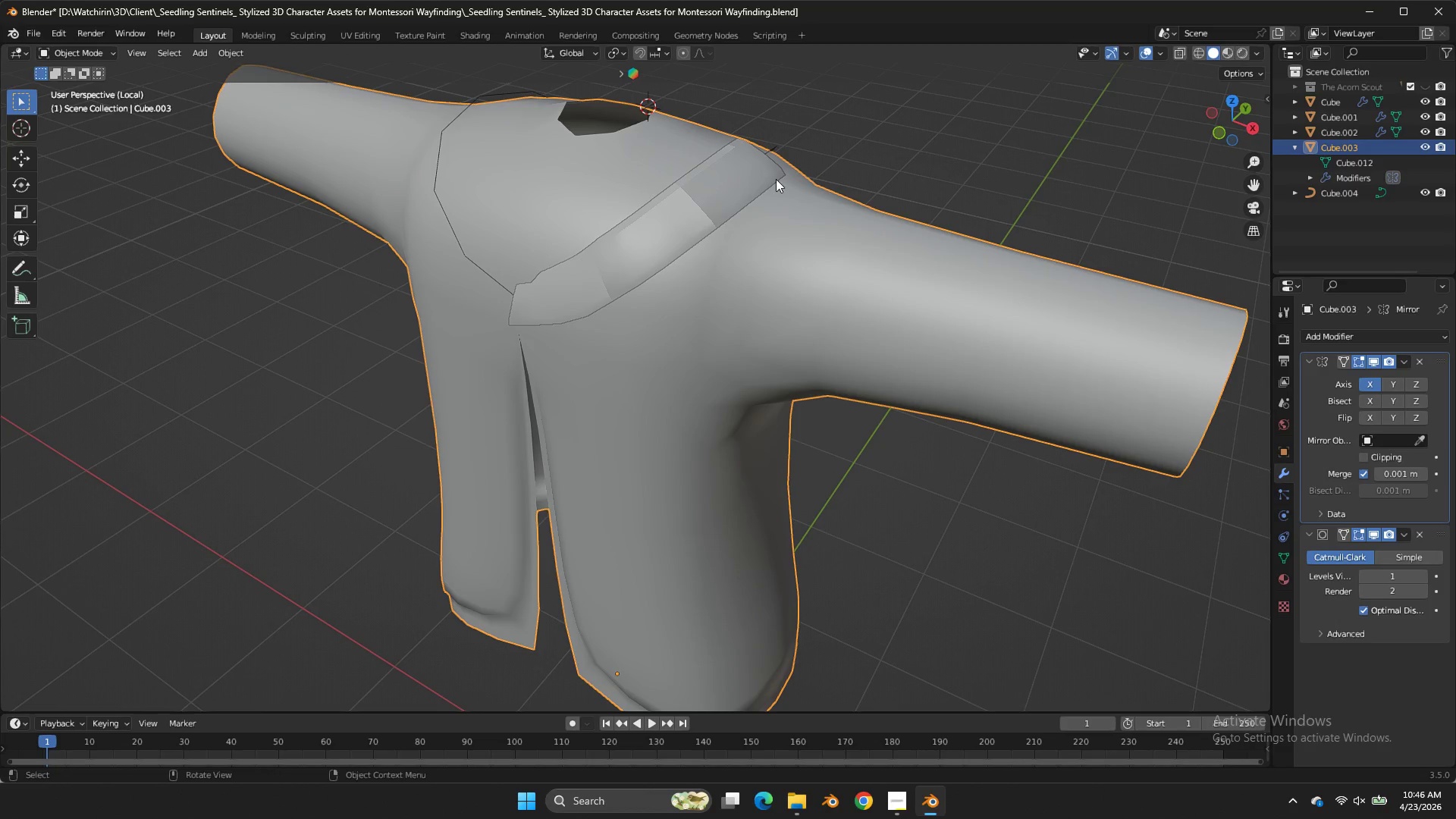 
double_click([776, 179])
 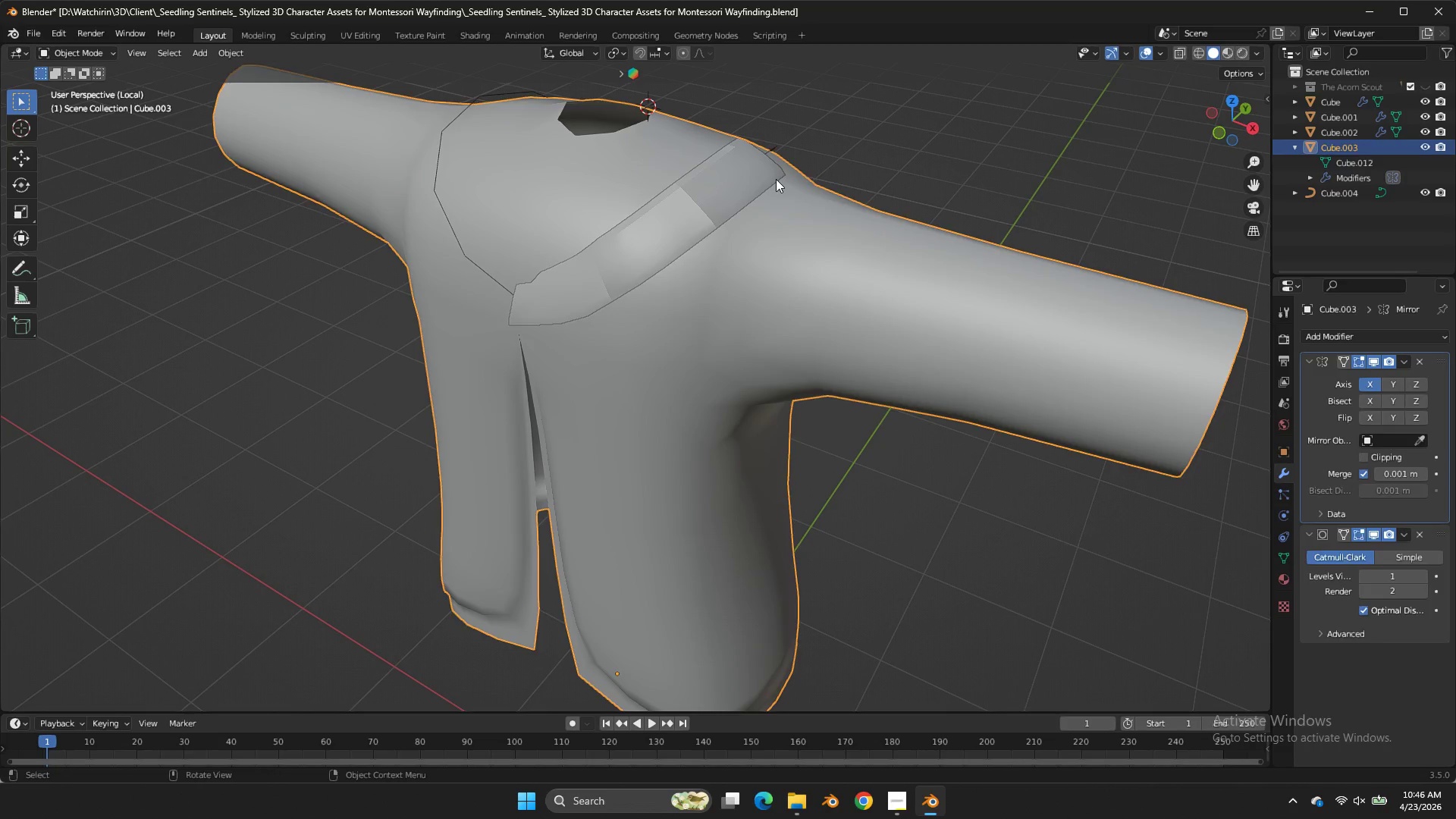 
triple_click([776, 179])
 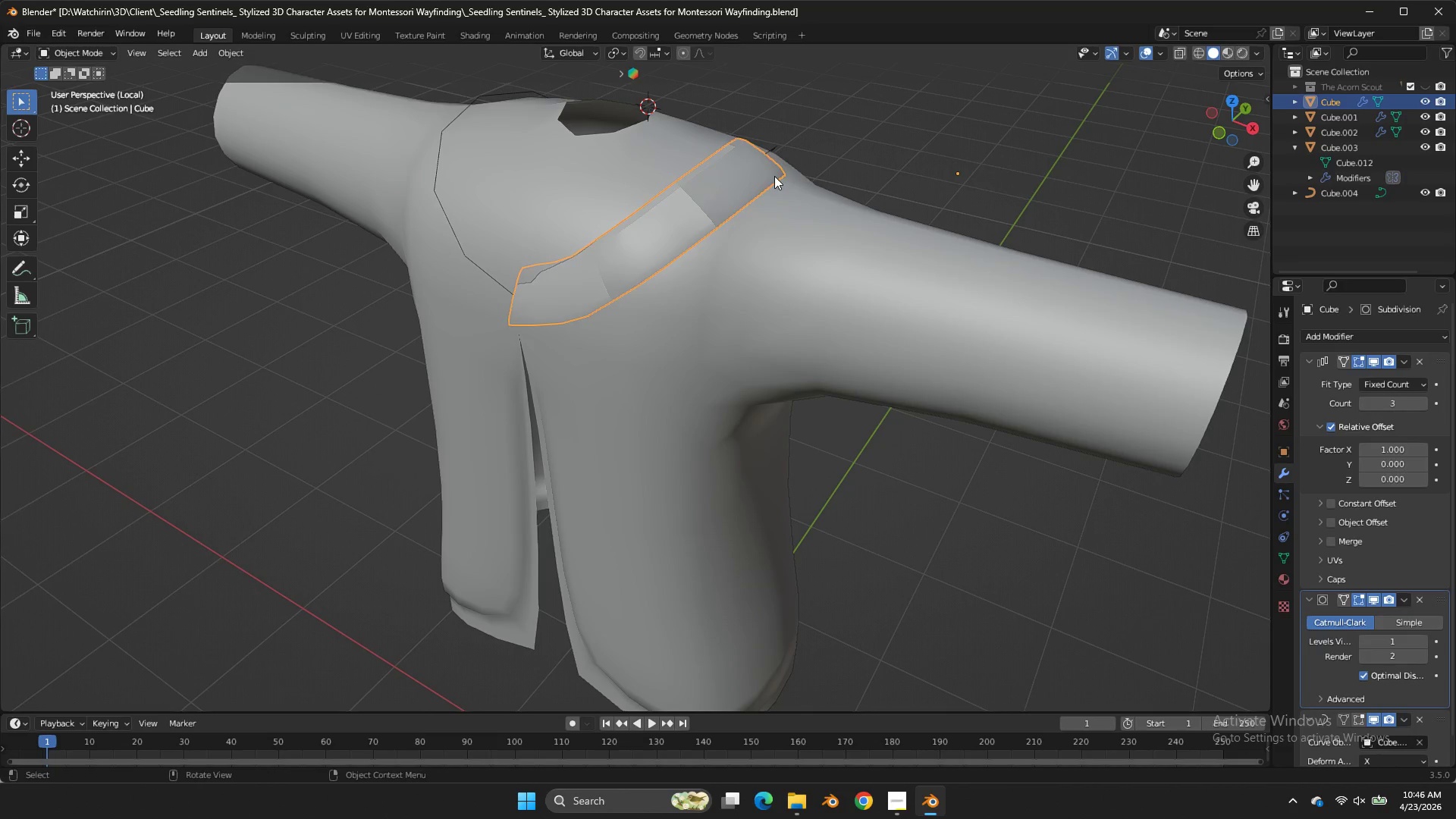 
key(Tab)
 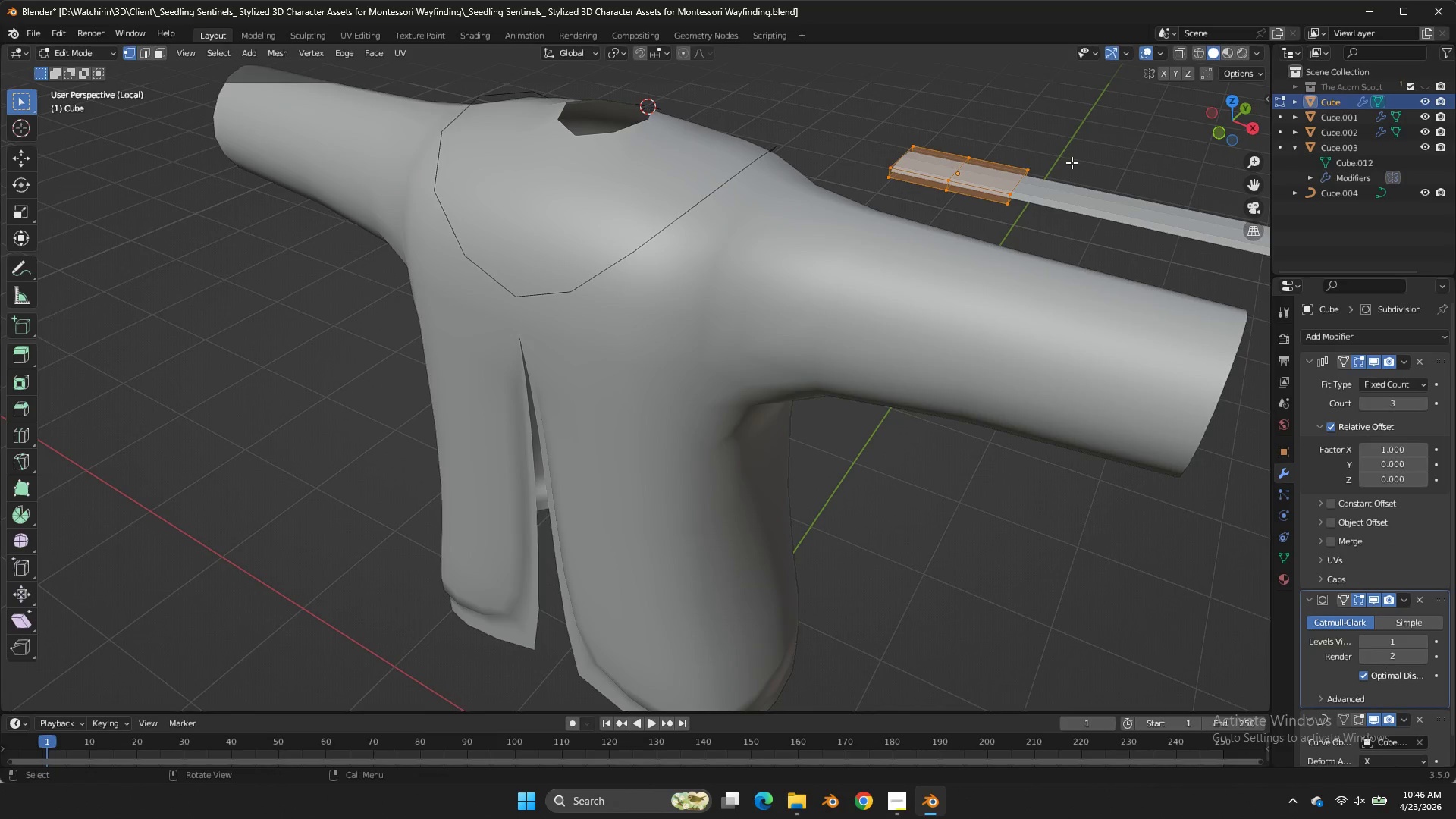 
type(ASZ)
 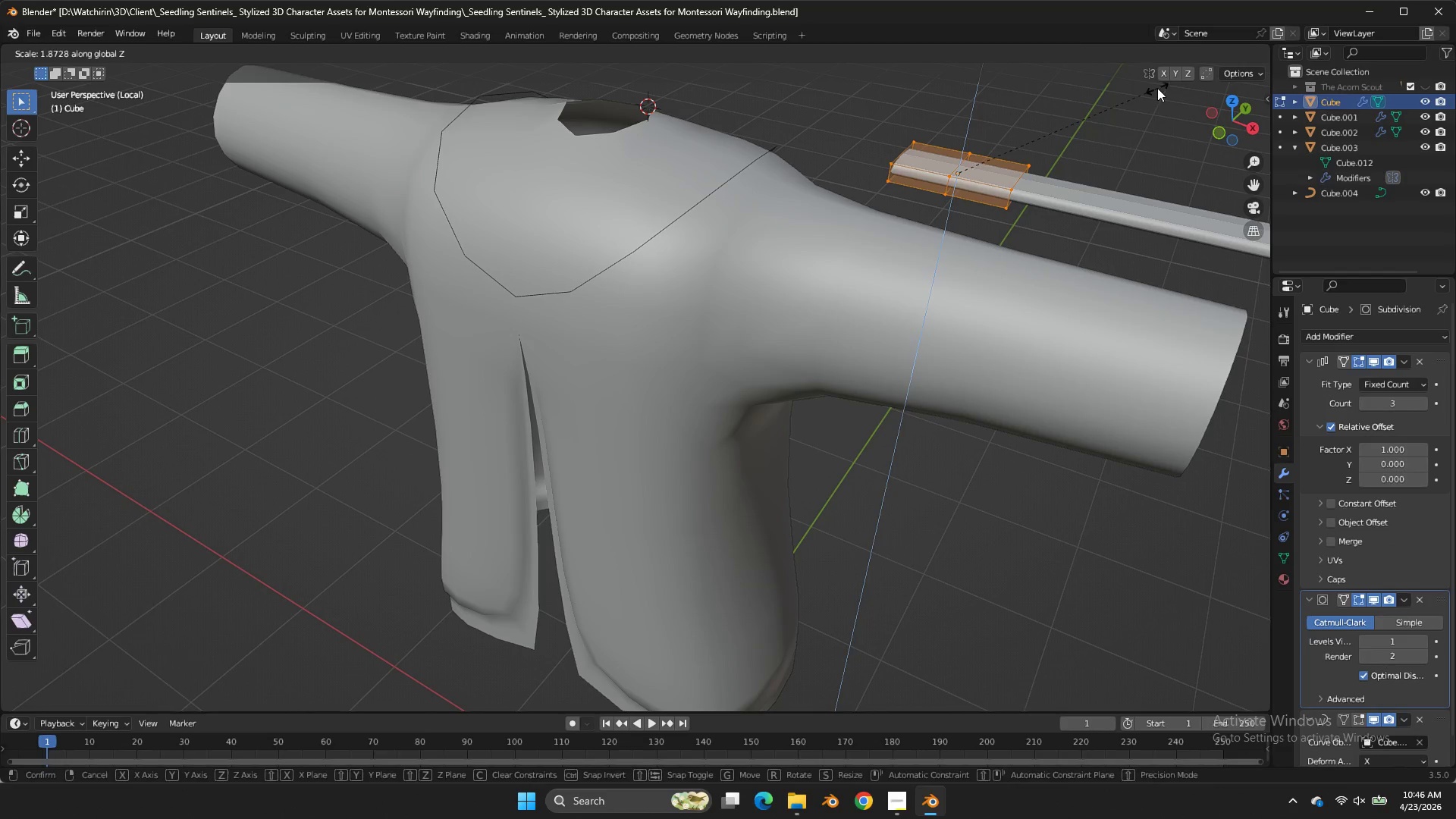 
left_click([1157, 88])
 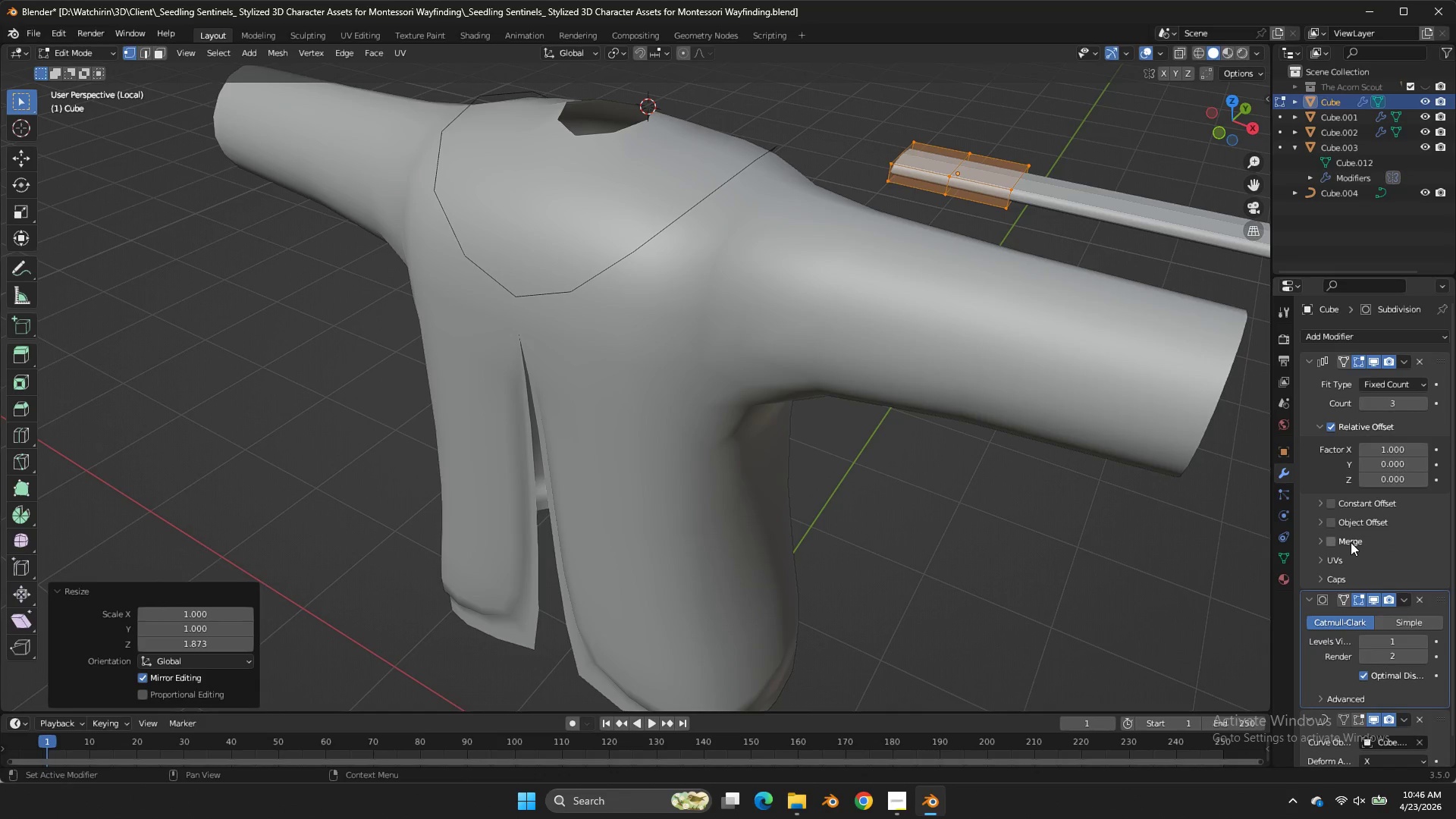 
double_click([1351, 542])
 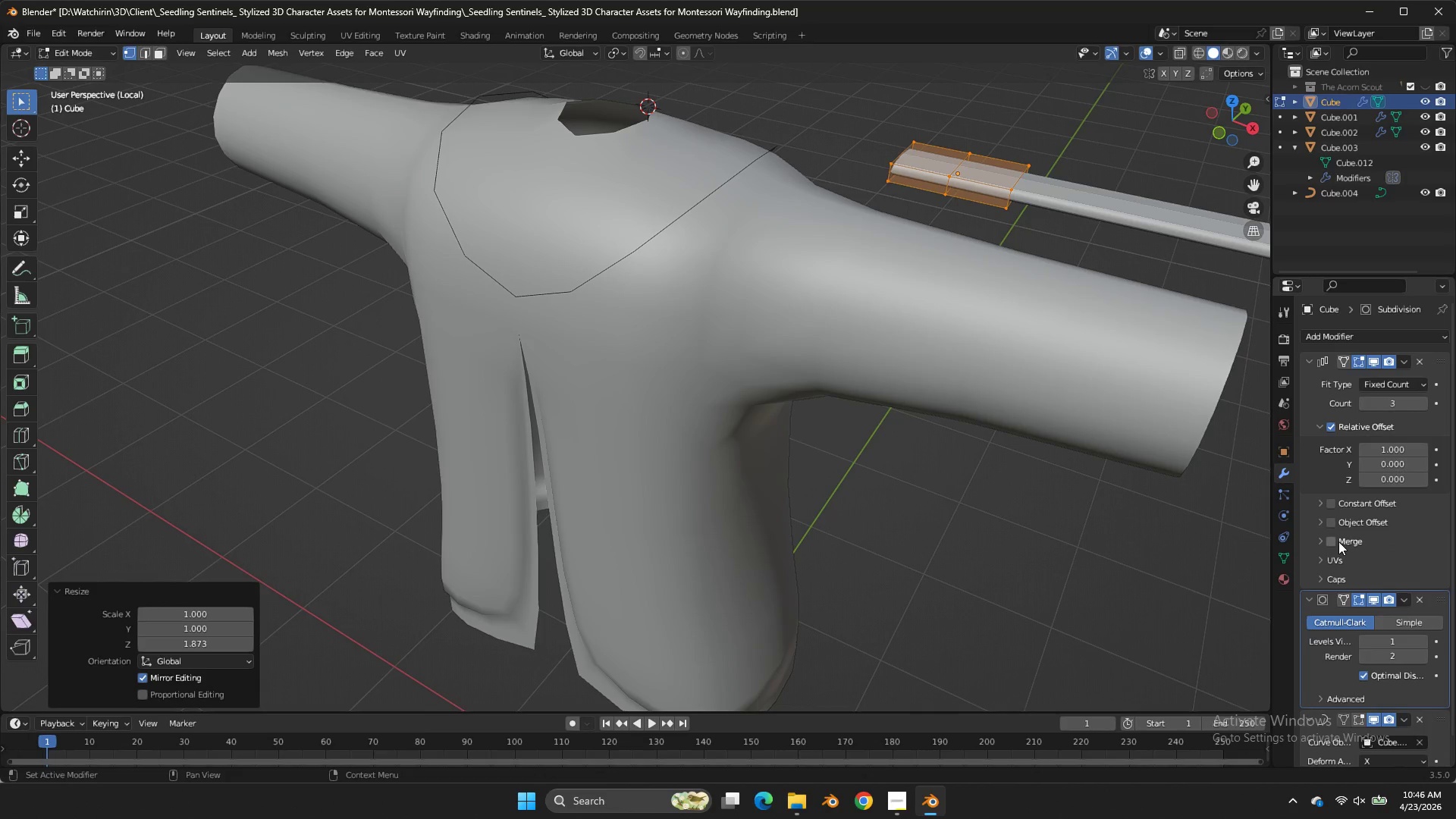 
left_click([1338, 541])
 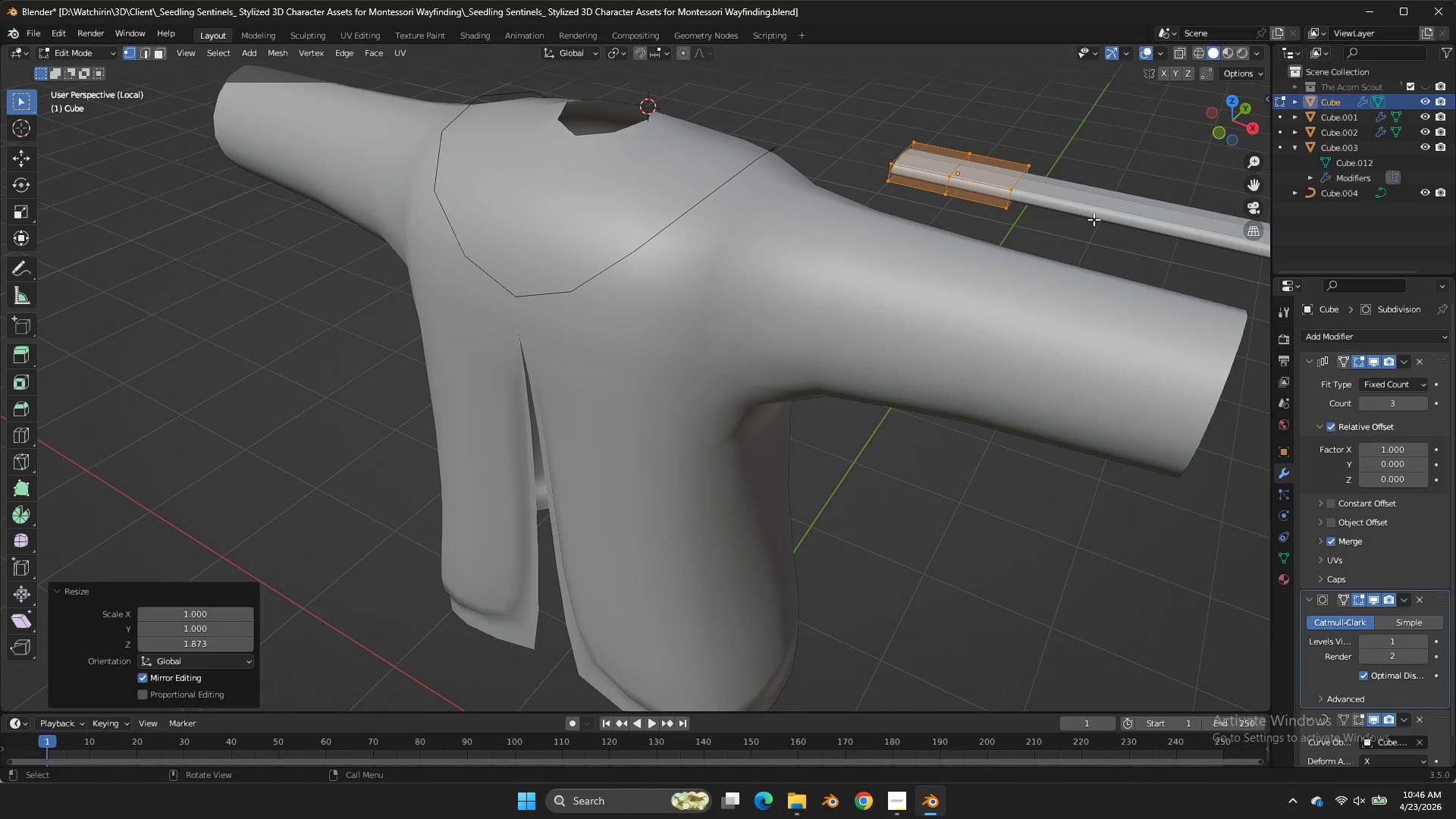 
key(Tab)
 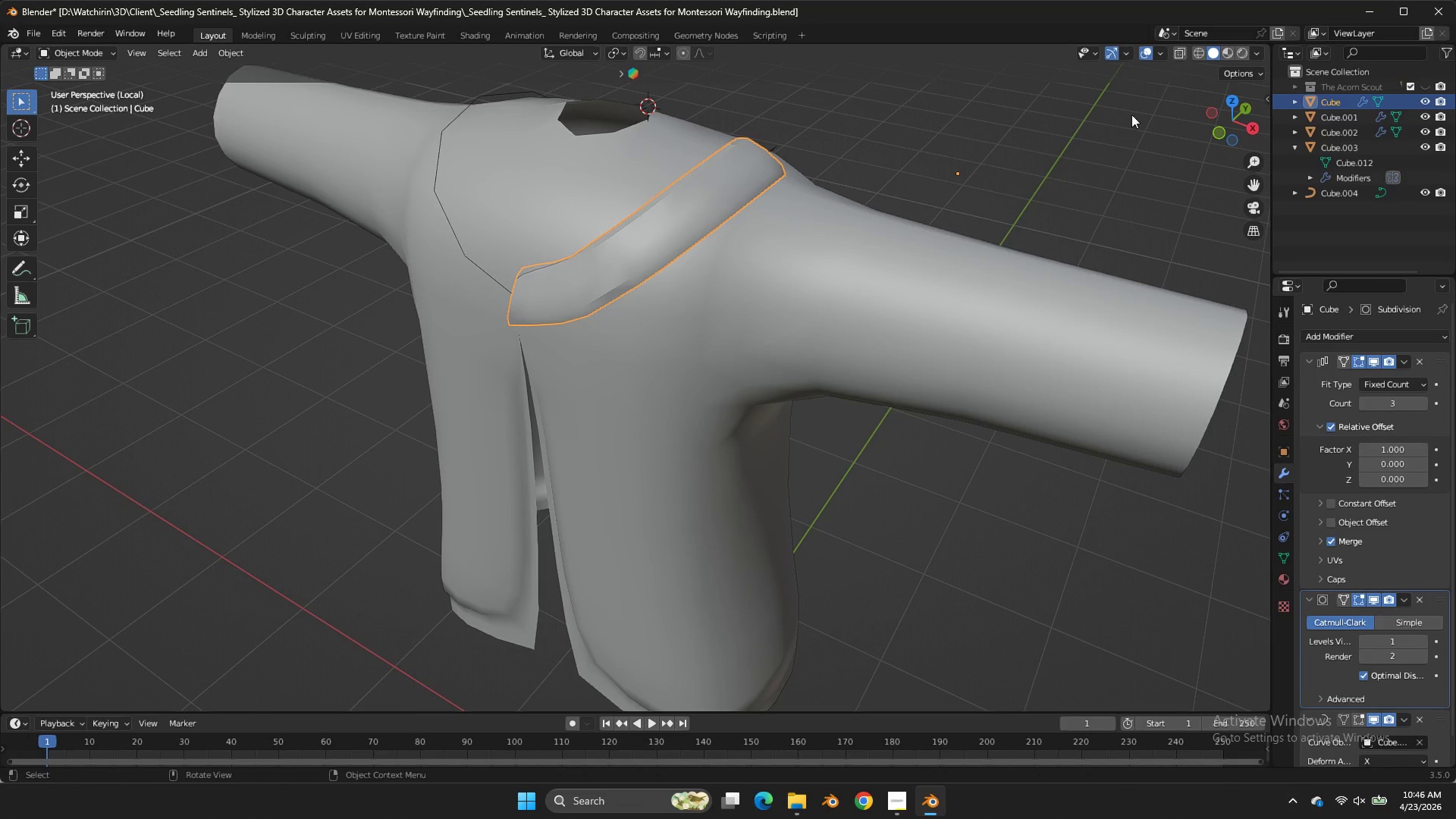 
key(Tab)
 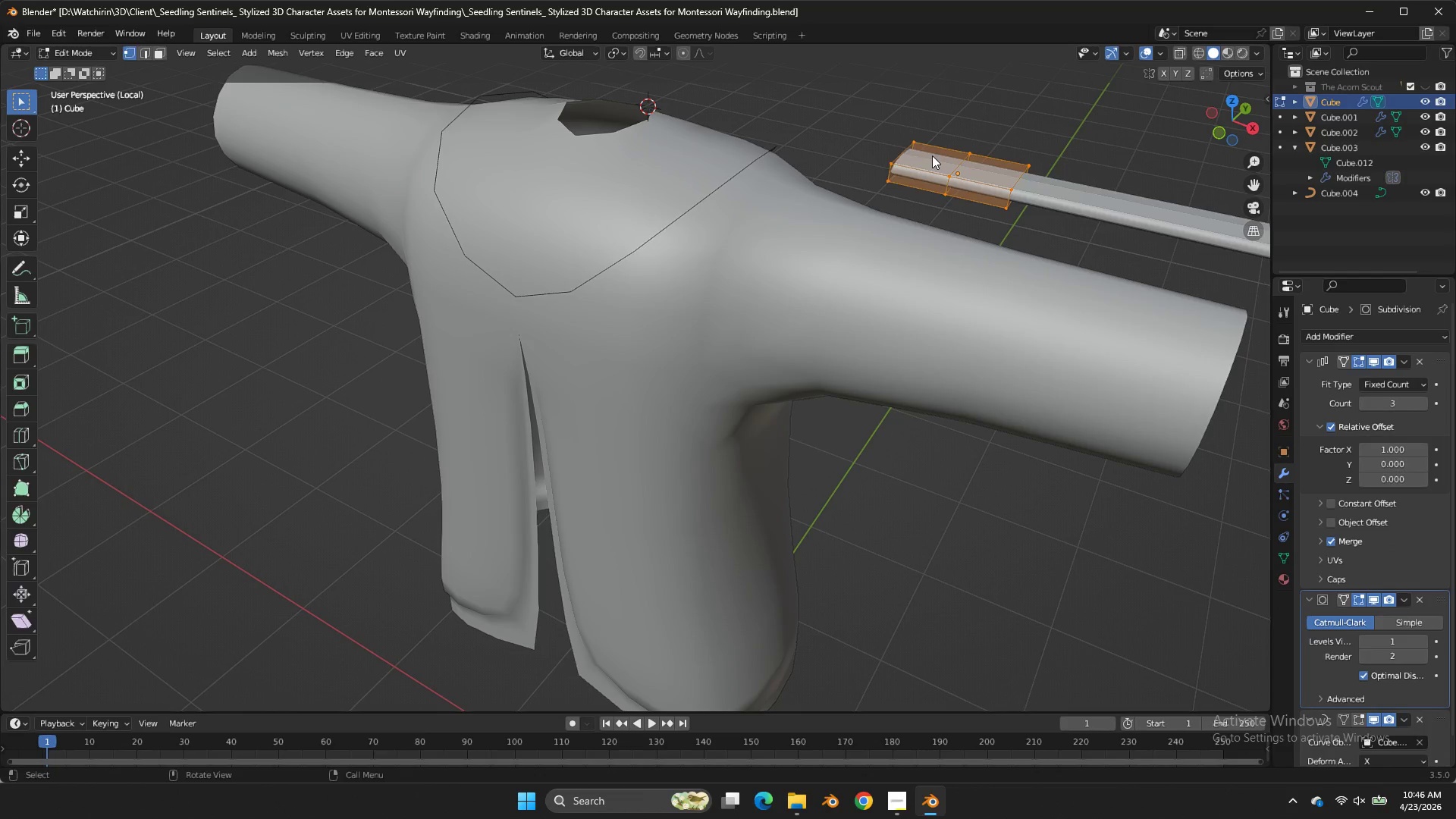 
key(Tab)
 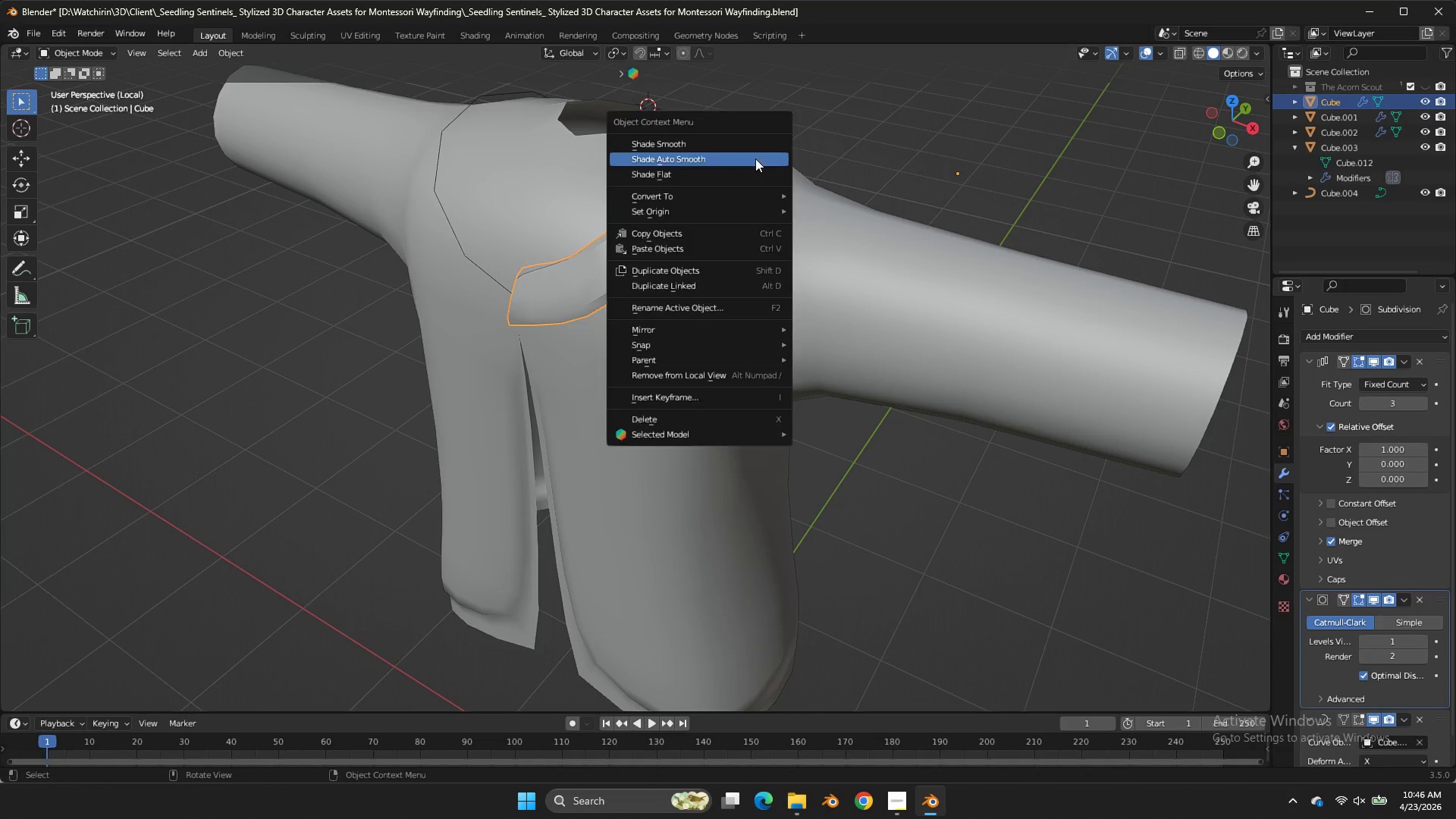 
right_click([755, 158])
 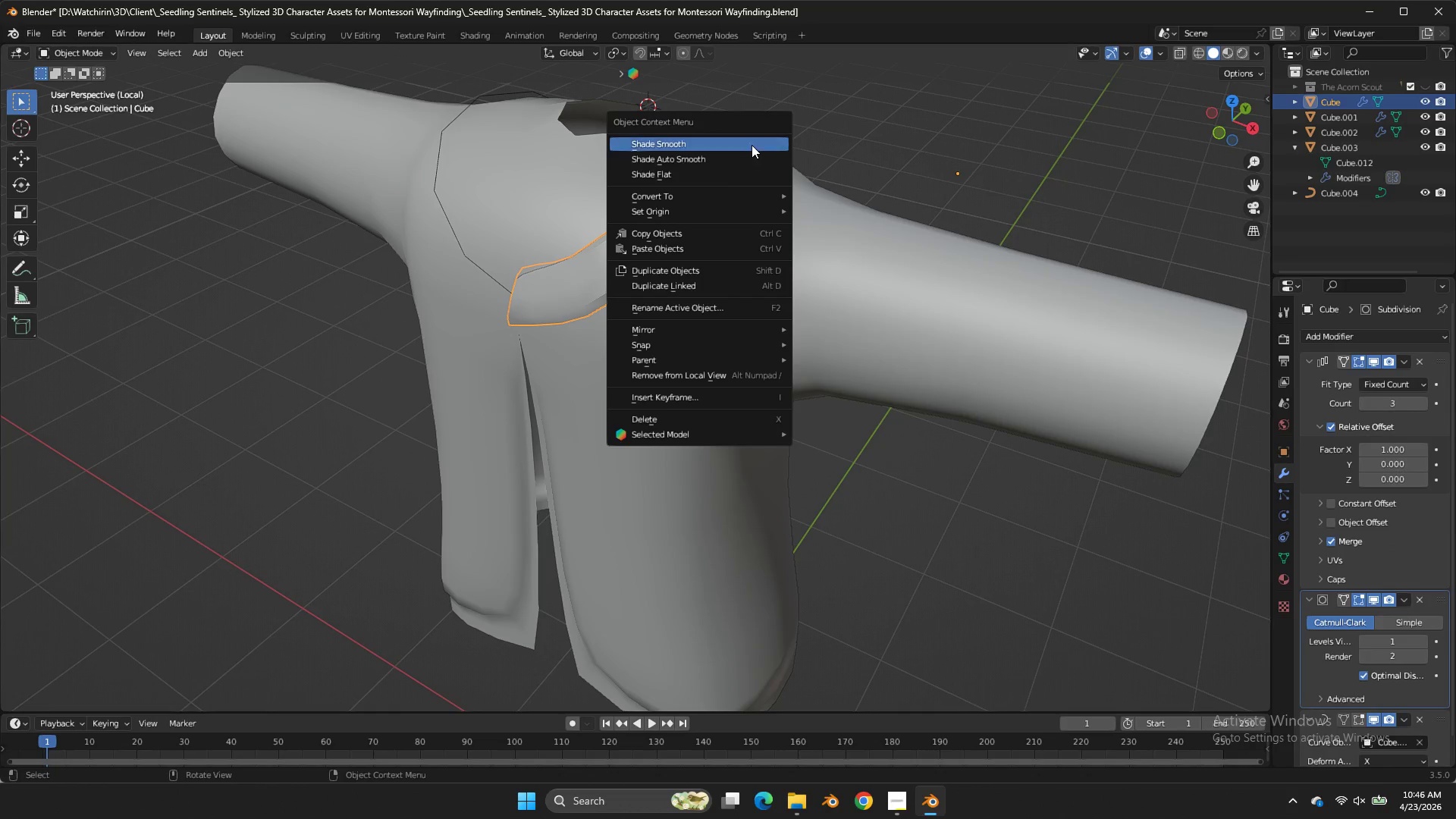 
double_click([752, 145])
 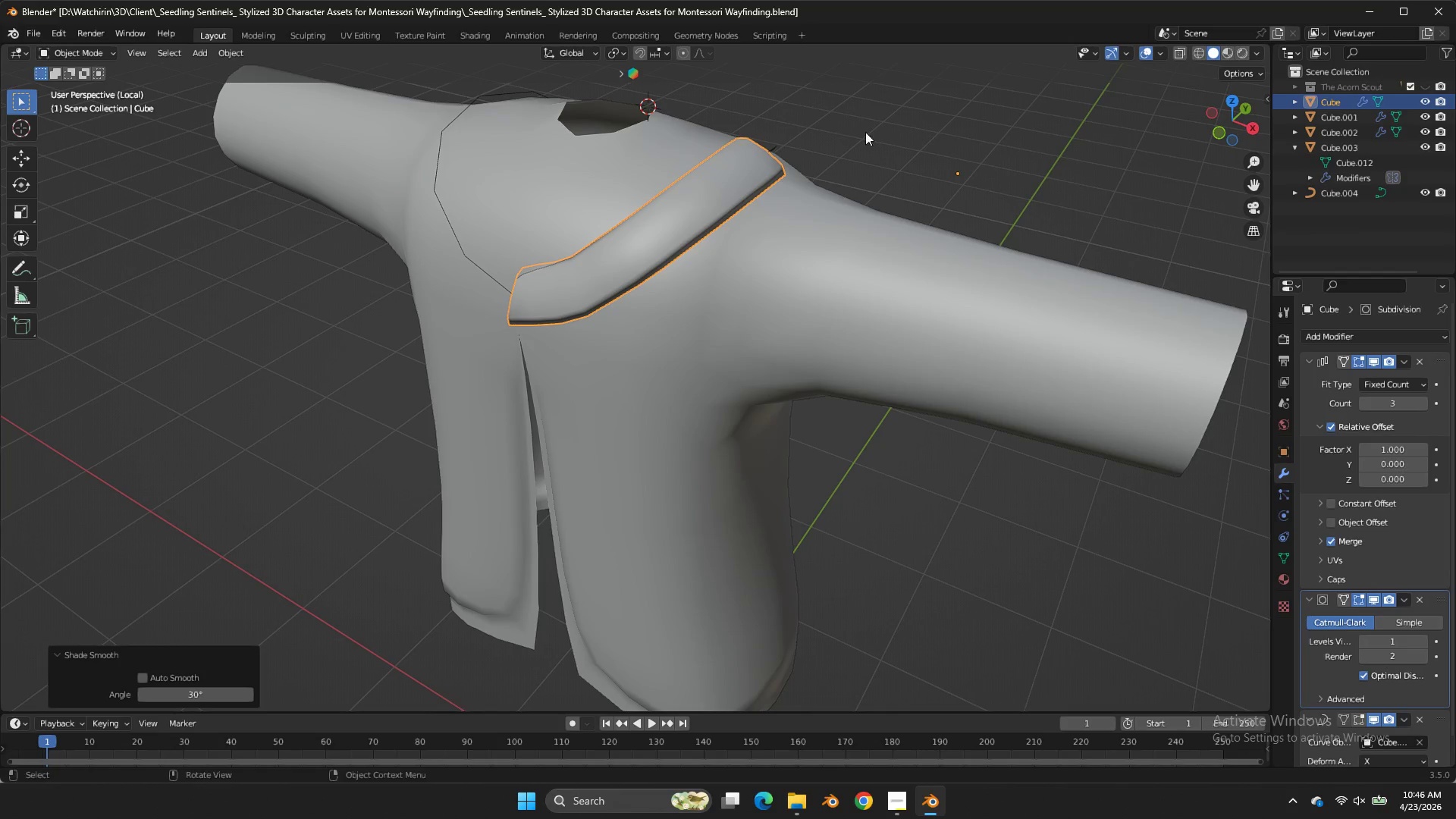 
key(Tab)
 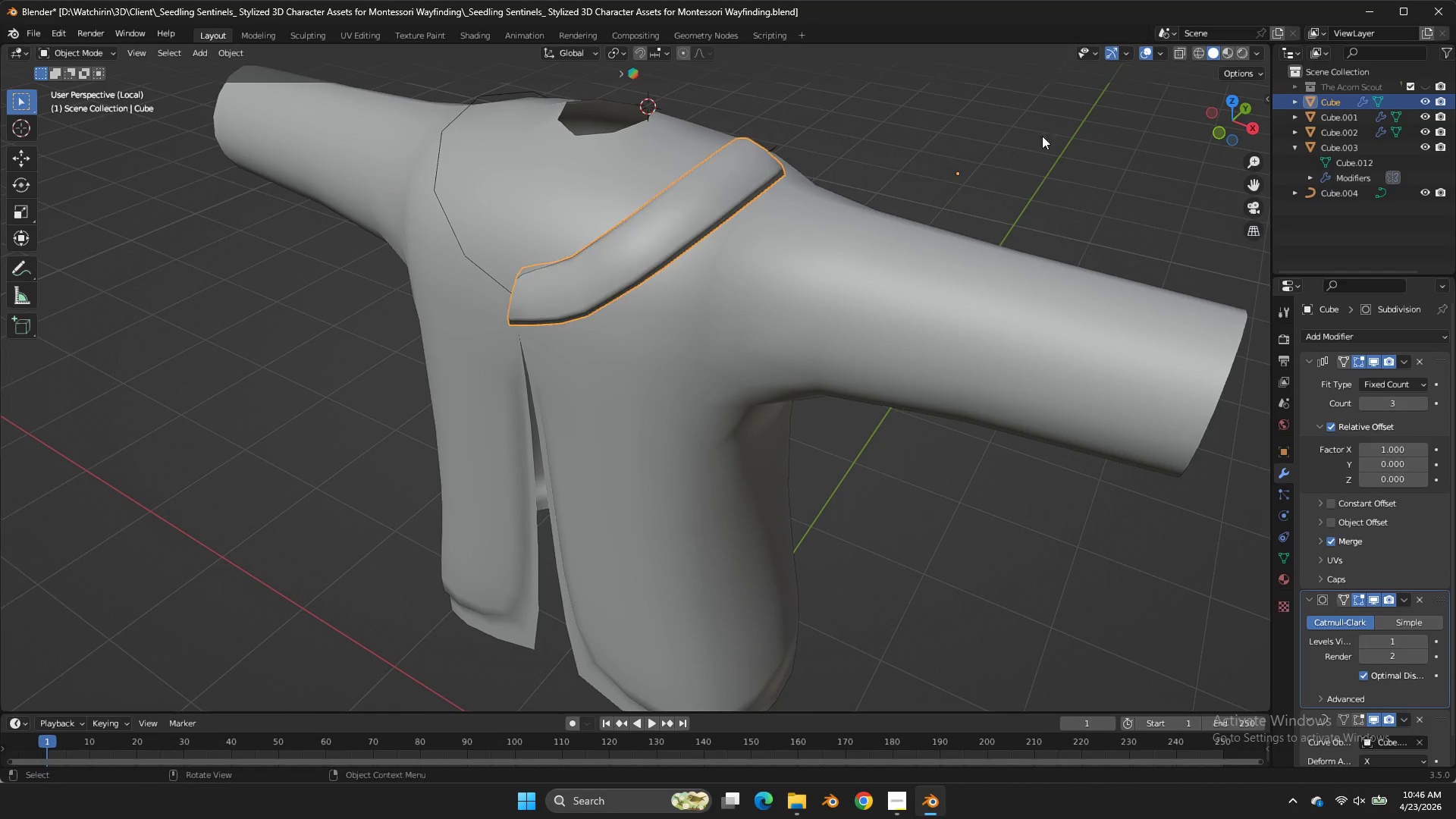 
key(Tab)
 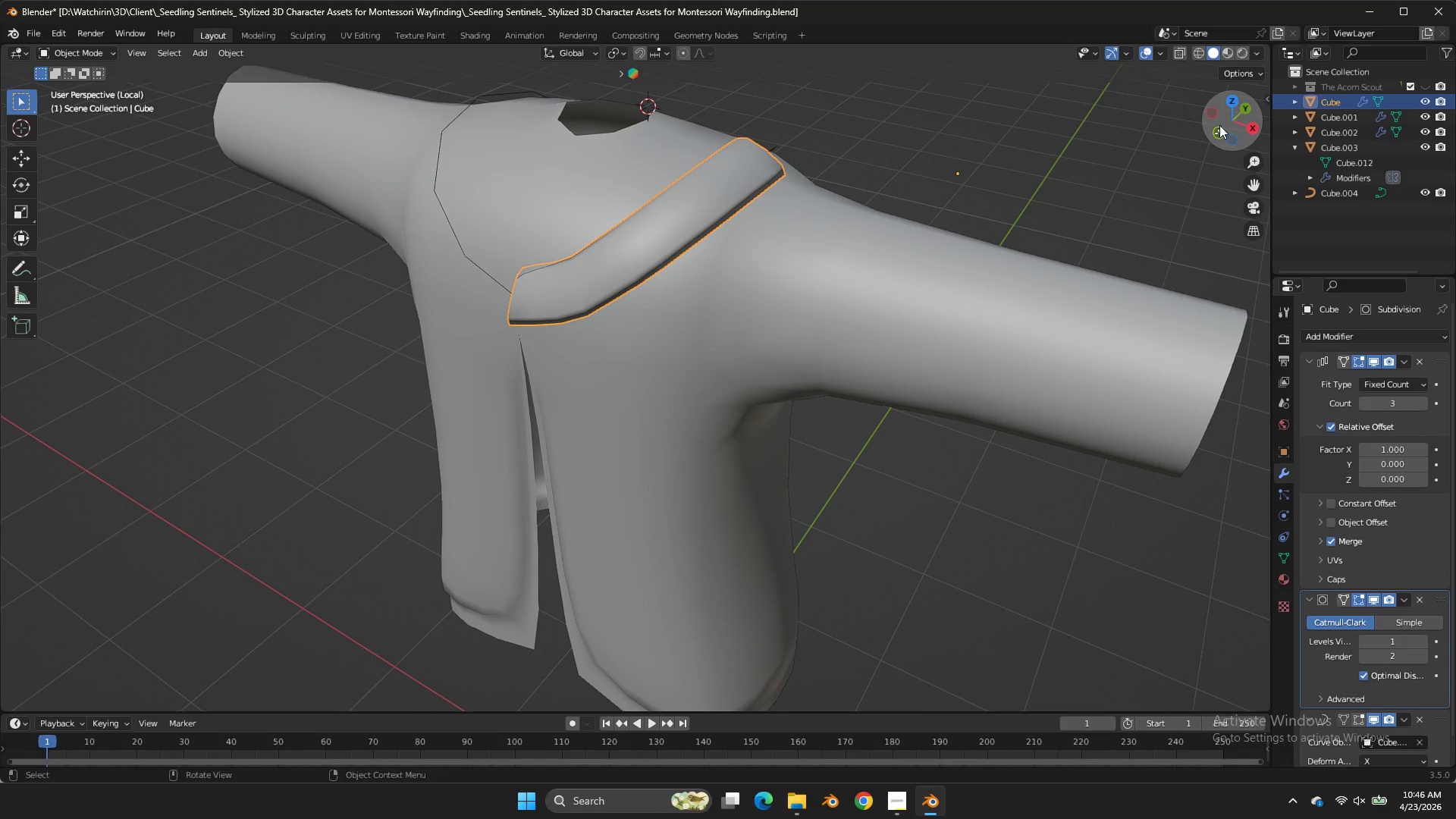 
left_click([1219, 125])
 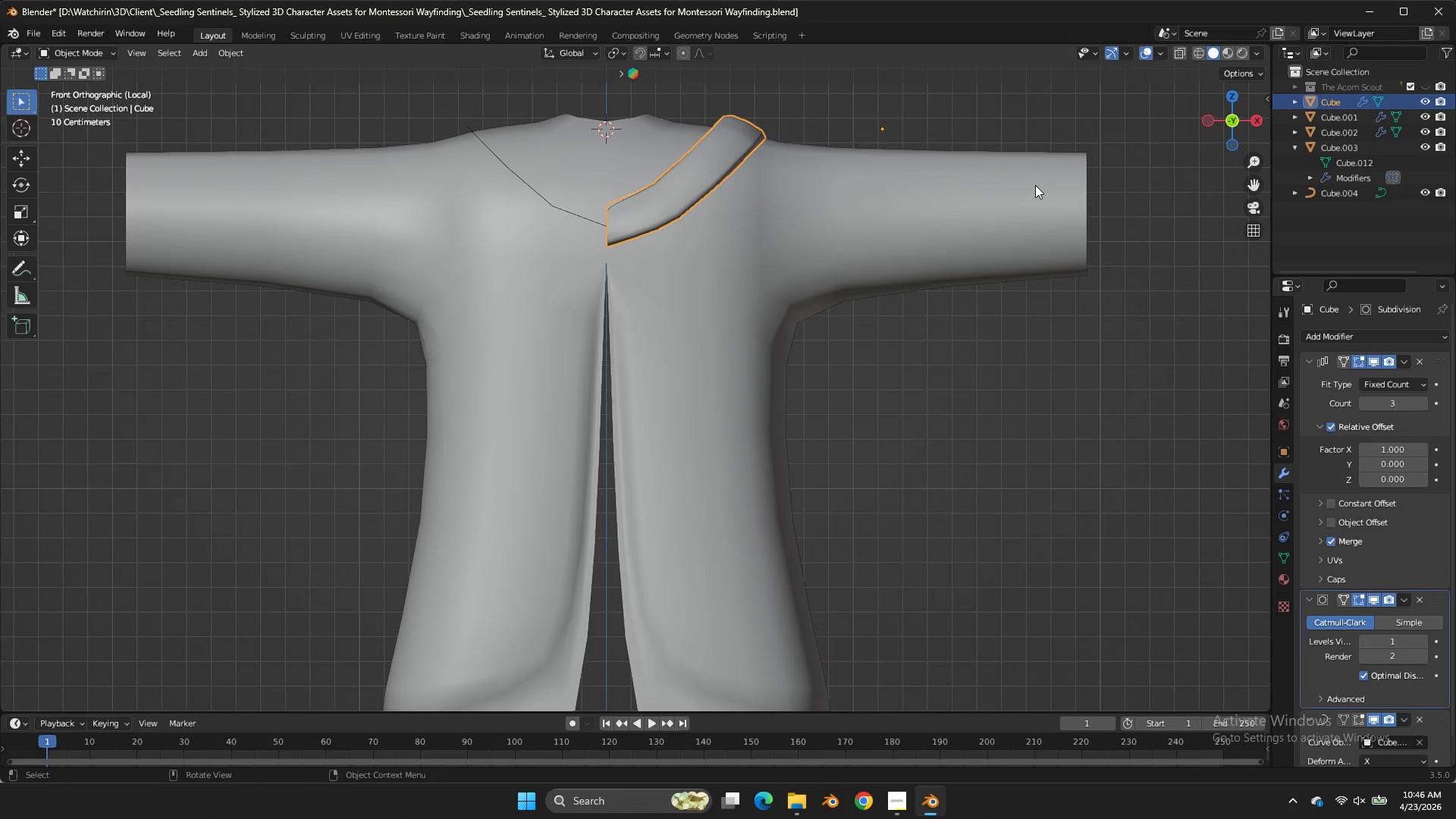 
type(SZ)
 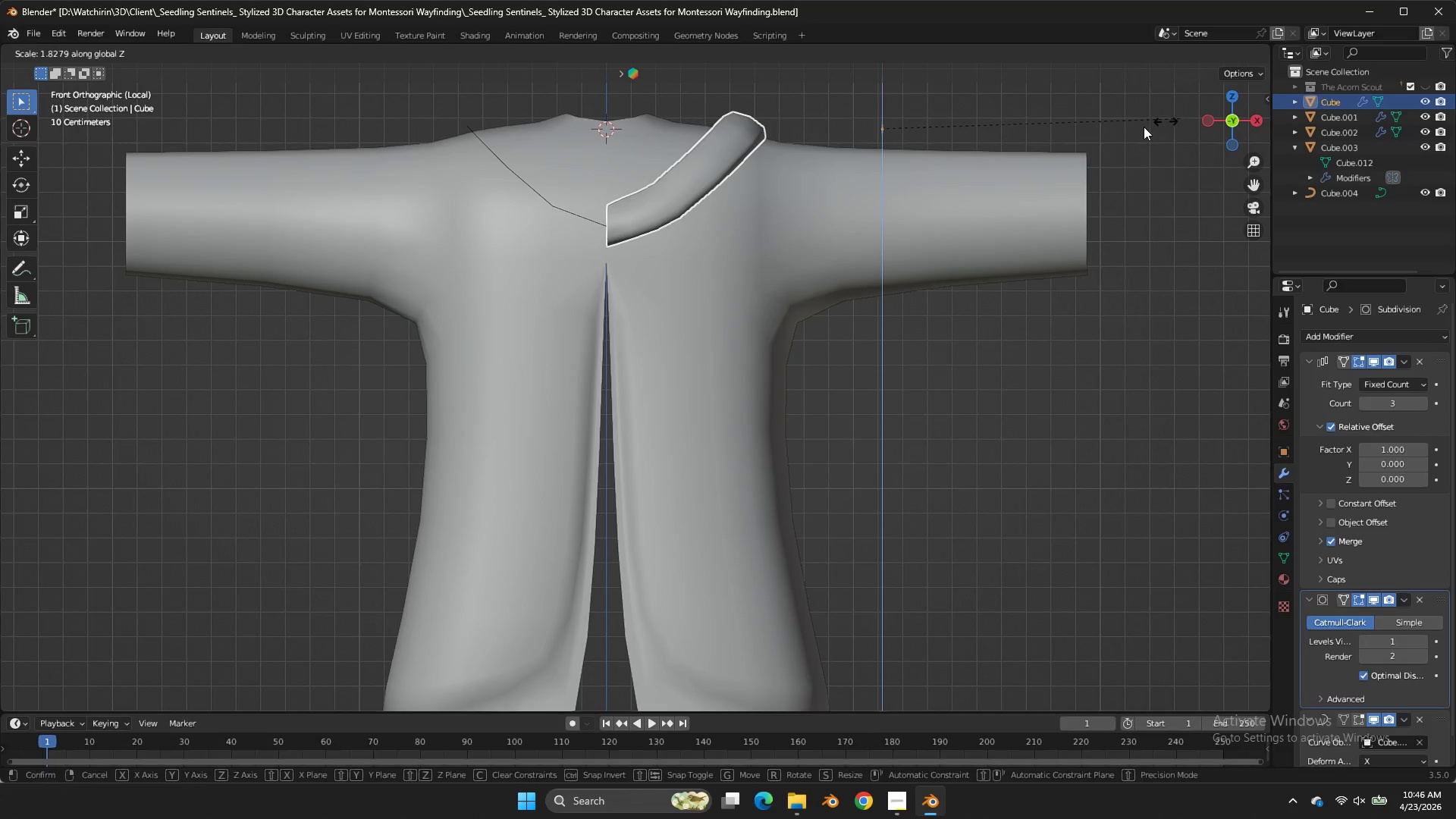 
right_click([1058, 145])
 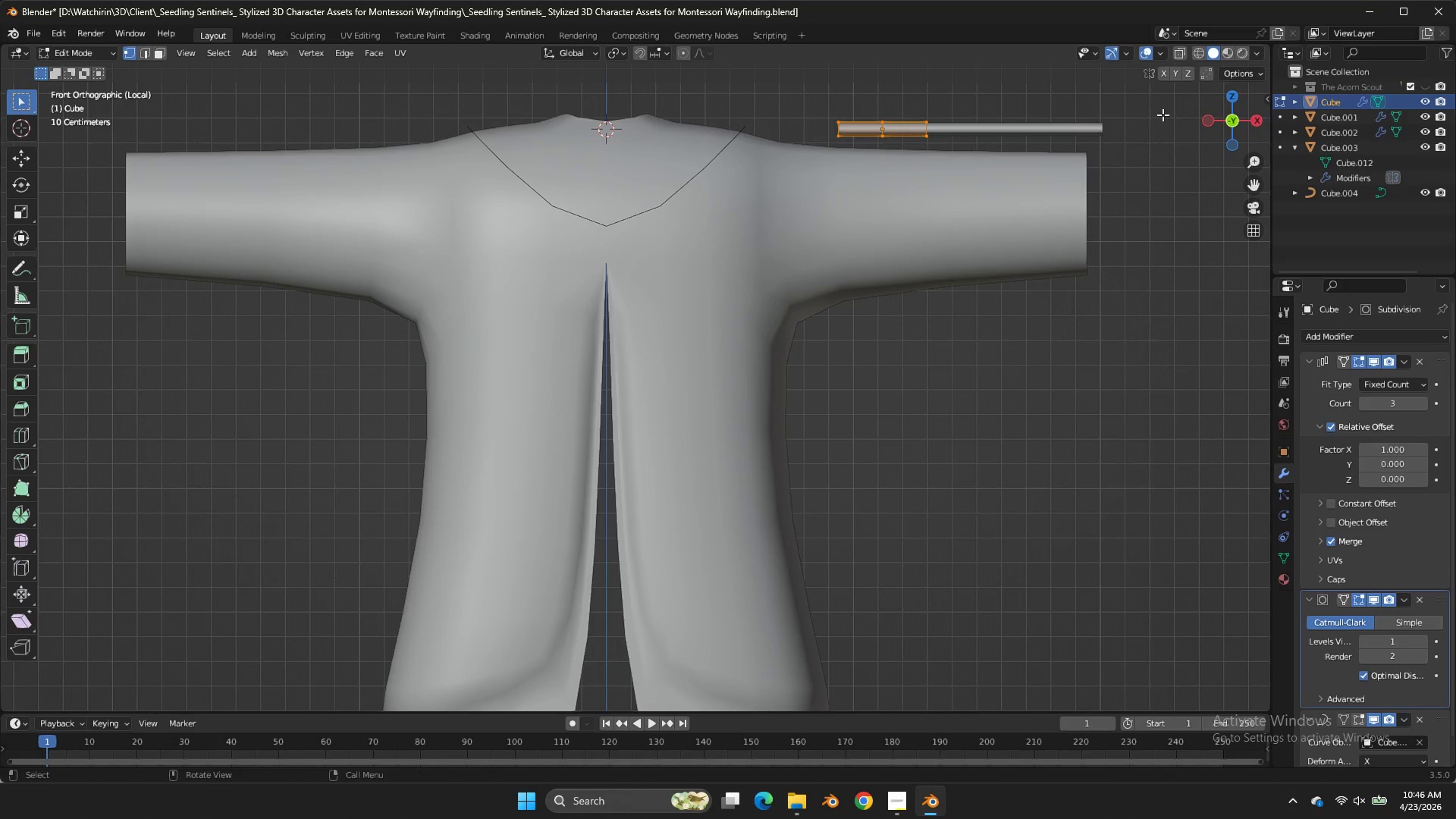 
key(Tab)
type(SY)
key(Tab)
 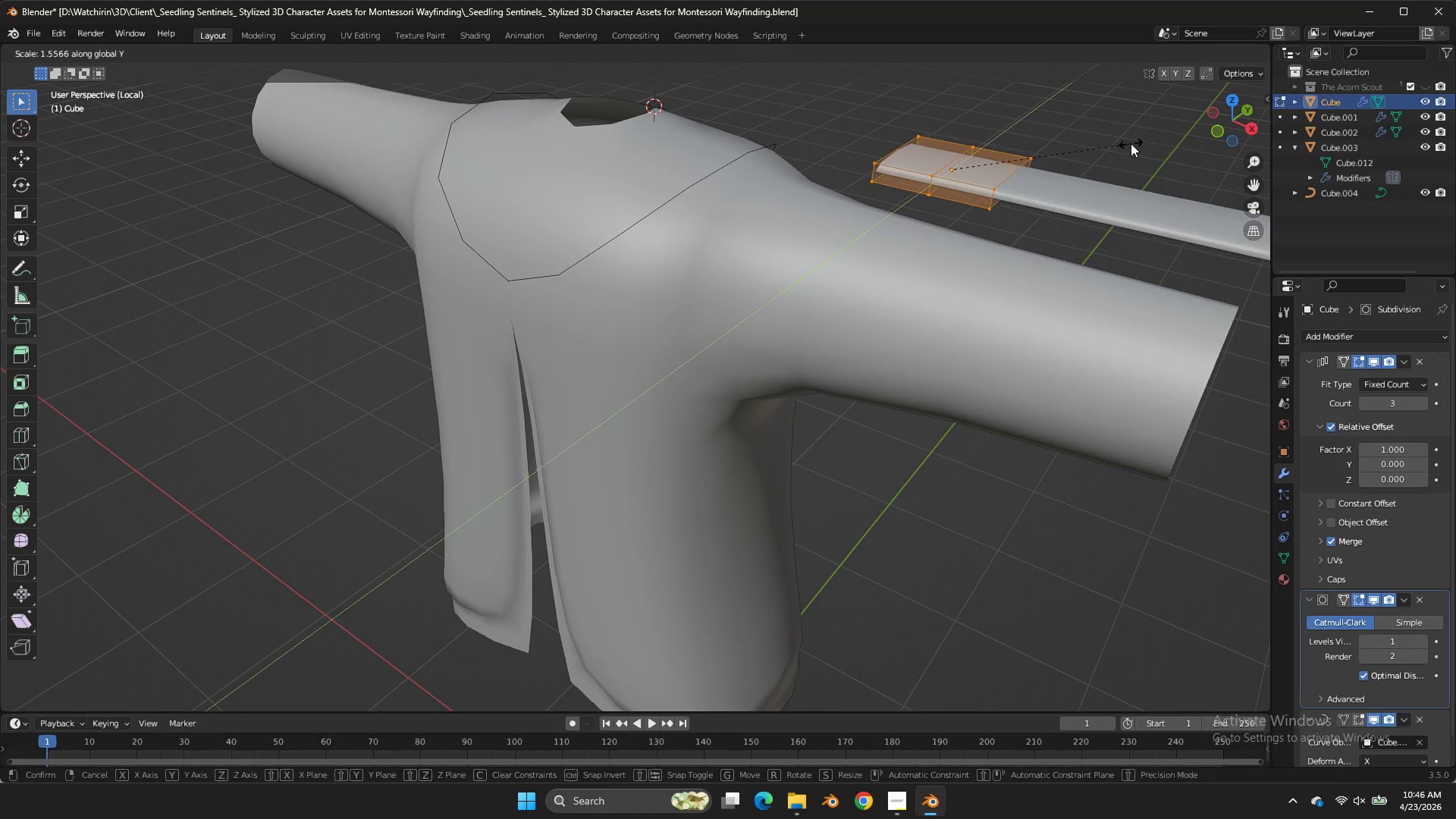 
left_click_drag(start_coordinate=[1228, 113], to_coordinate=[1150, 188])
 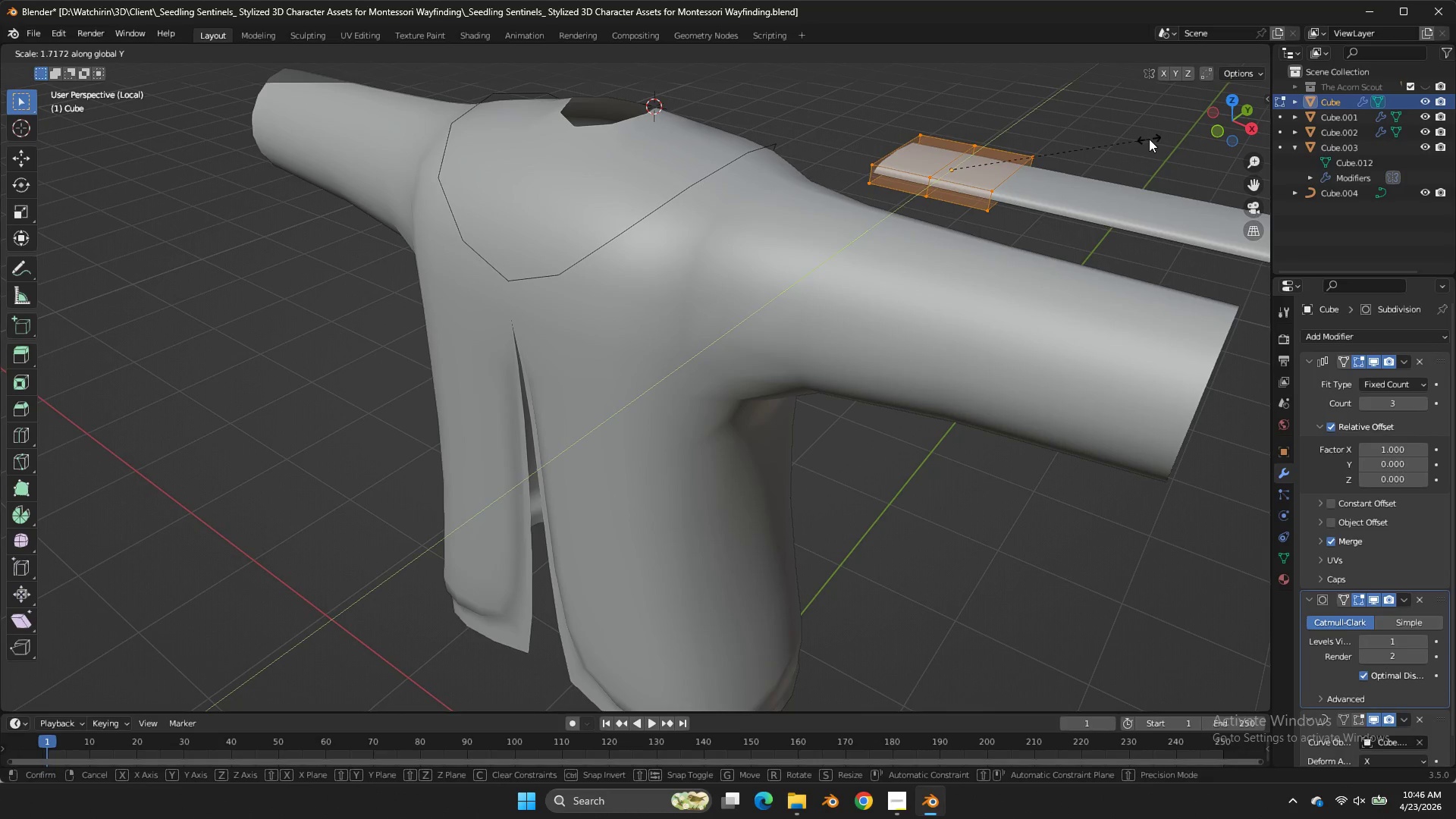 
double_click([1131, 143])
 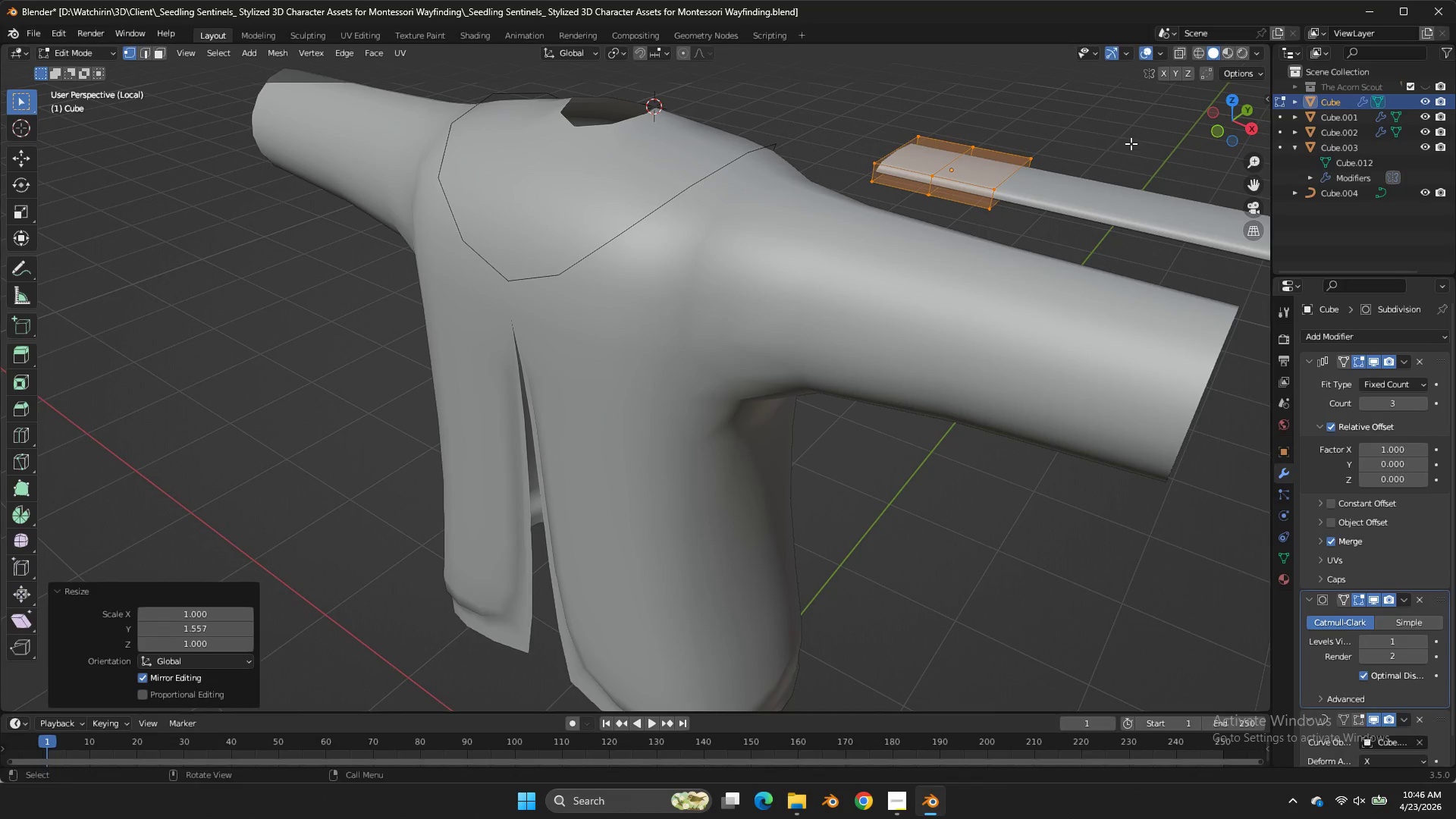 
type(SY)
 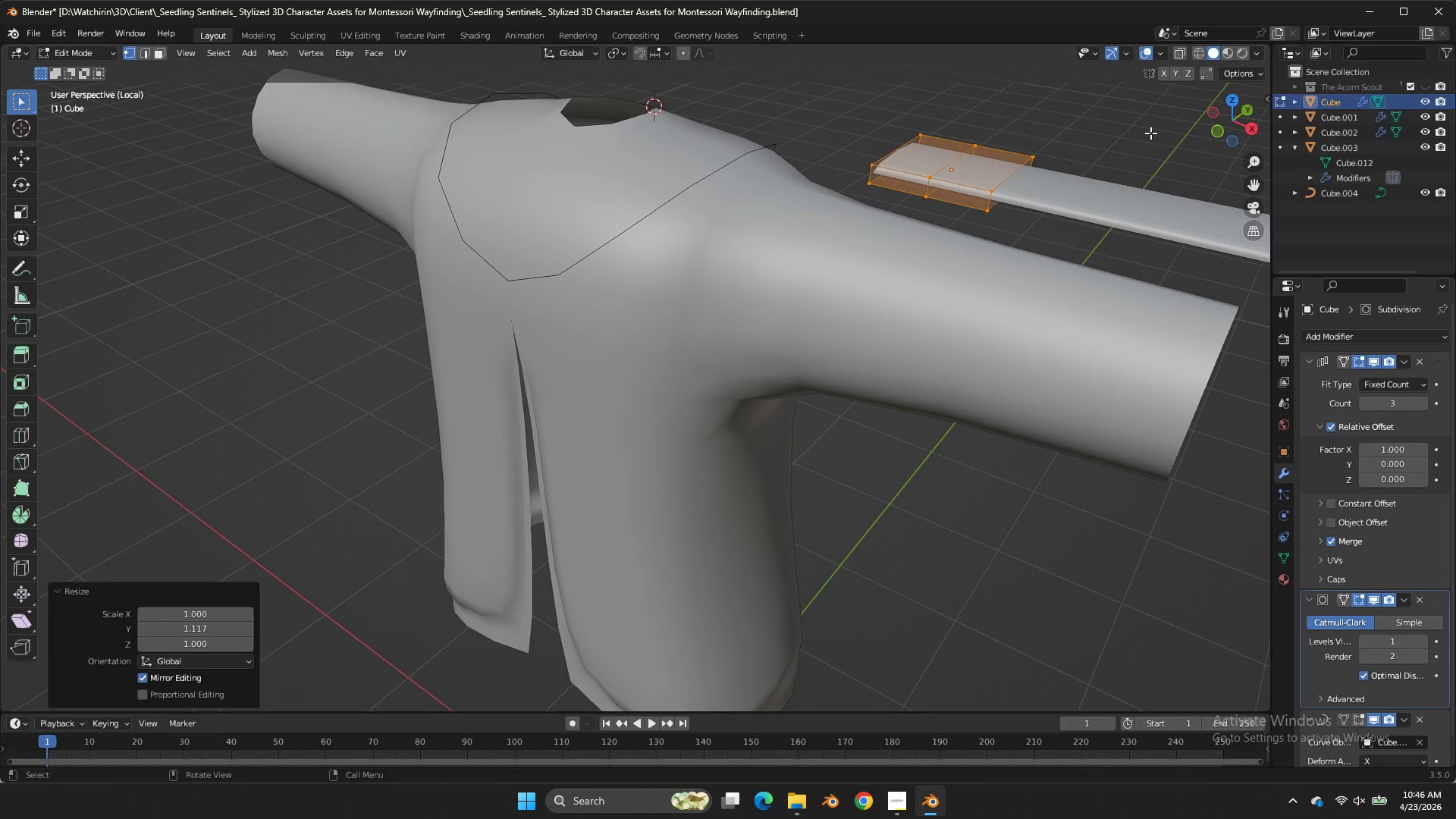 
double_click([1150, 133])
 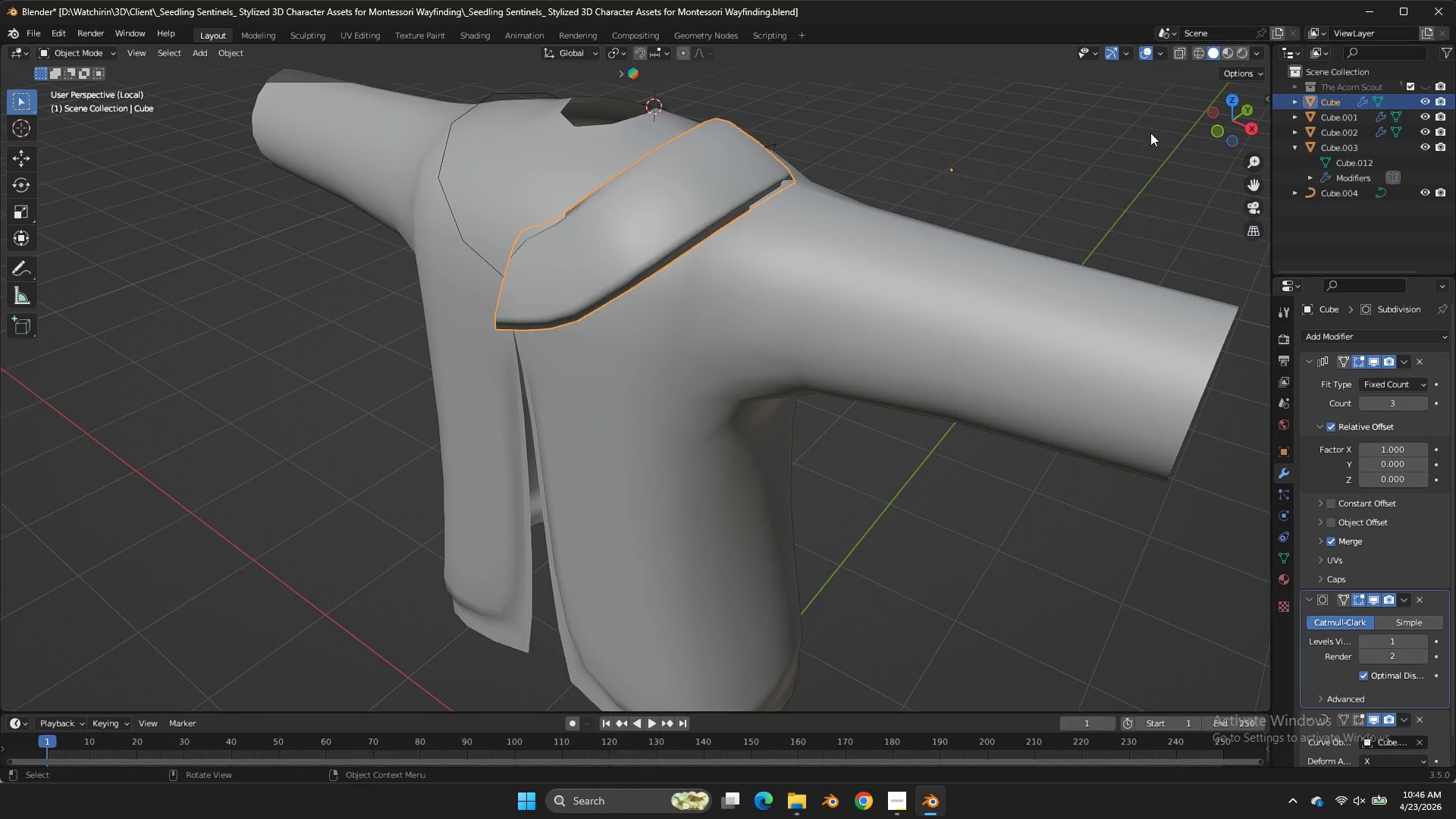 
key(Tab)
 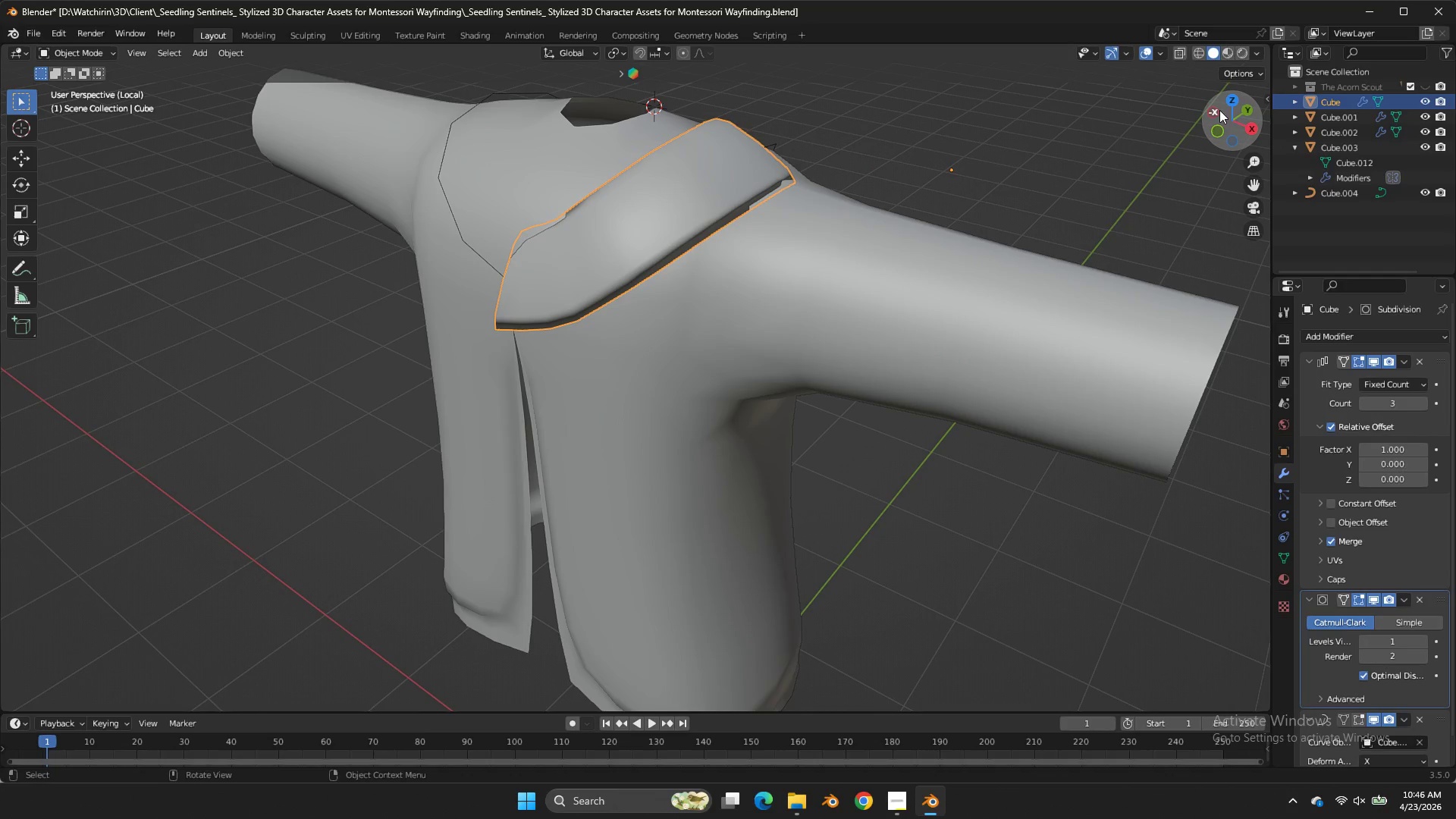 
left_click_drag(start_coordinate=[1225, 109], to_coordinate=[41, 107])
 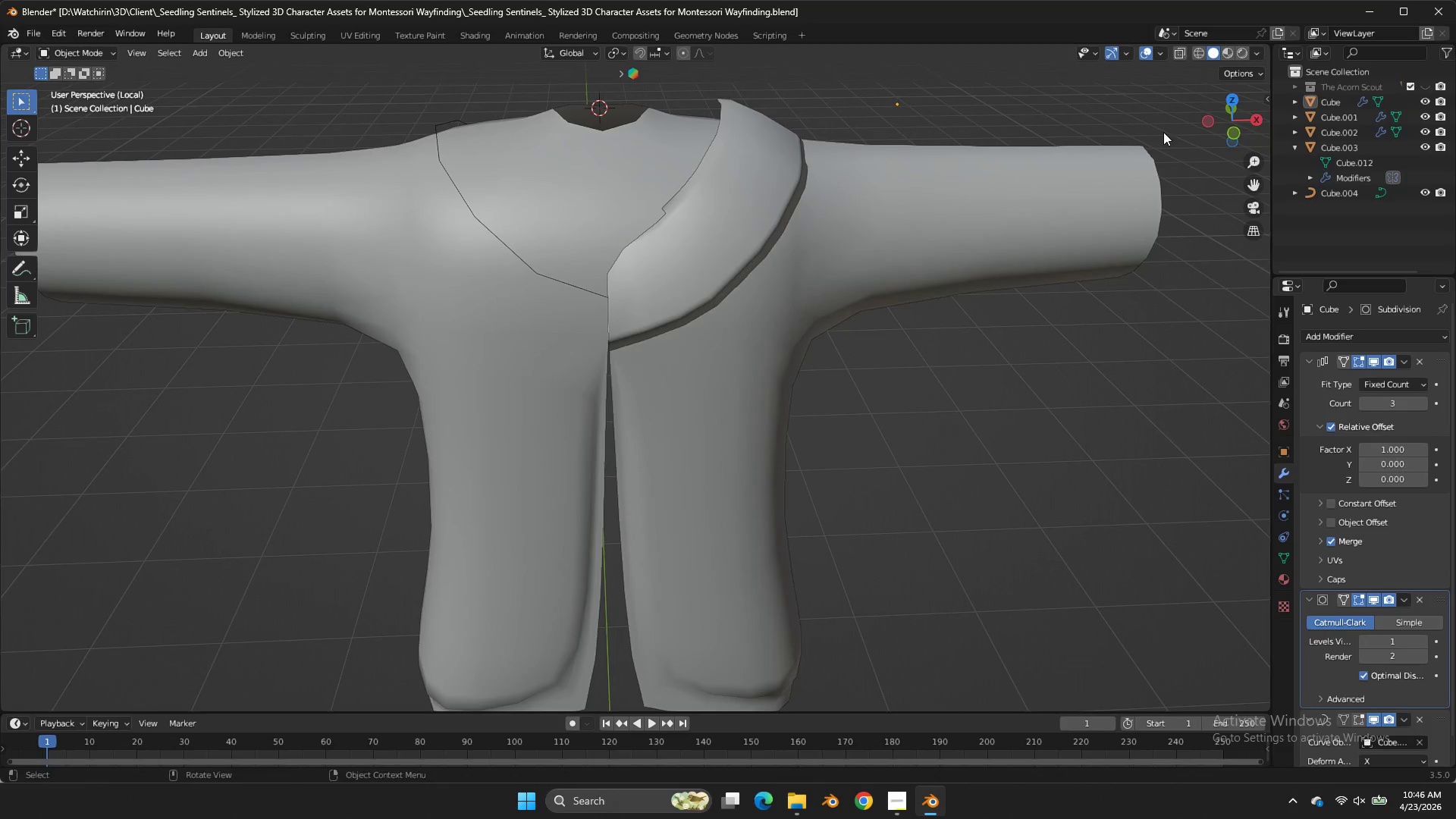 
left_click_drag(start_coordinate=[41, 107], to_coordinate=[1231, 111])
 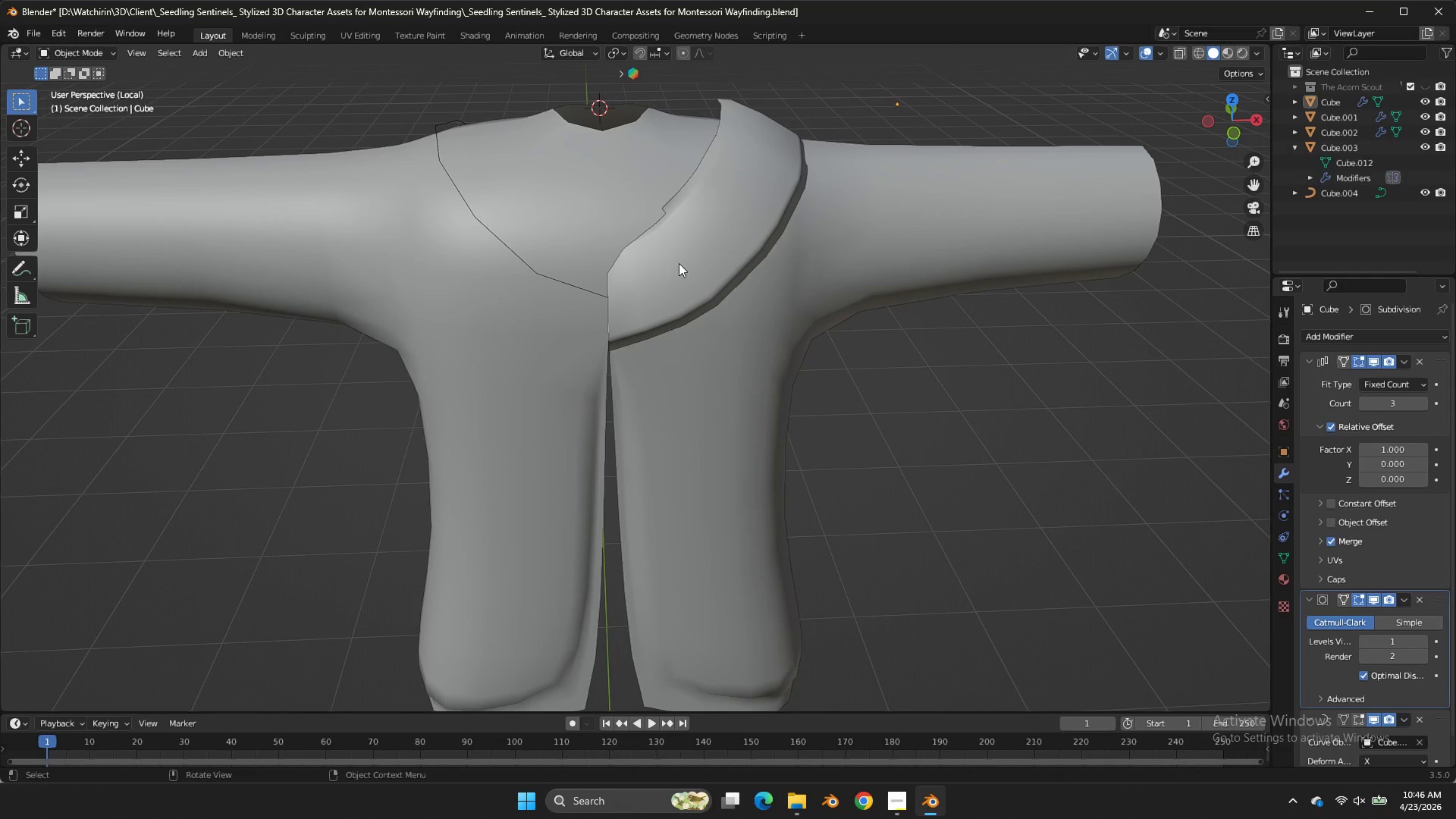 
double_click([681, 267])
 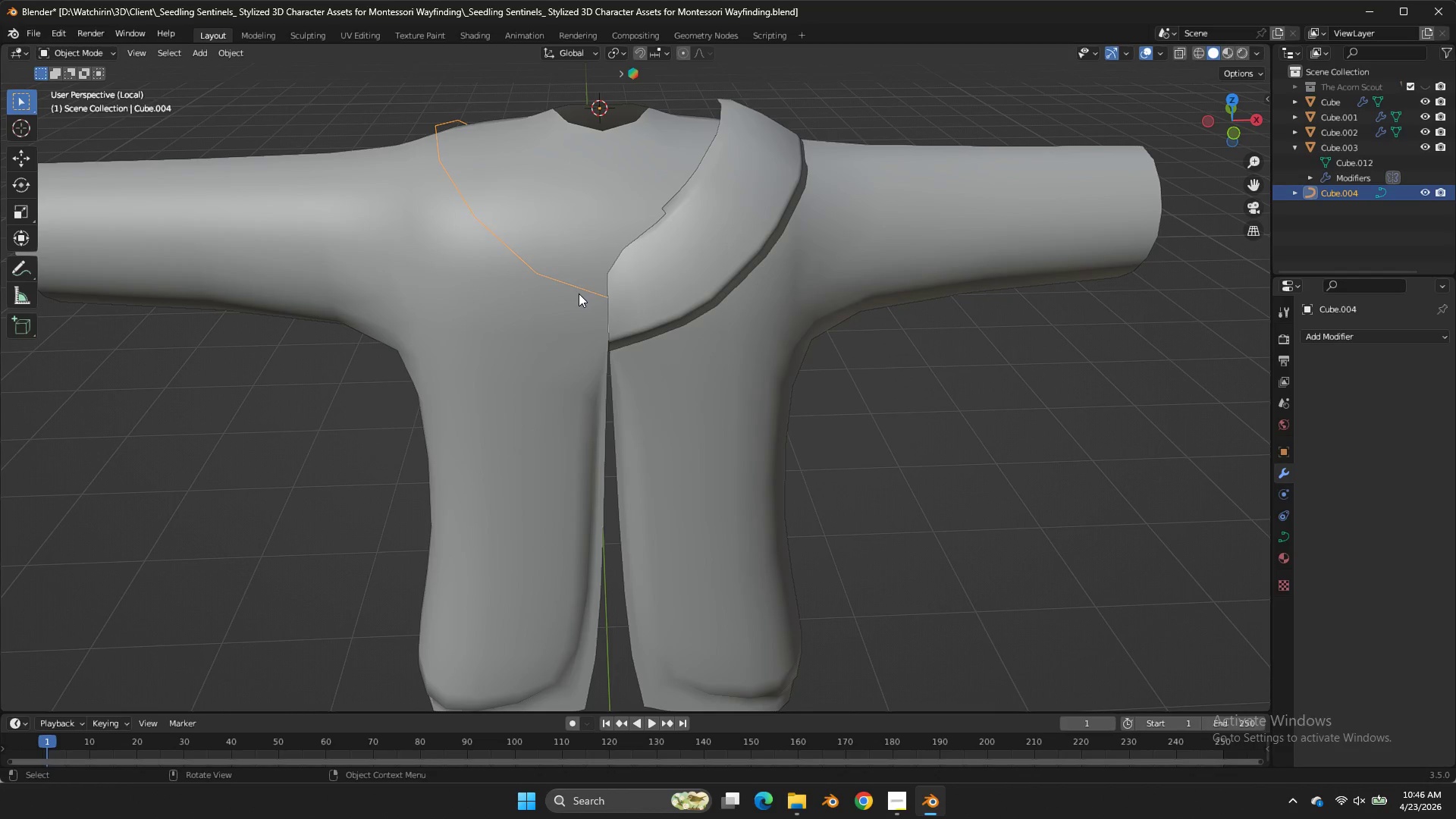 
key(Tab)
 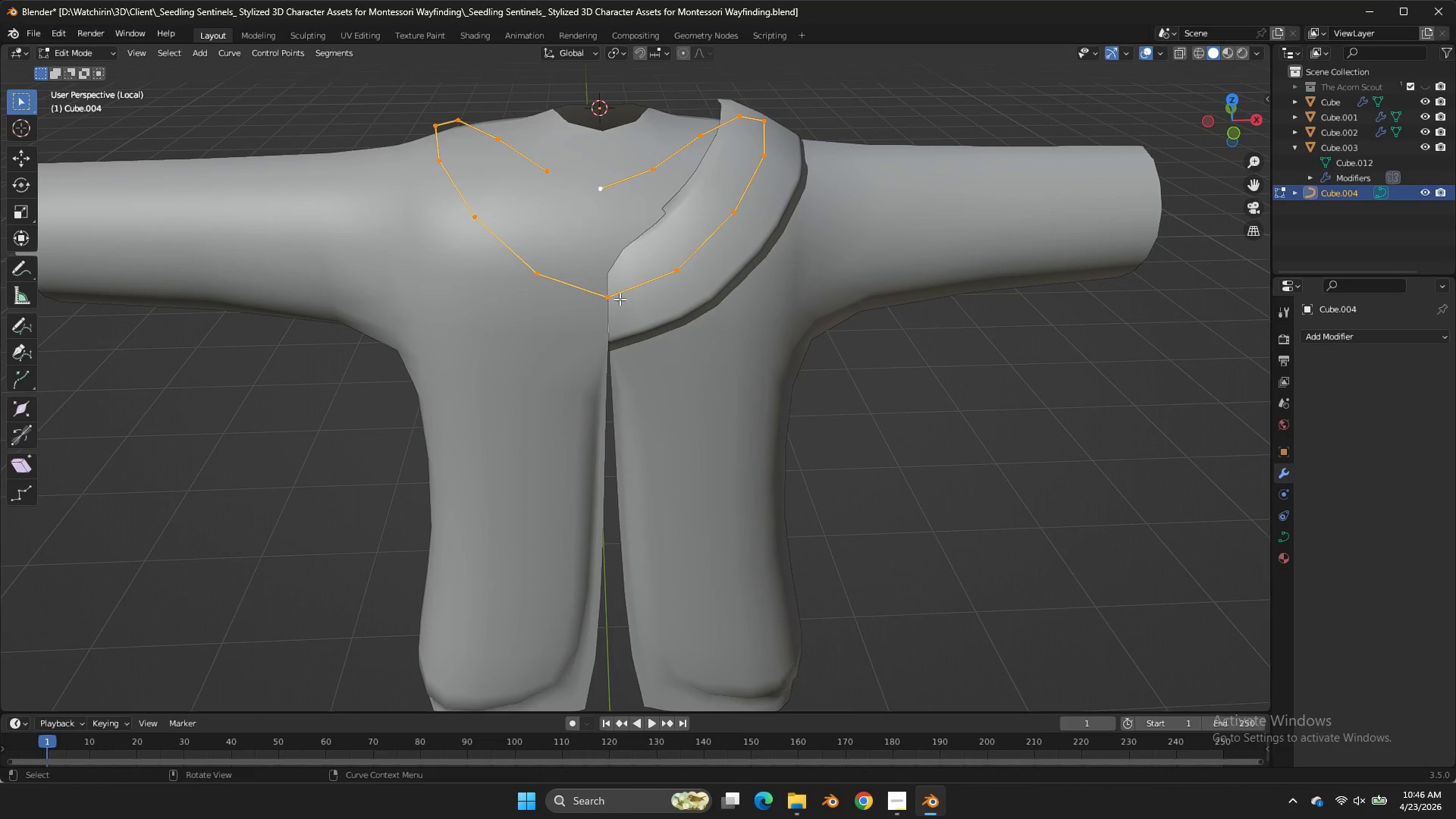 
left_click([619, 300])
 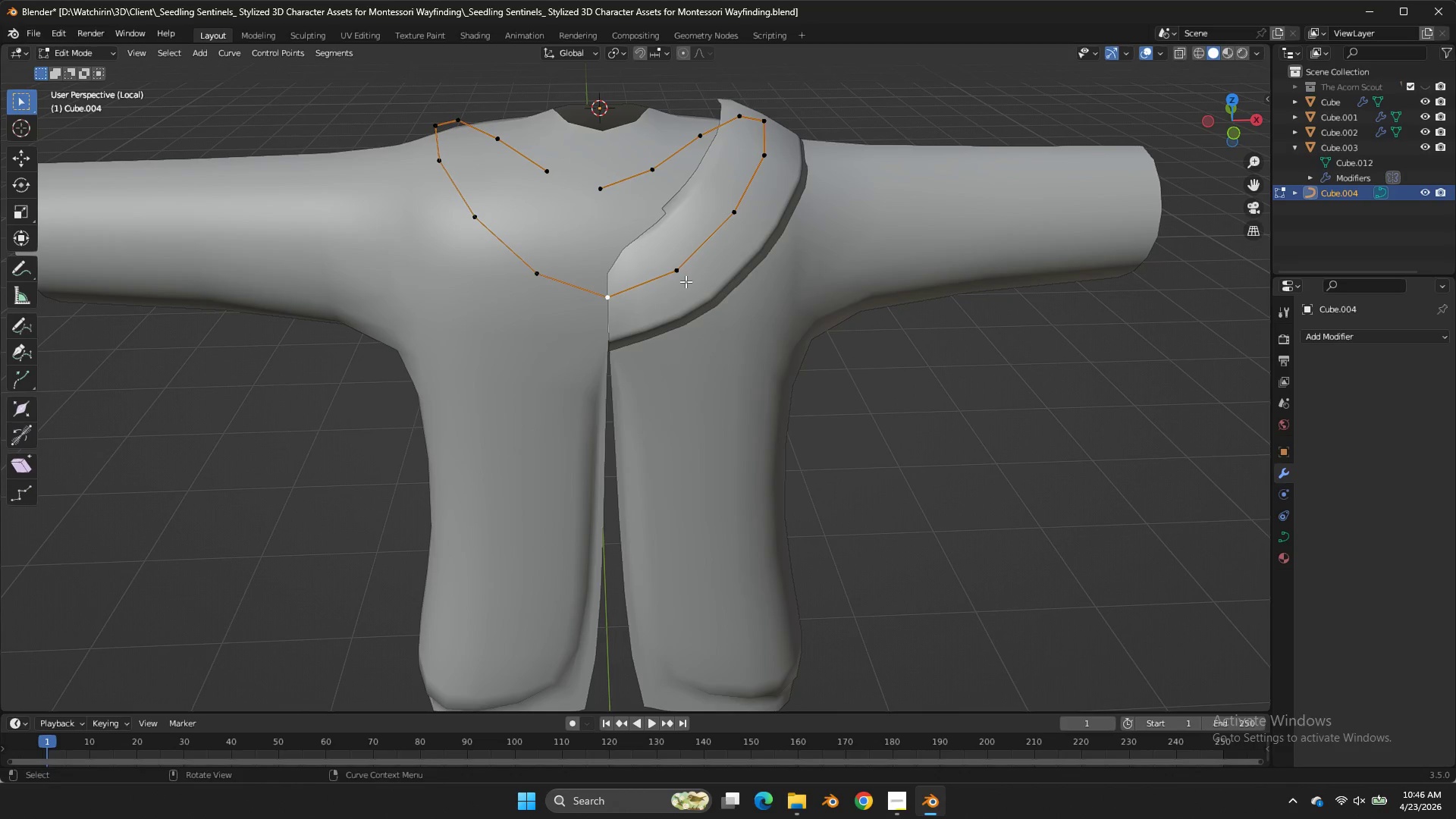 
key(Control+T)
 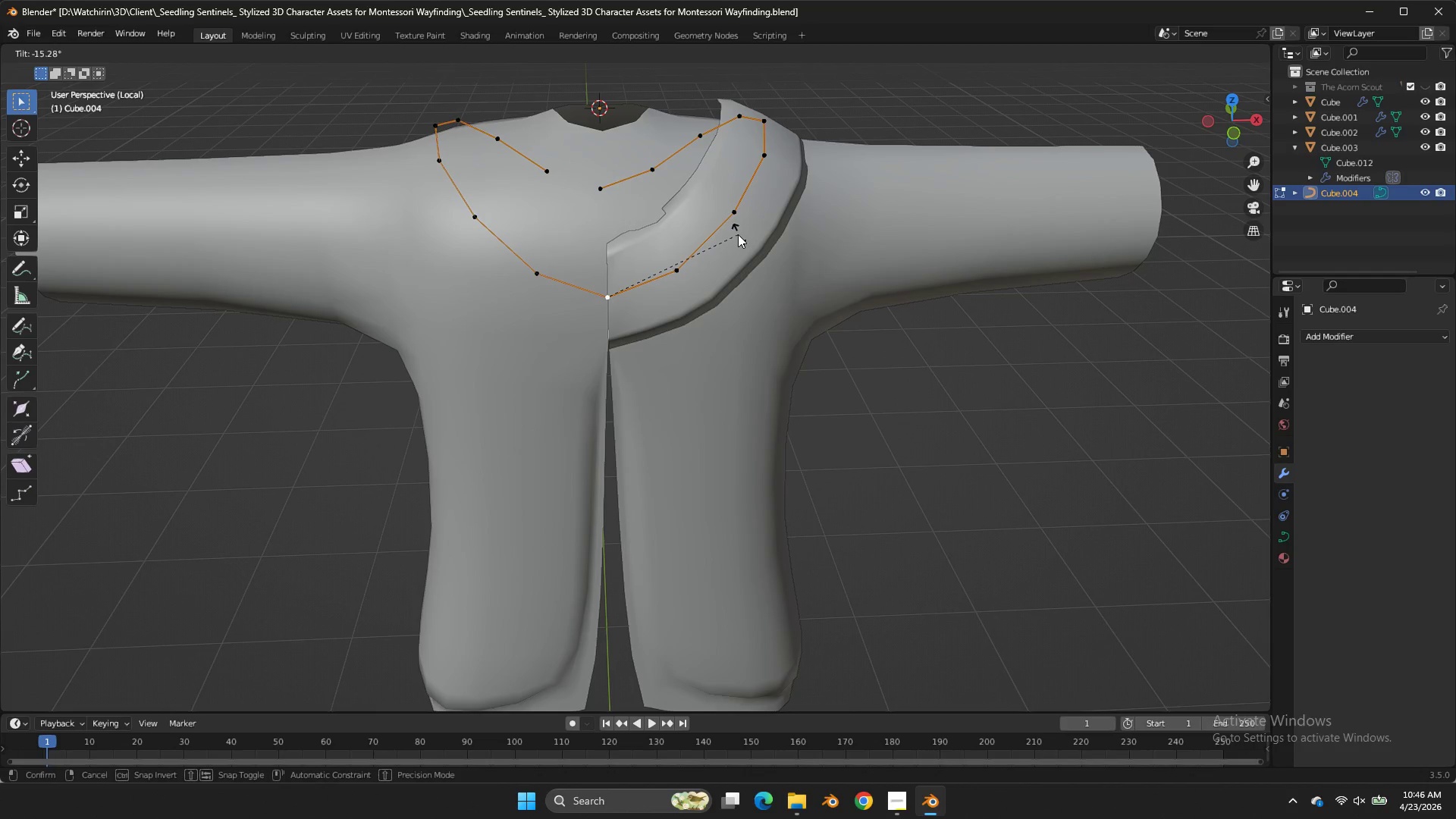 
double_click([735, 242])
 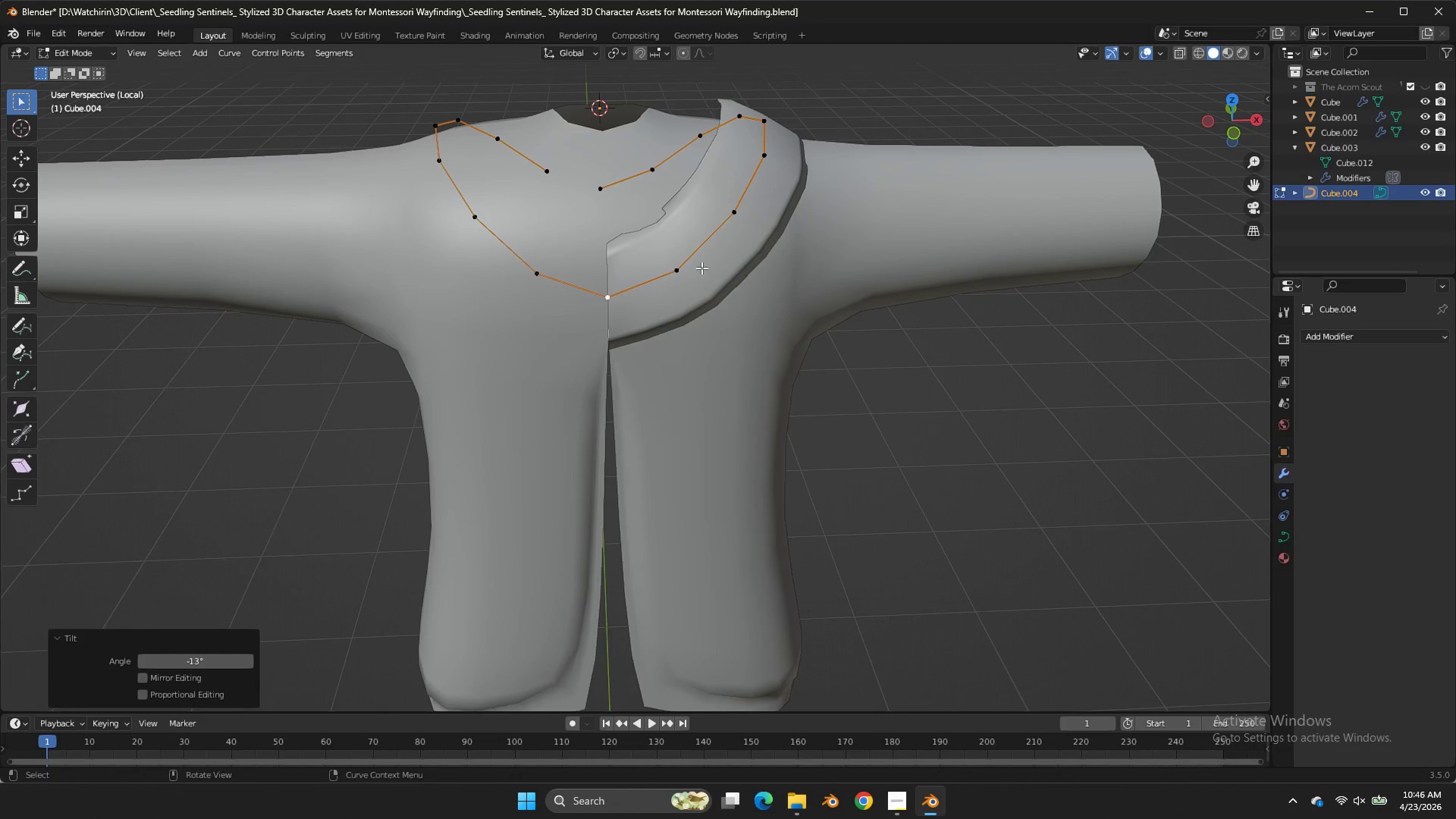 
triple_click([701, 268])
 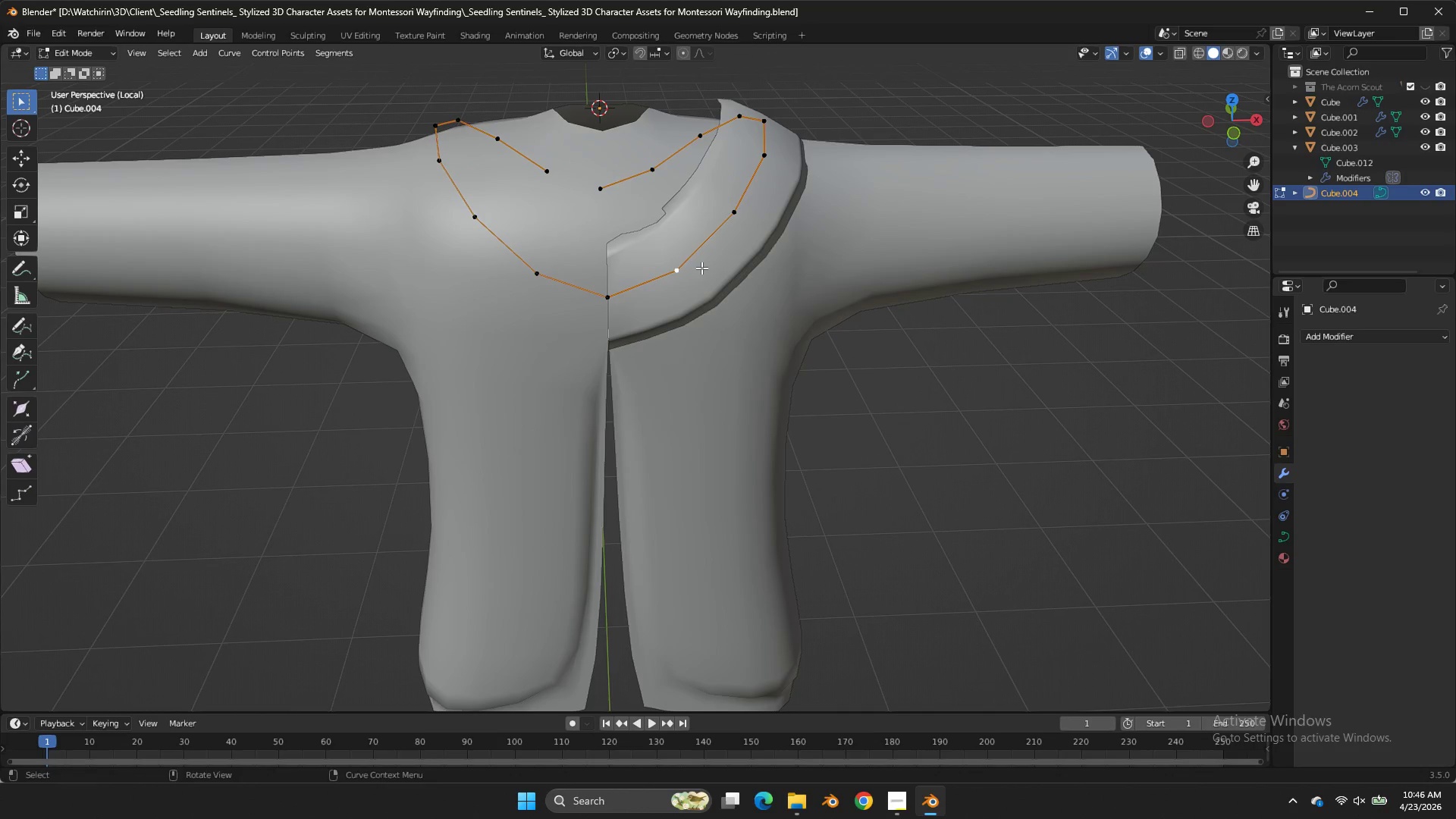 
triple_click([701, 268])
 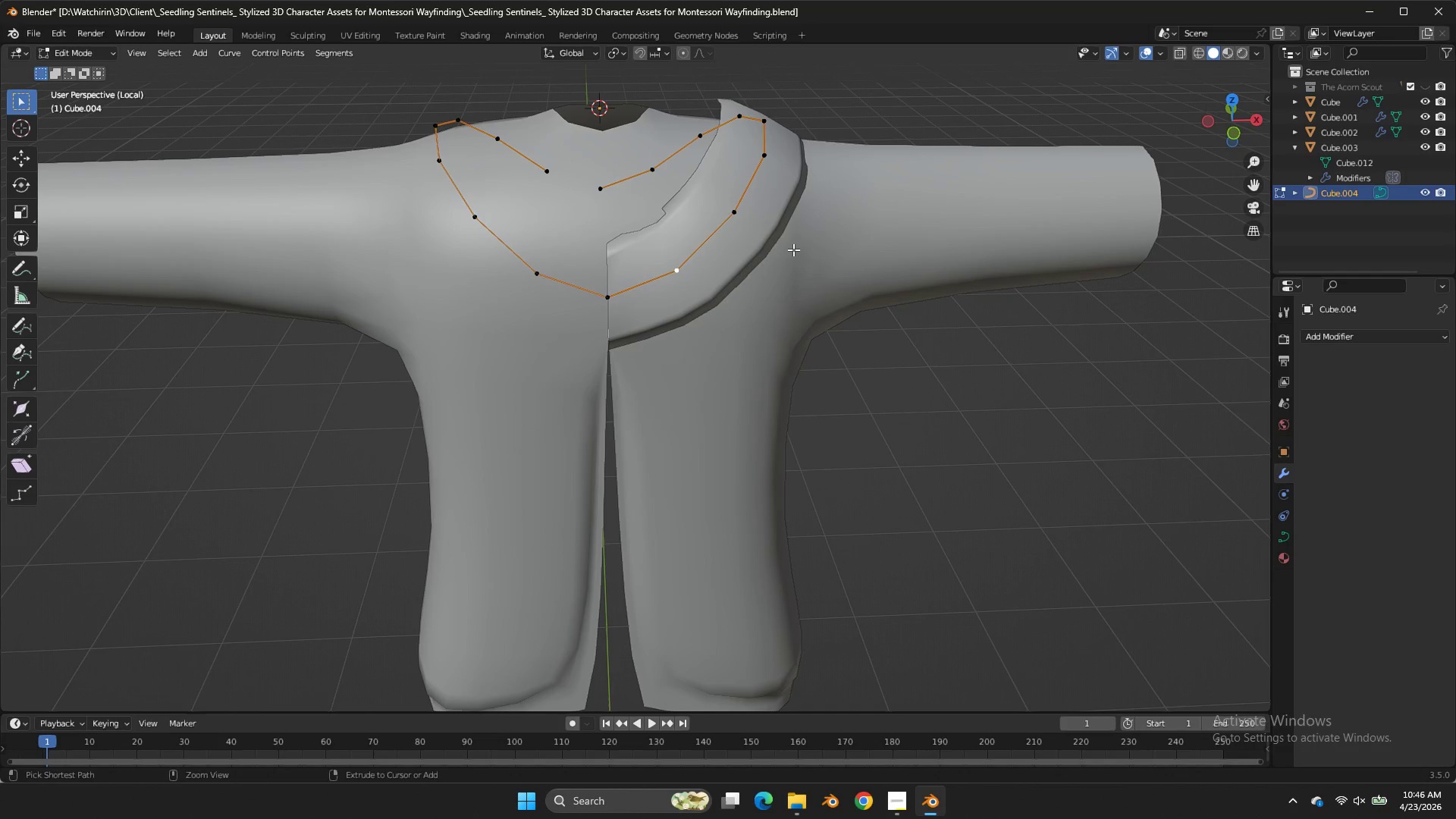 
key(Control+R)
 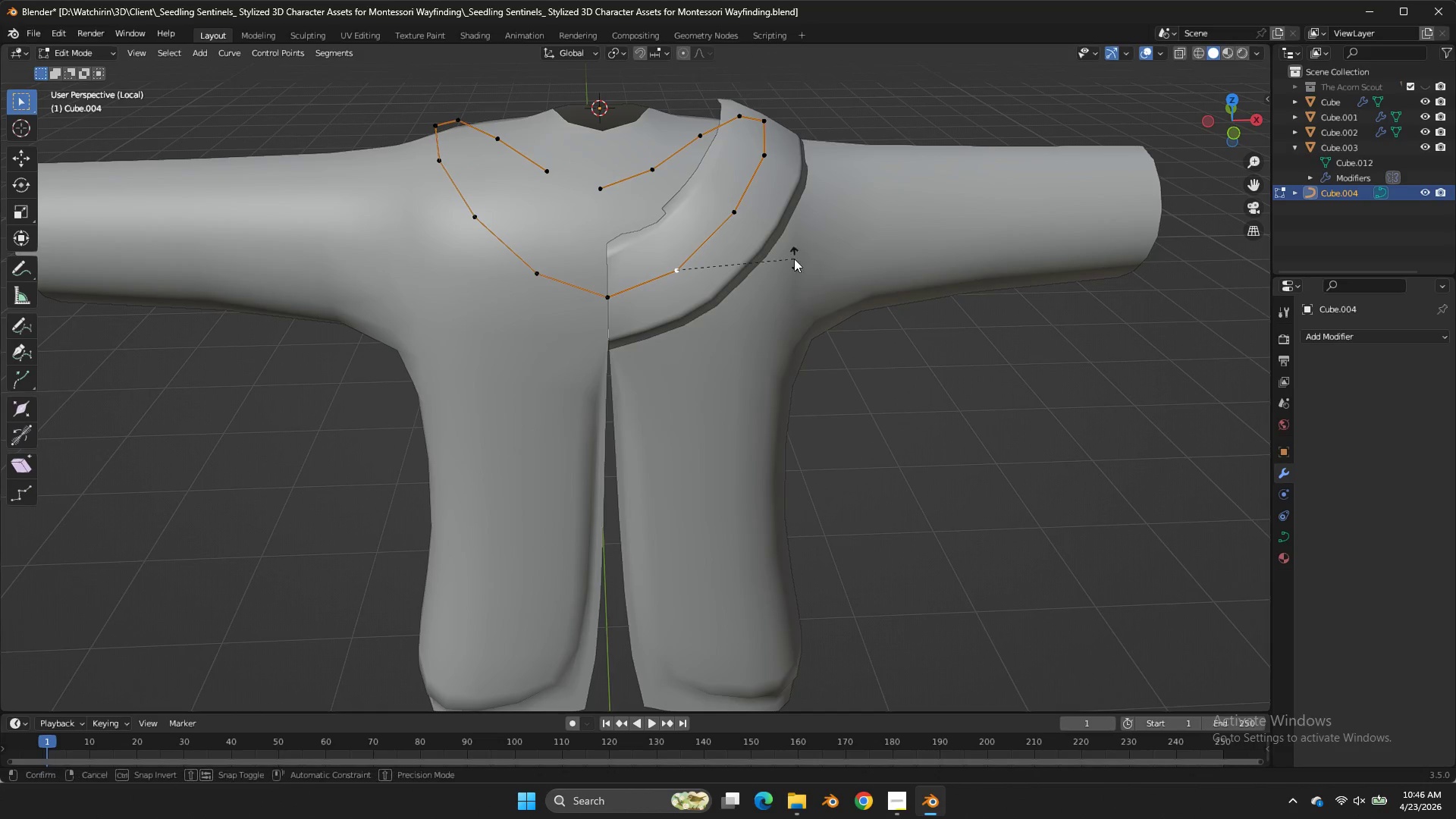 
key(Control+T)
 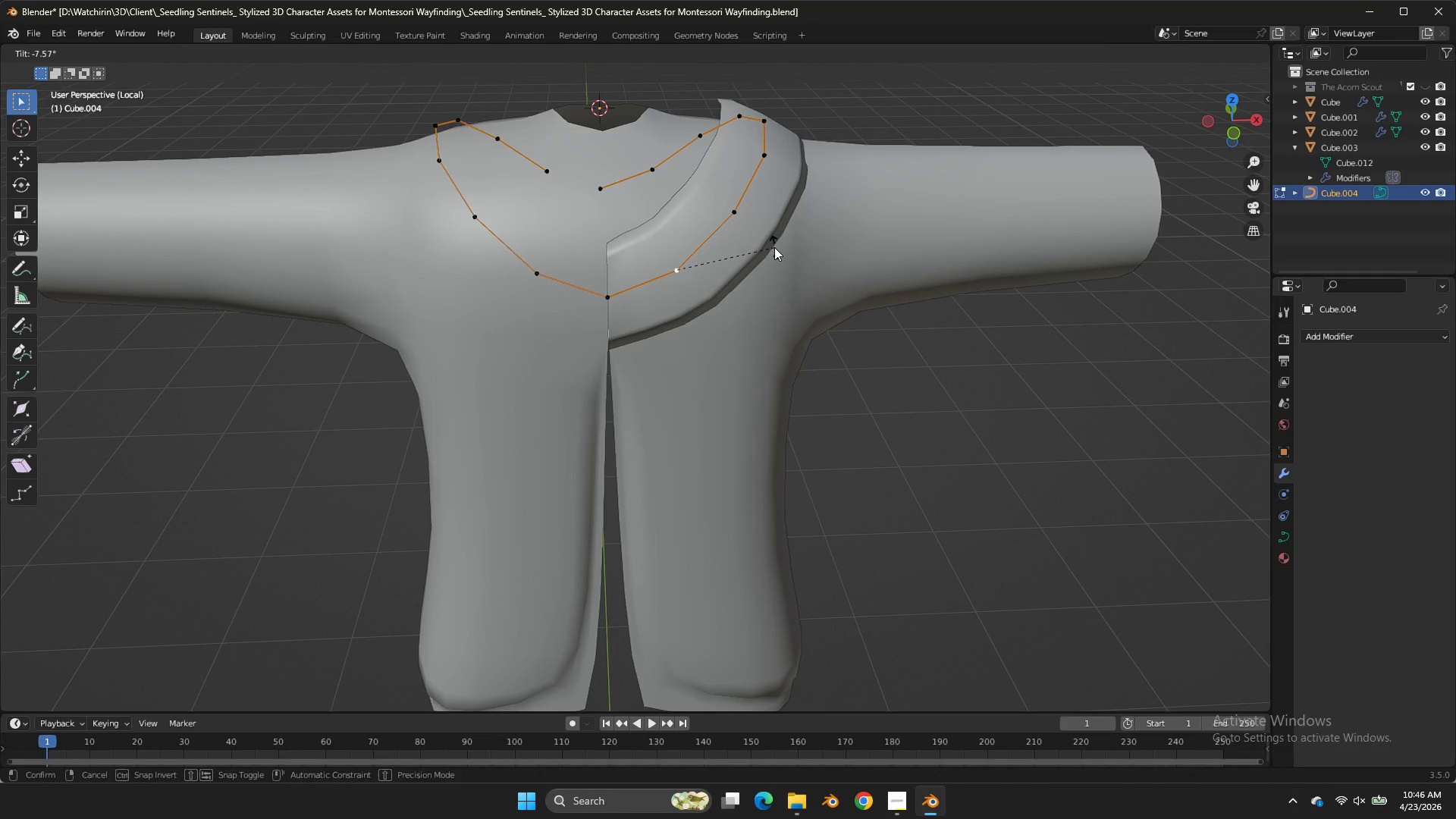 
double_click([774, 247])
 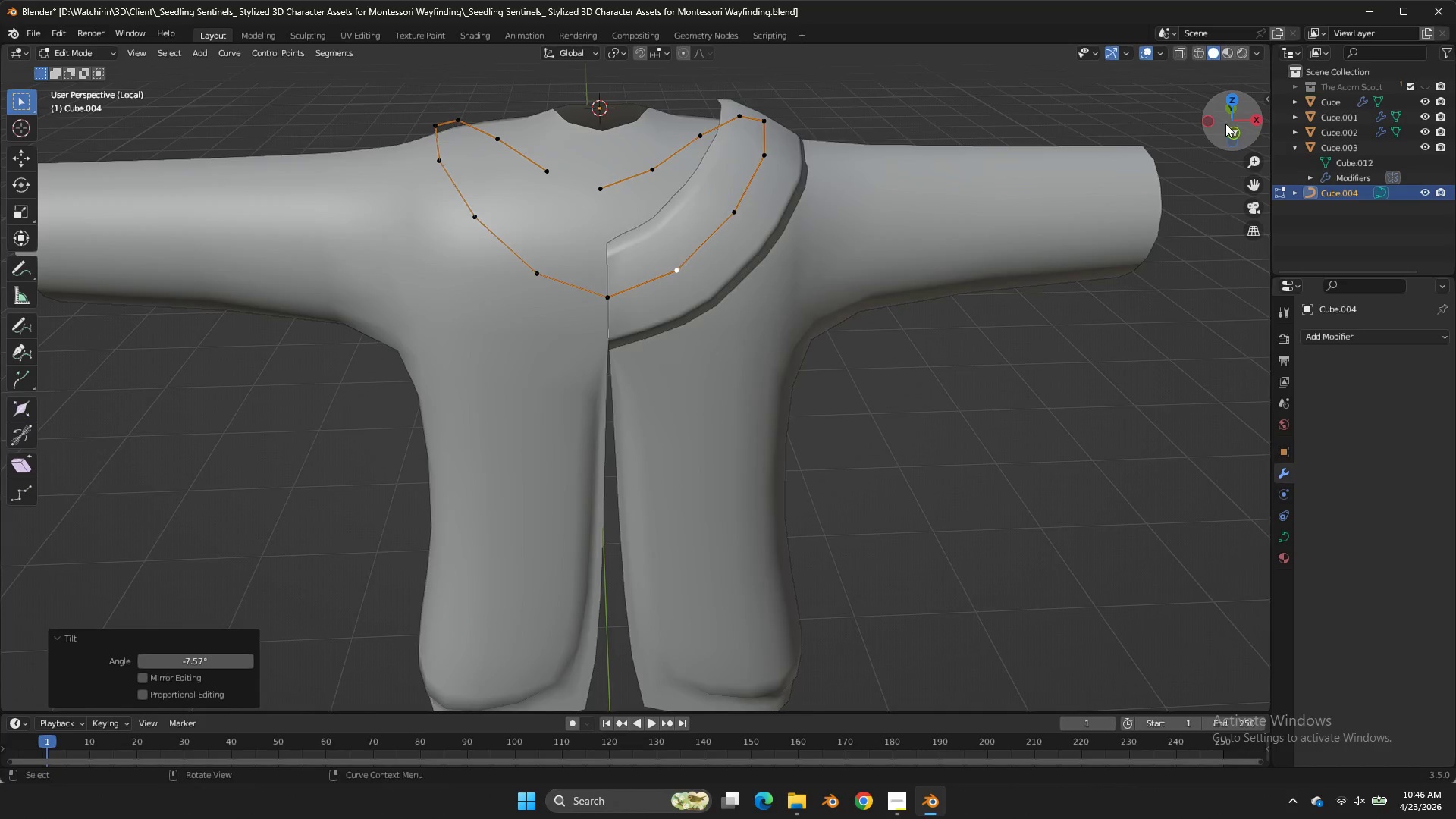 
left_click_drag(start_coordinate=[1225, 124], to_coordinate=[1114, 134])
 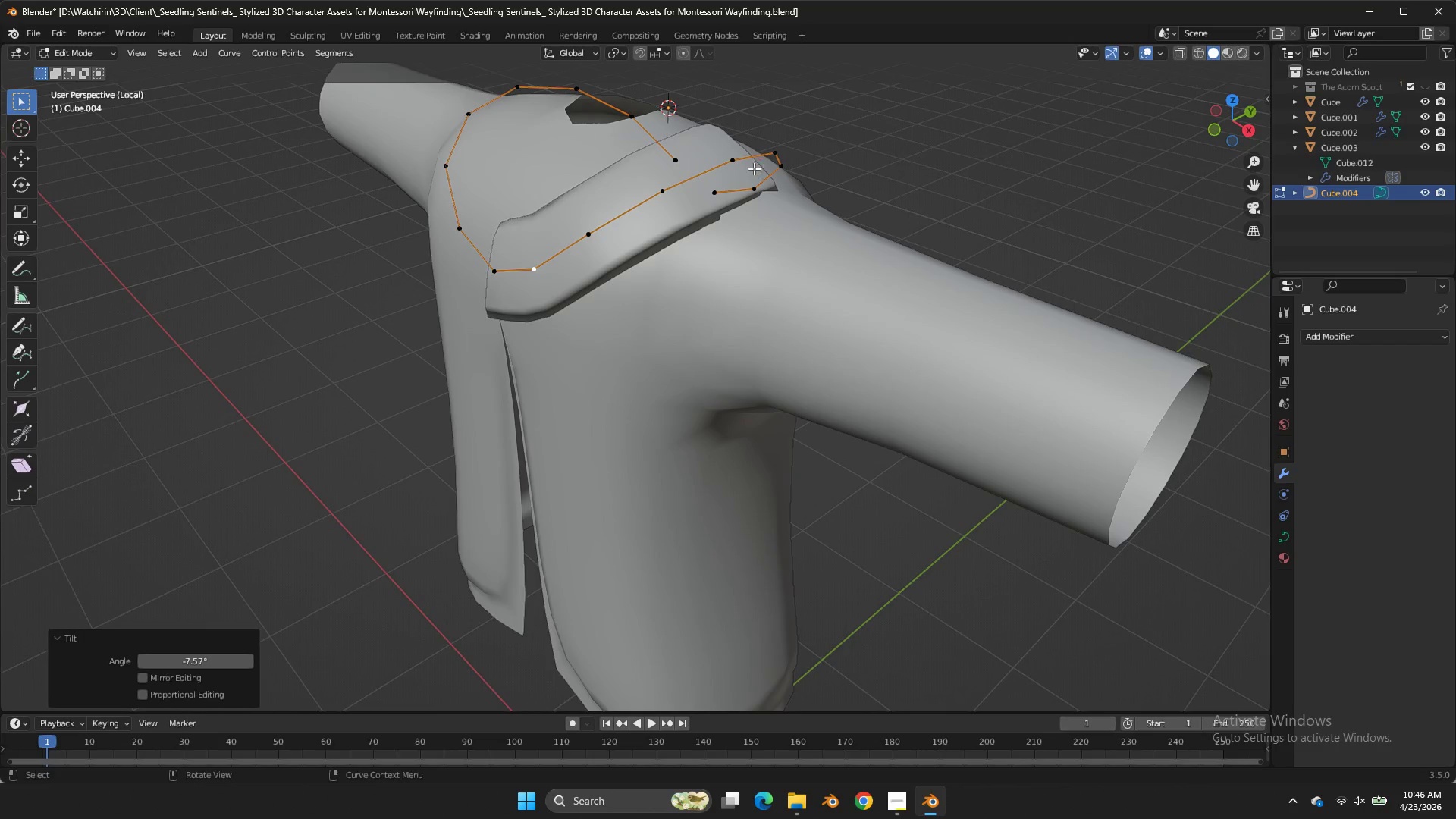 
left_click([752, 168])
 